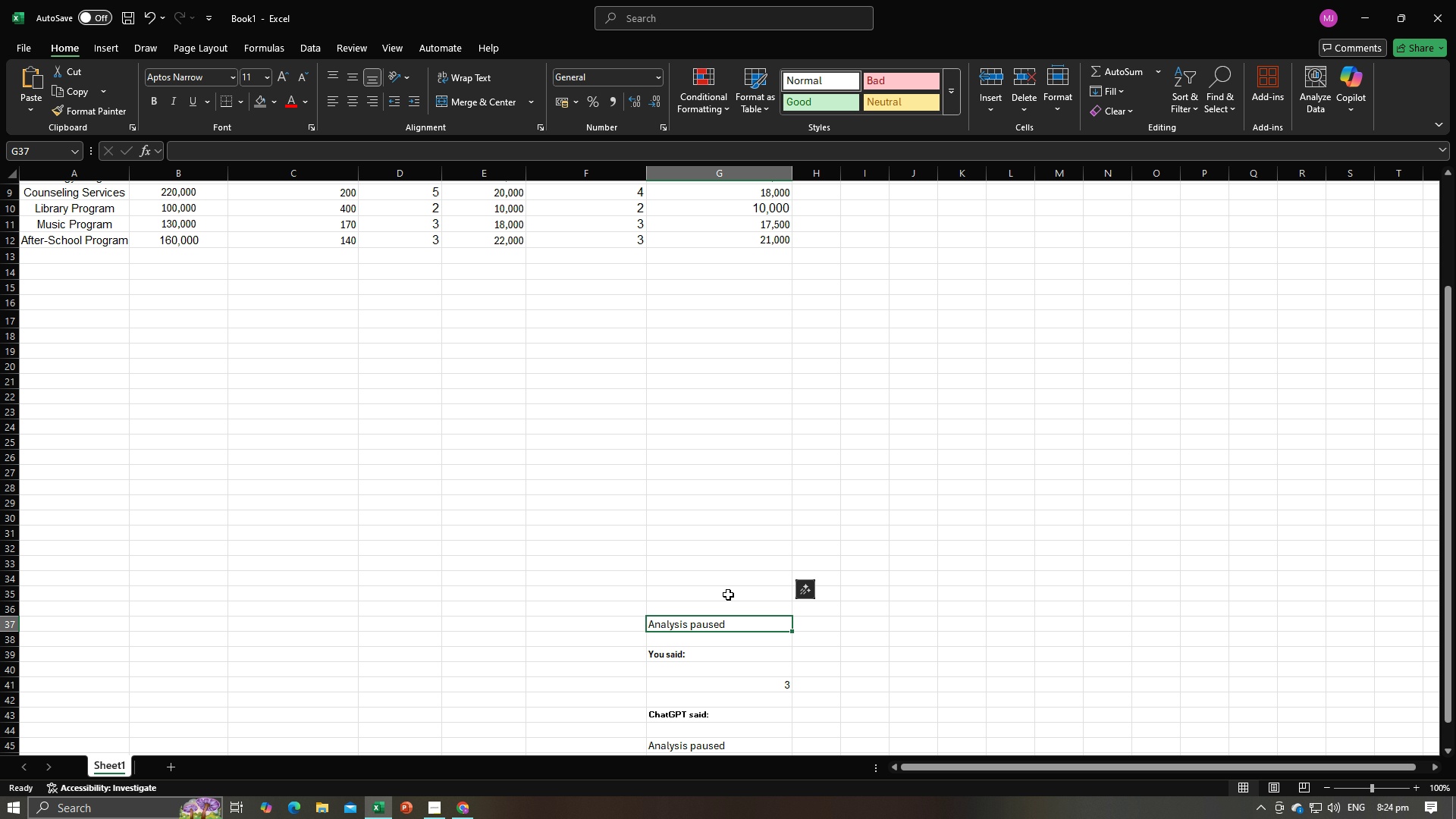 
key(ArrowDown)
 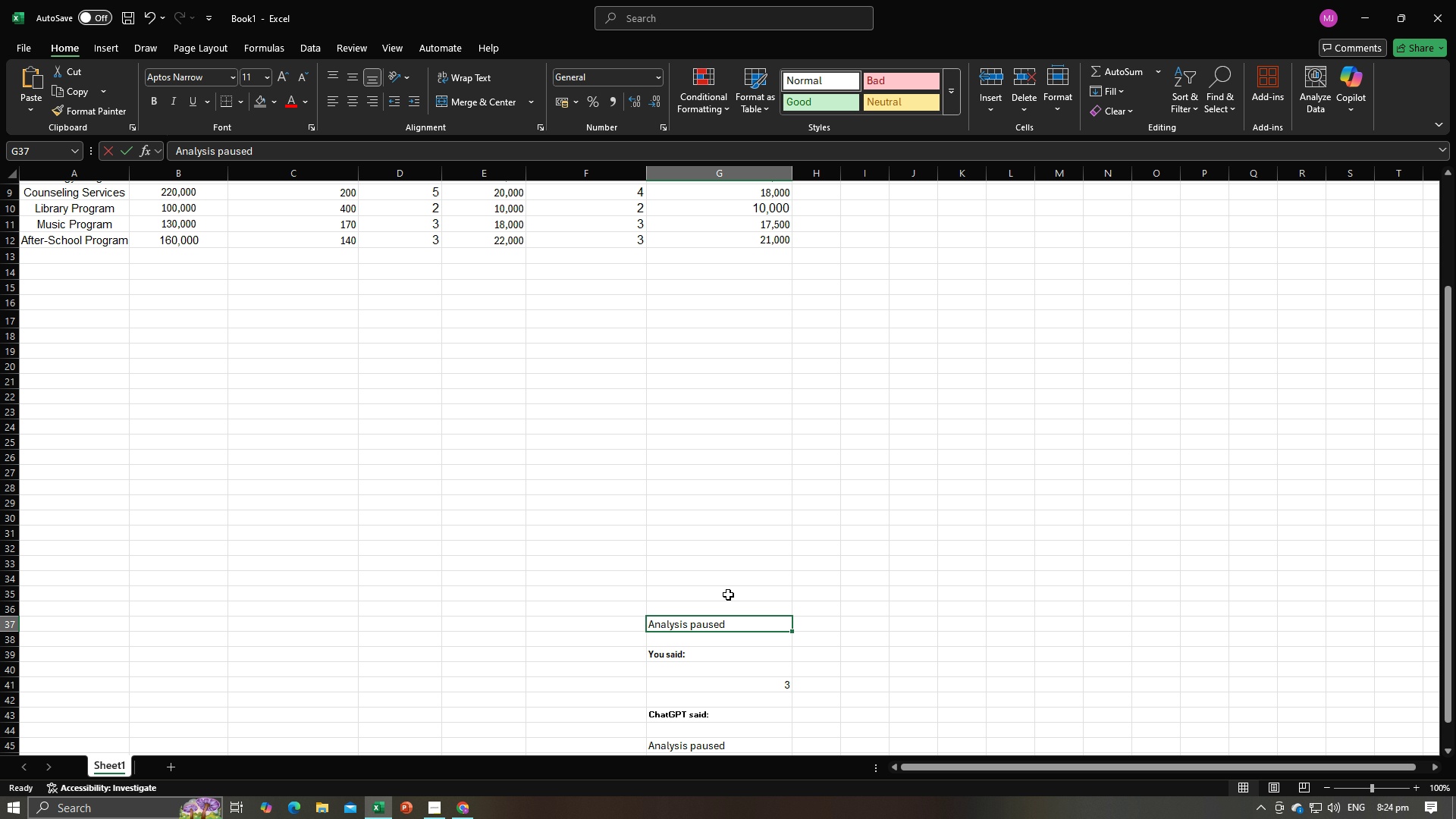 
key(Backspace)
 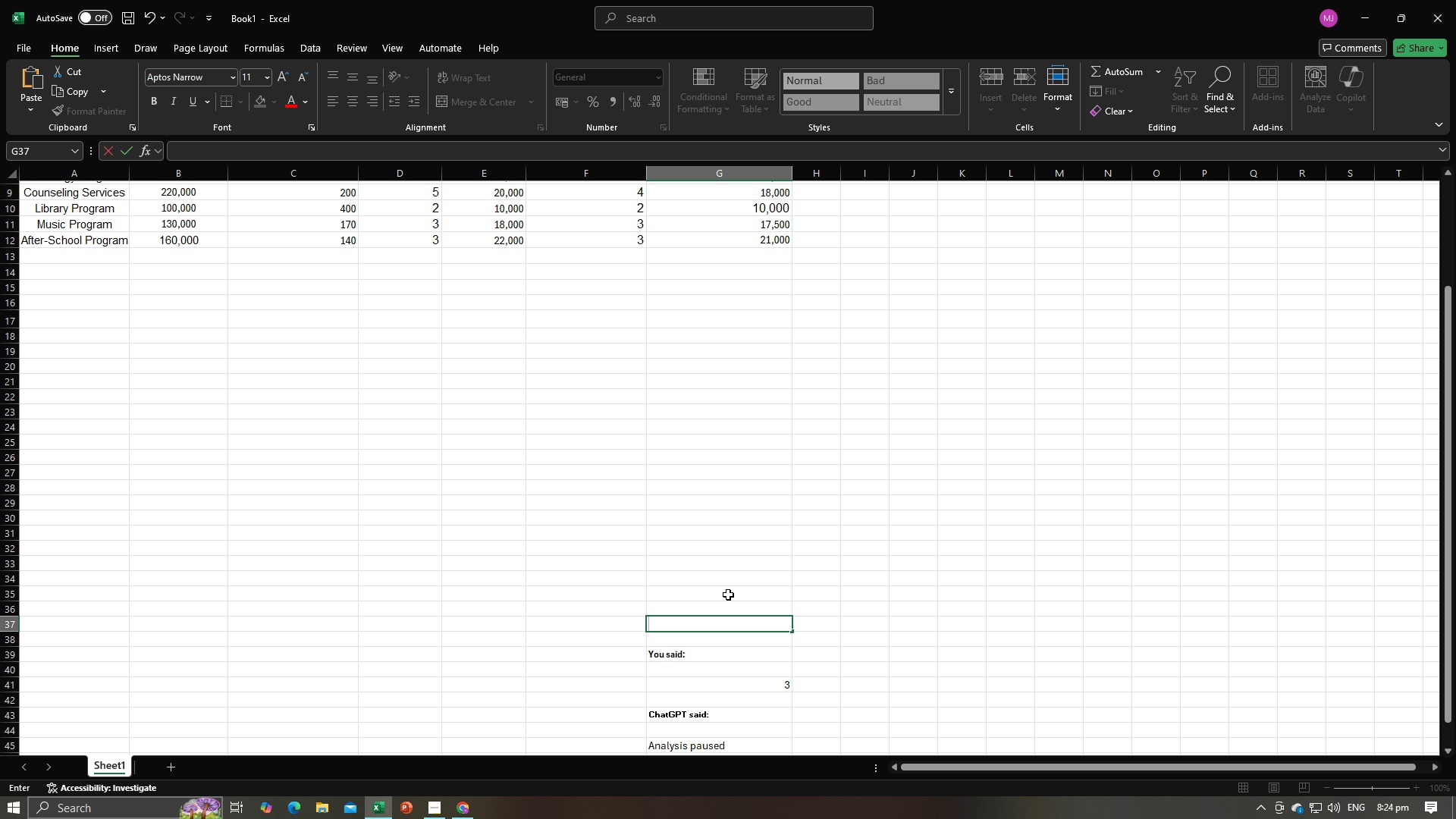 
key(ArrowDown)
 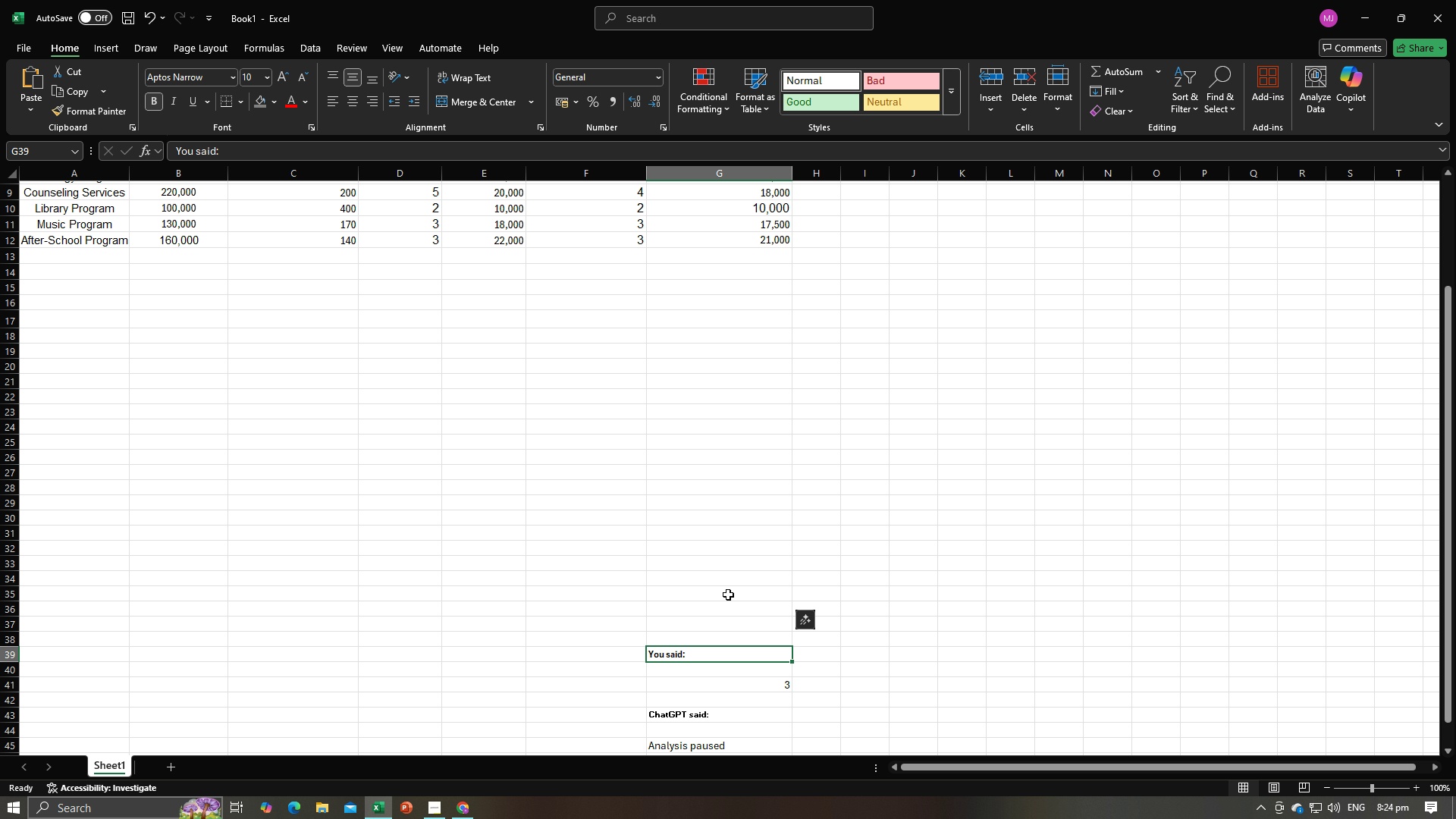 
key(ArrowDown)
 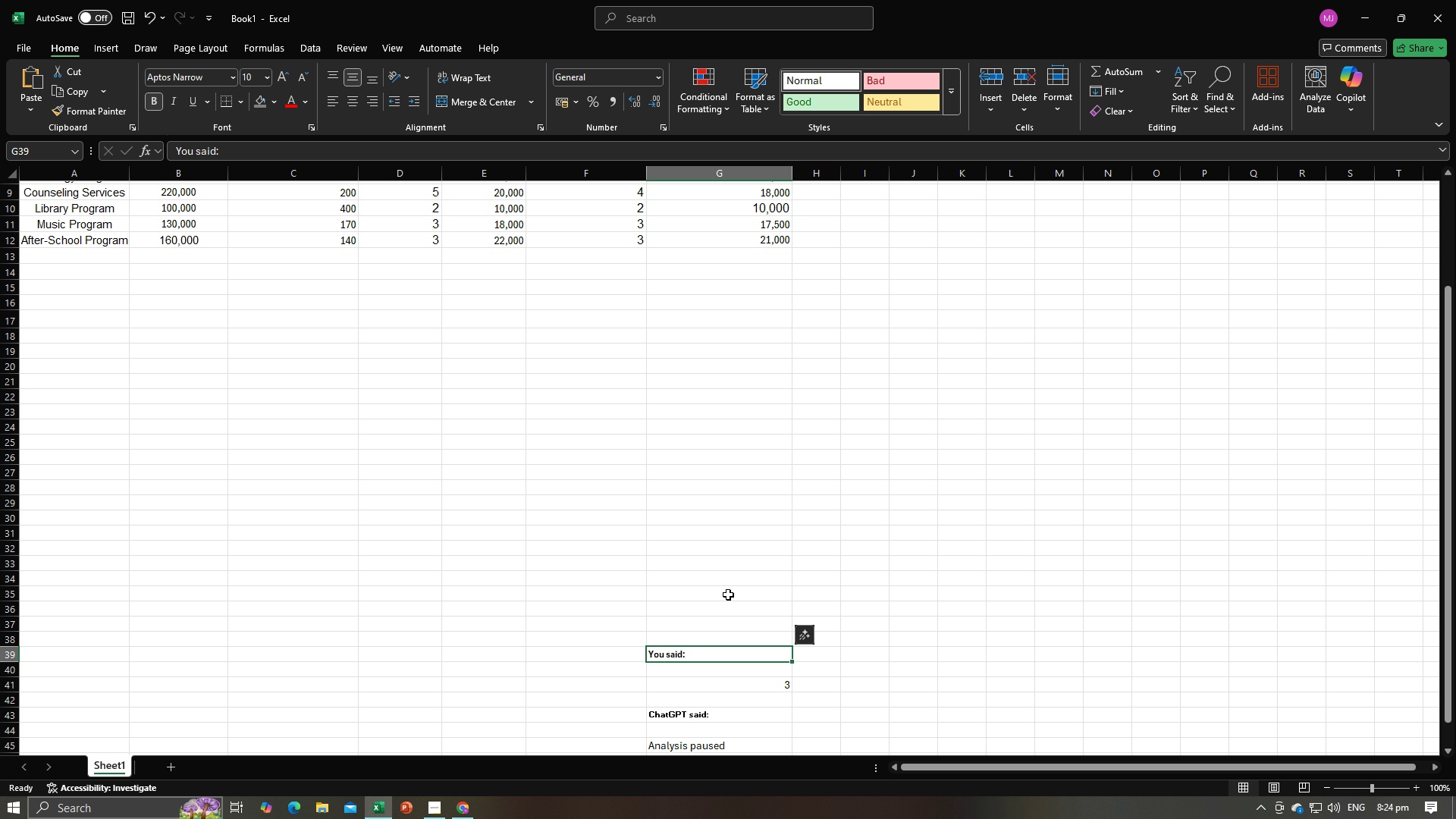 
key(Backspace)
 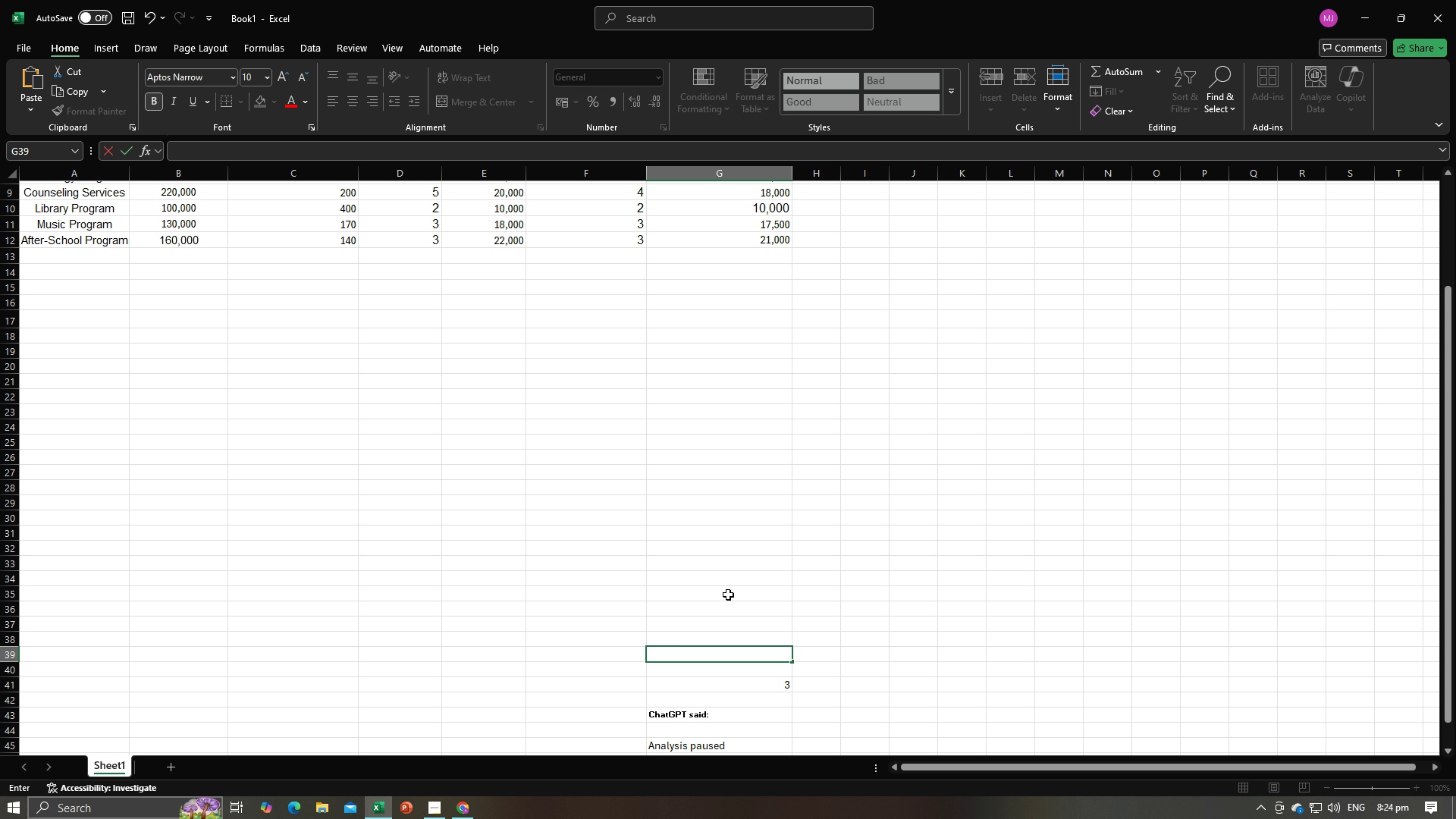 
key(ArrowDown)
 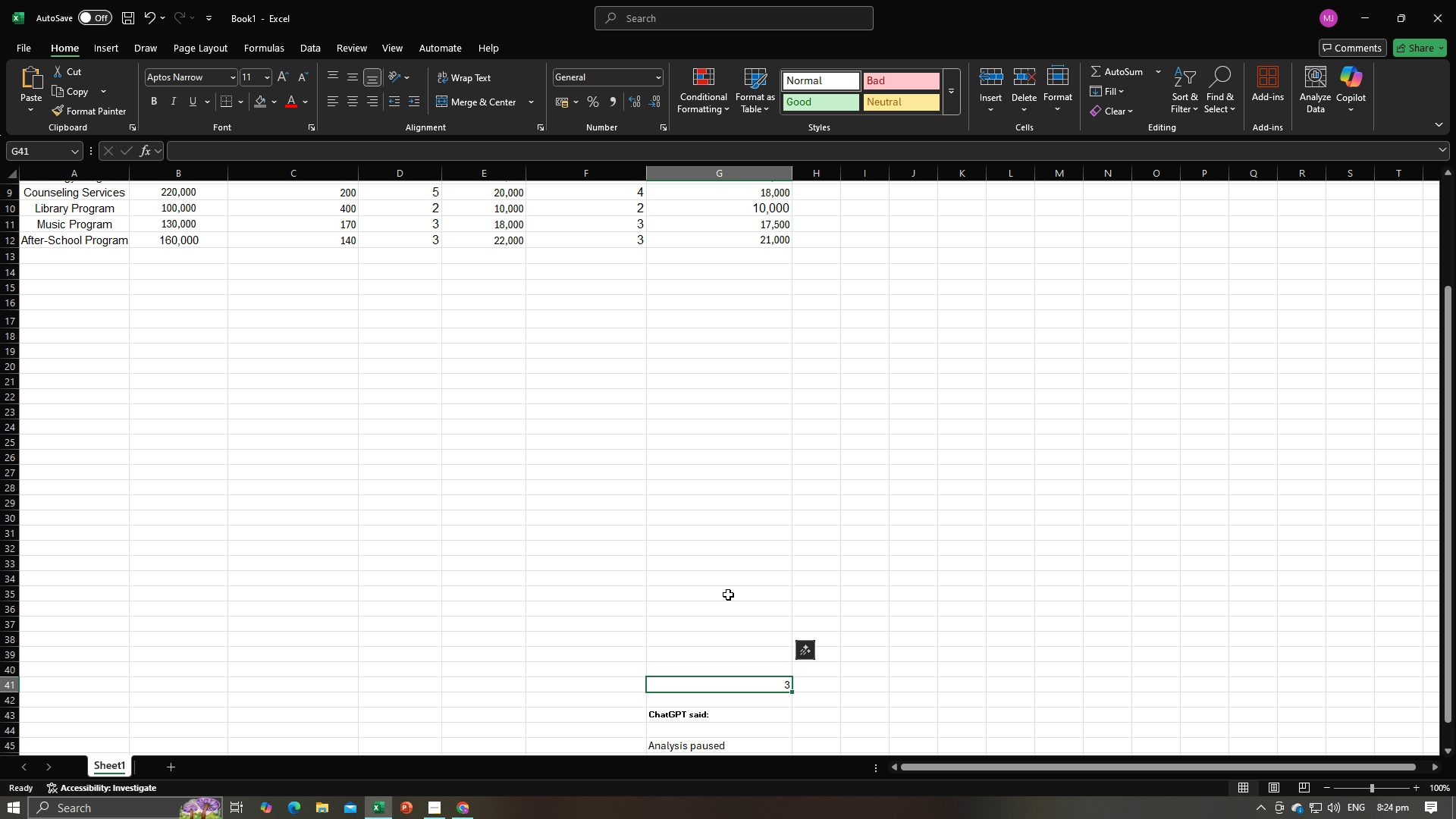 
key(ArrowDown)
 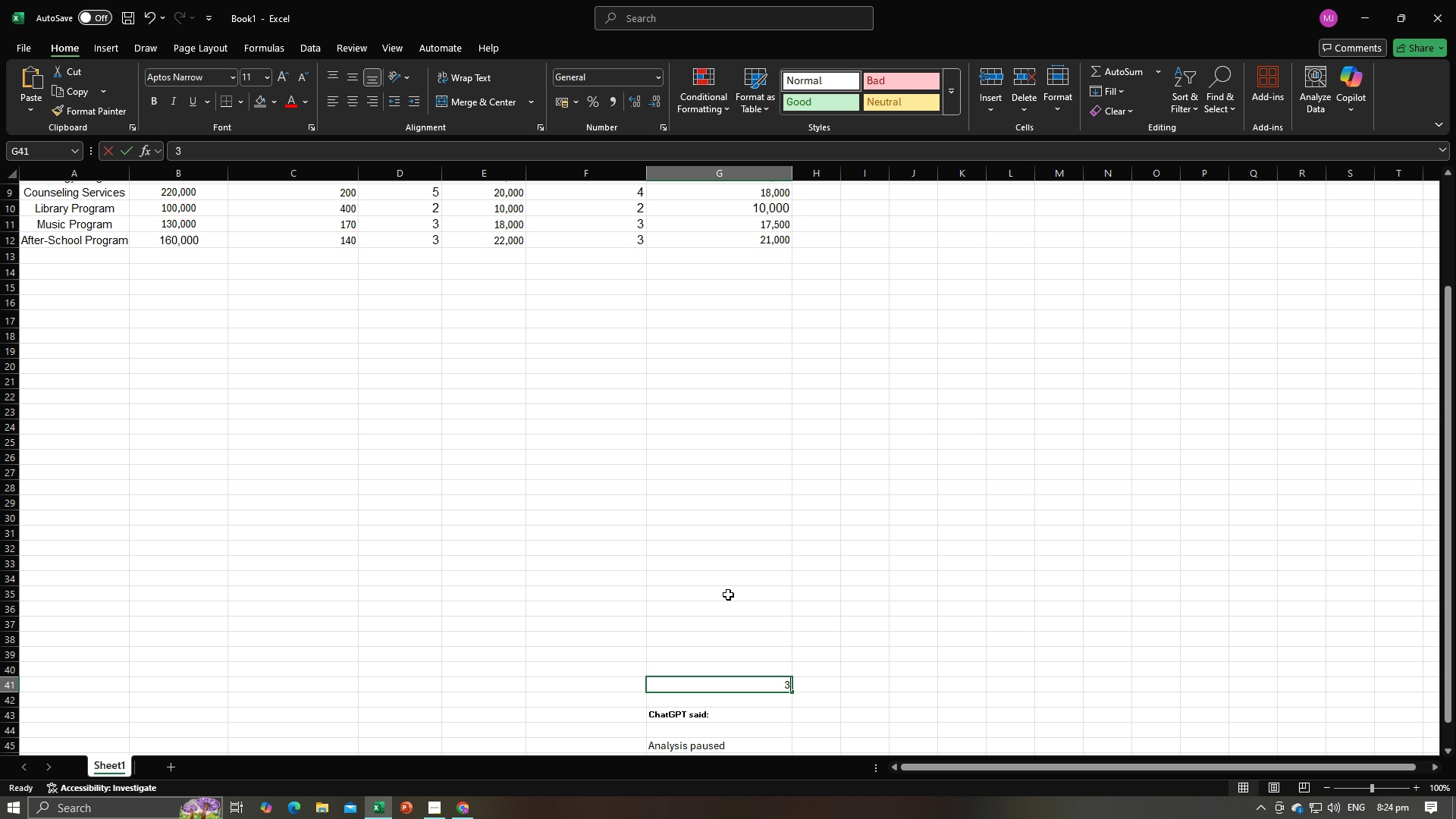 
key(Backspace)
 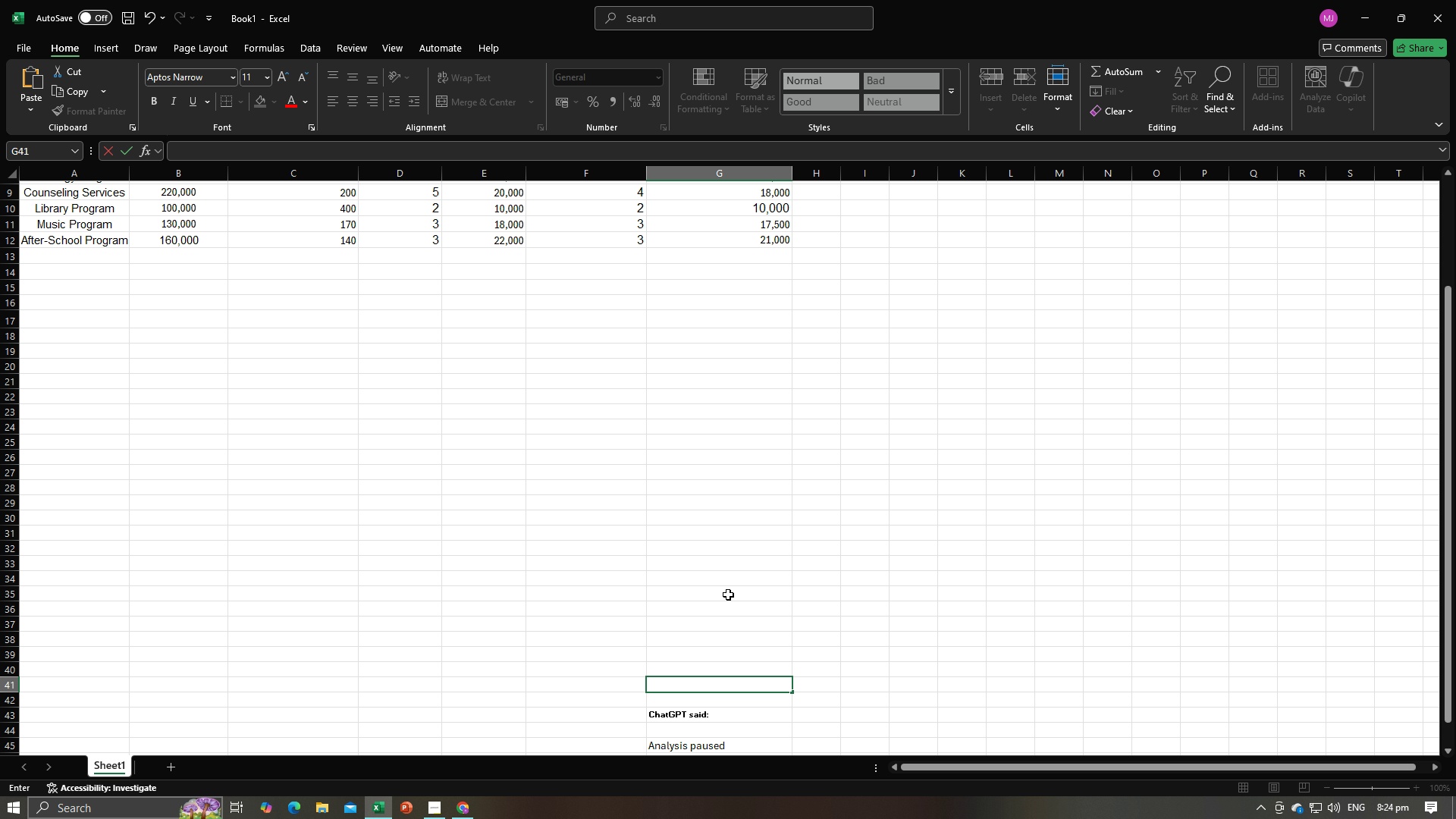 
key(ArrowDown)
 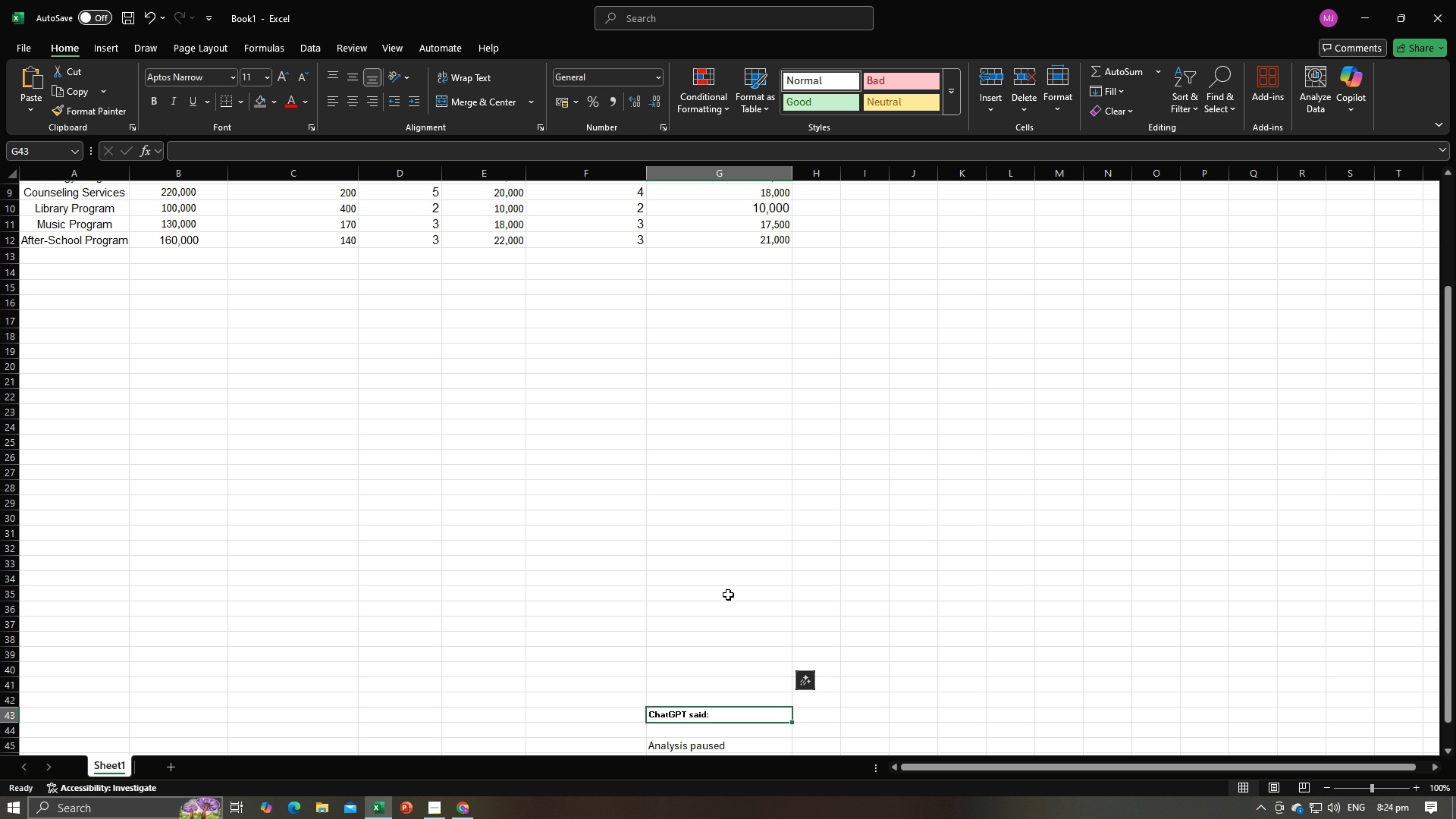 
key(ArrowDown)
 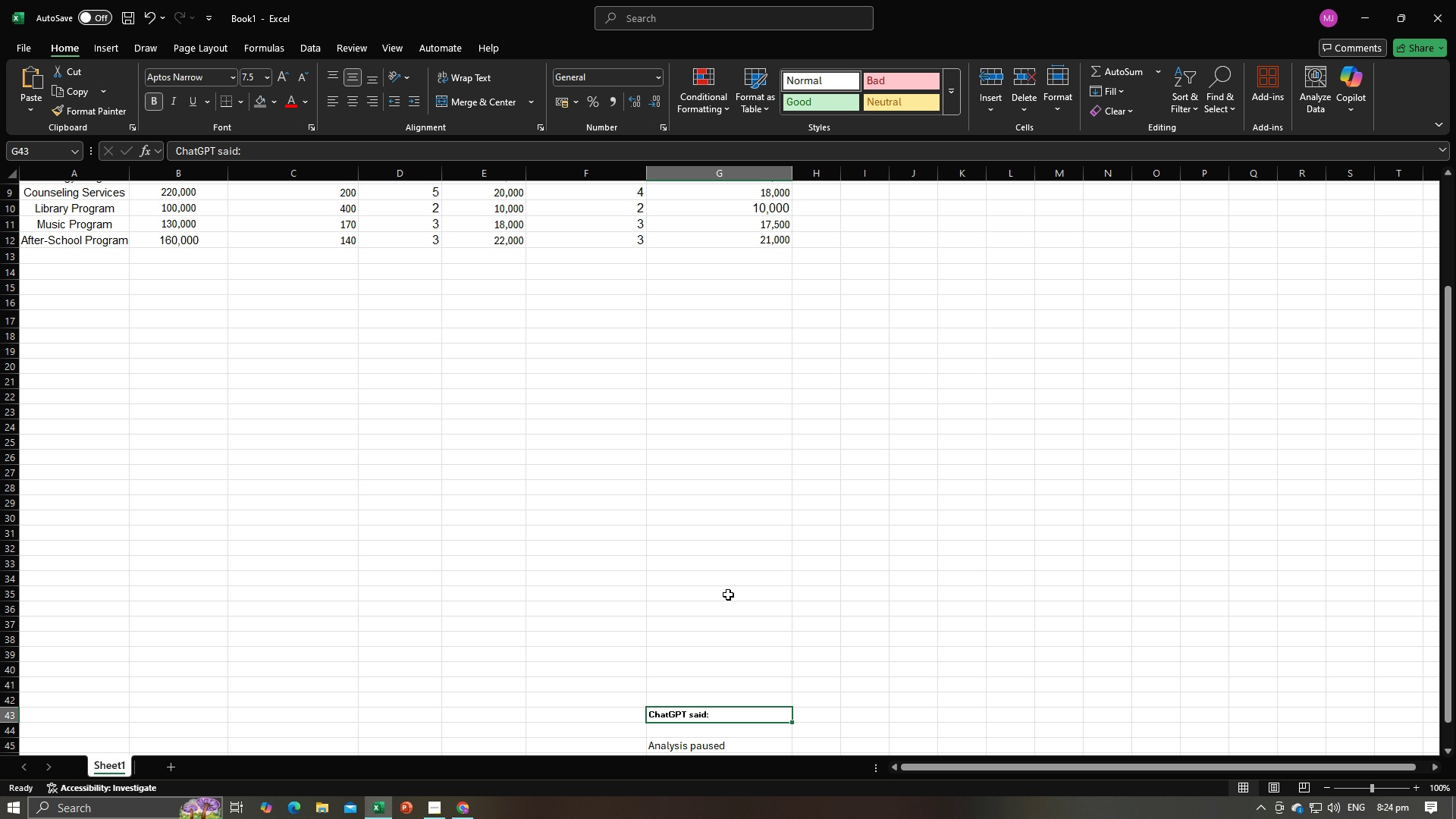 
key(Backspace)
 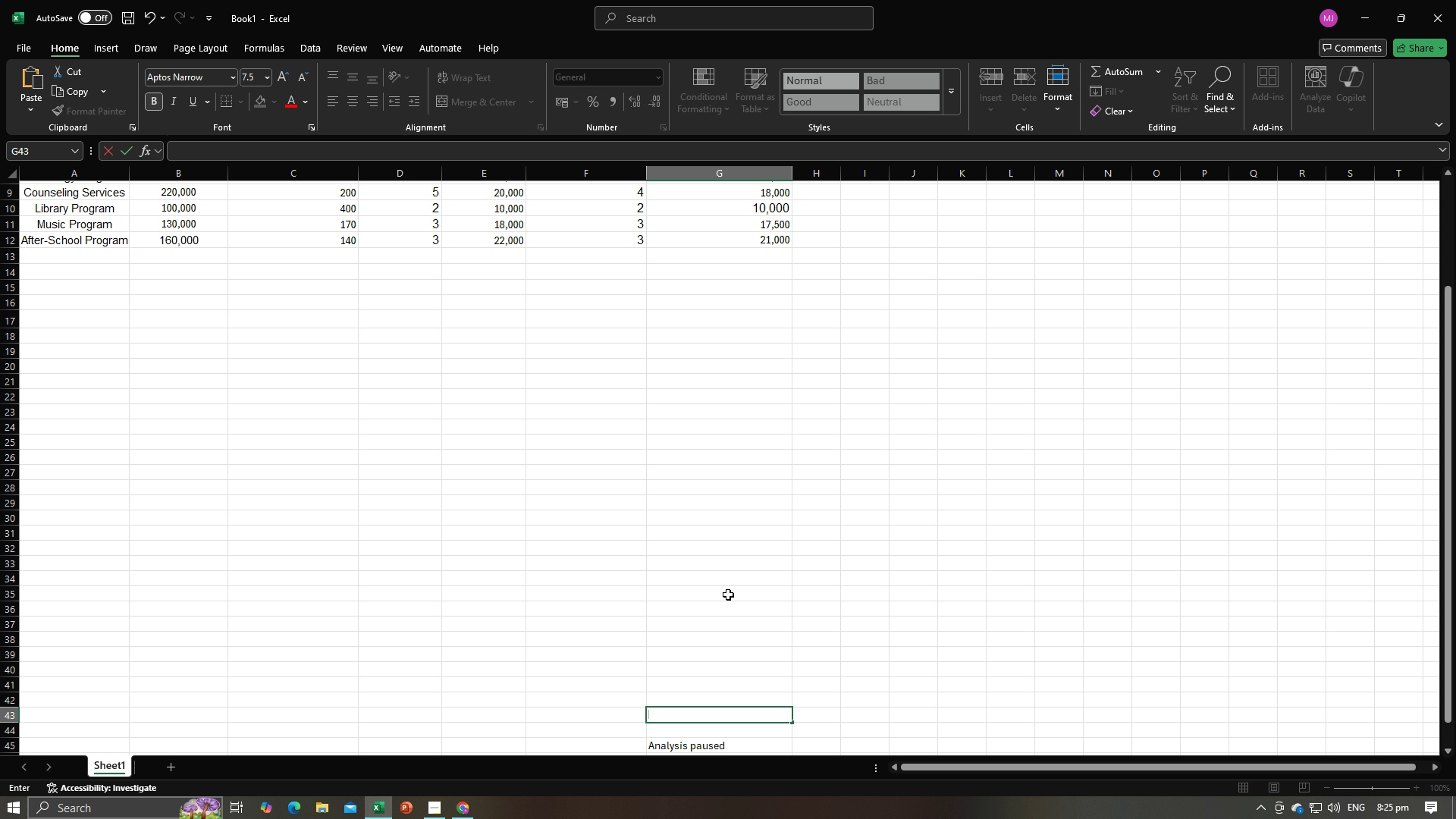 
key(ArrowDown)
 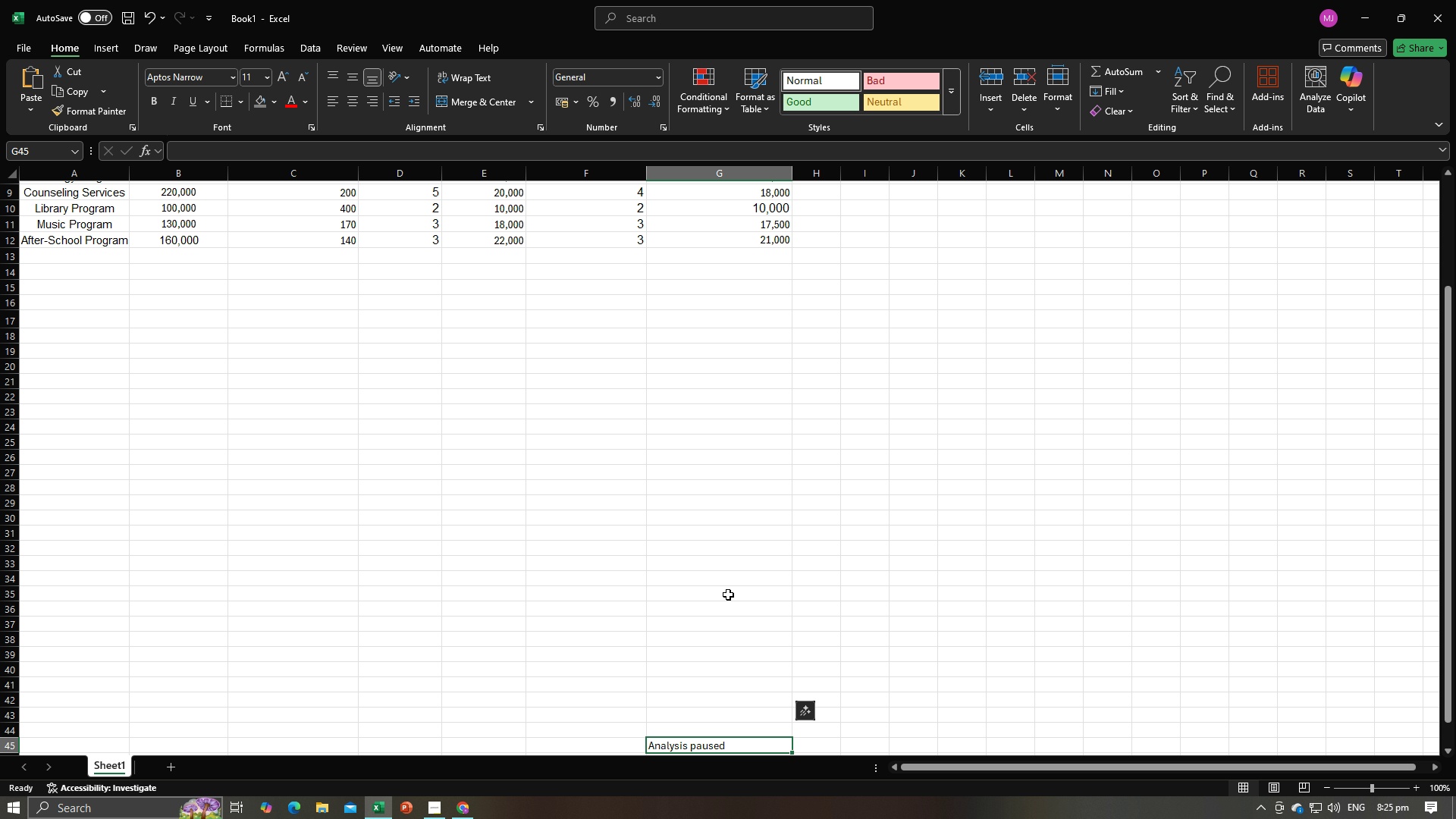 
key(ArrowDown)
 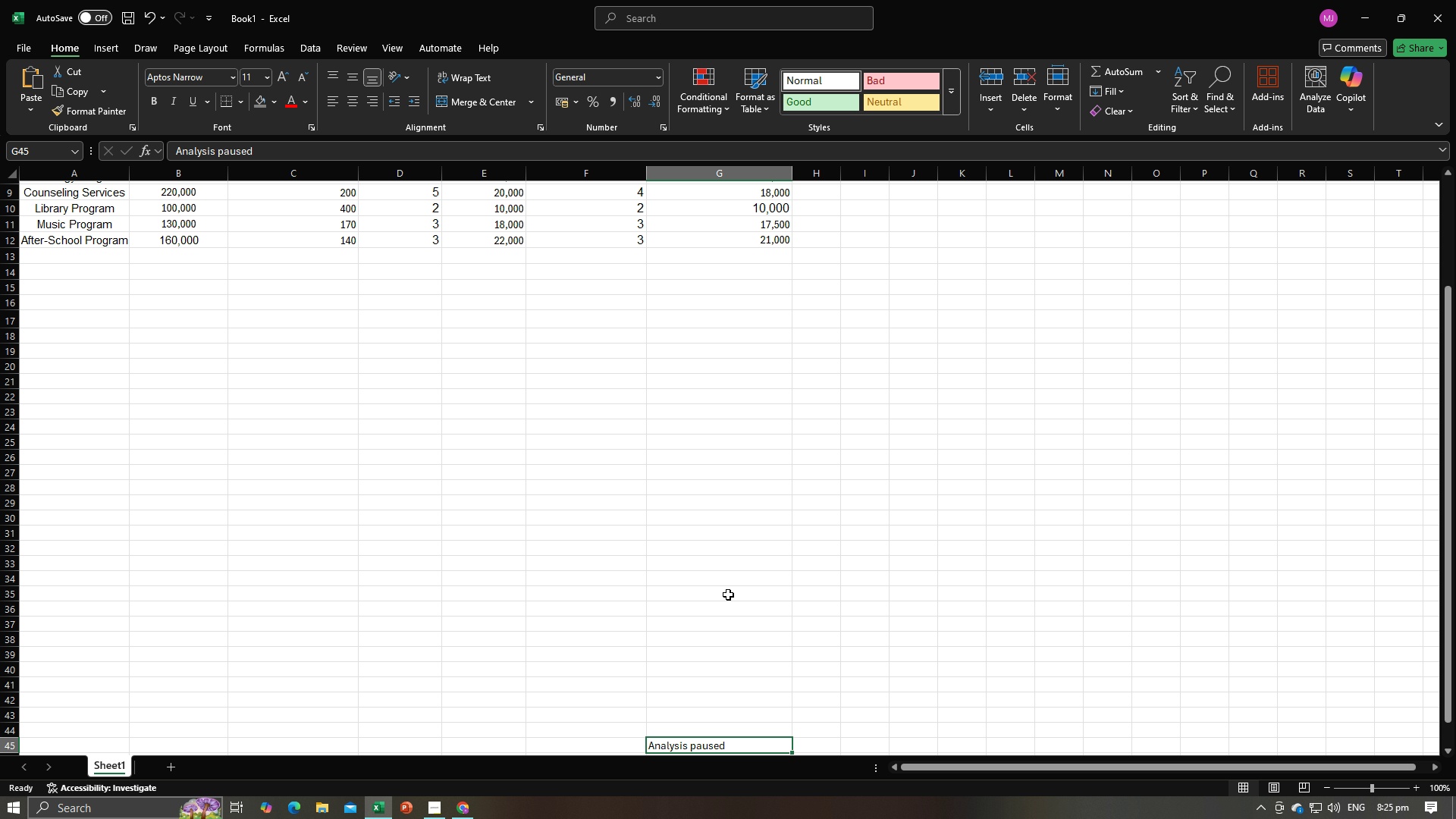 
key(Backspace)
 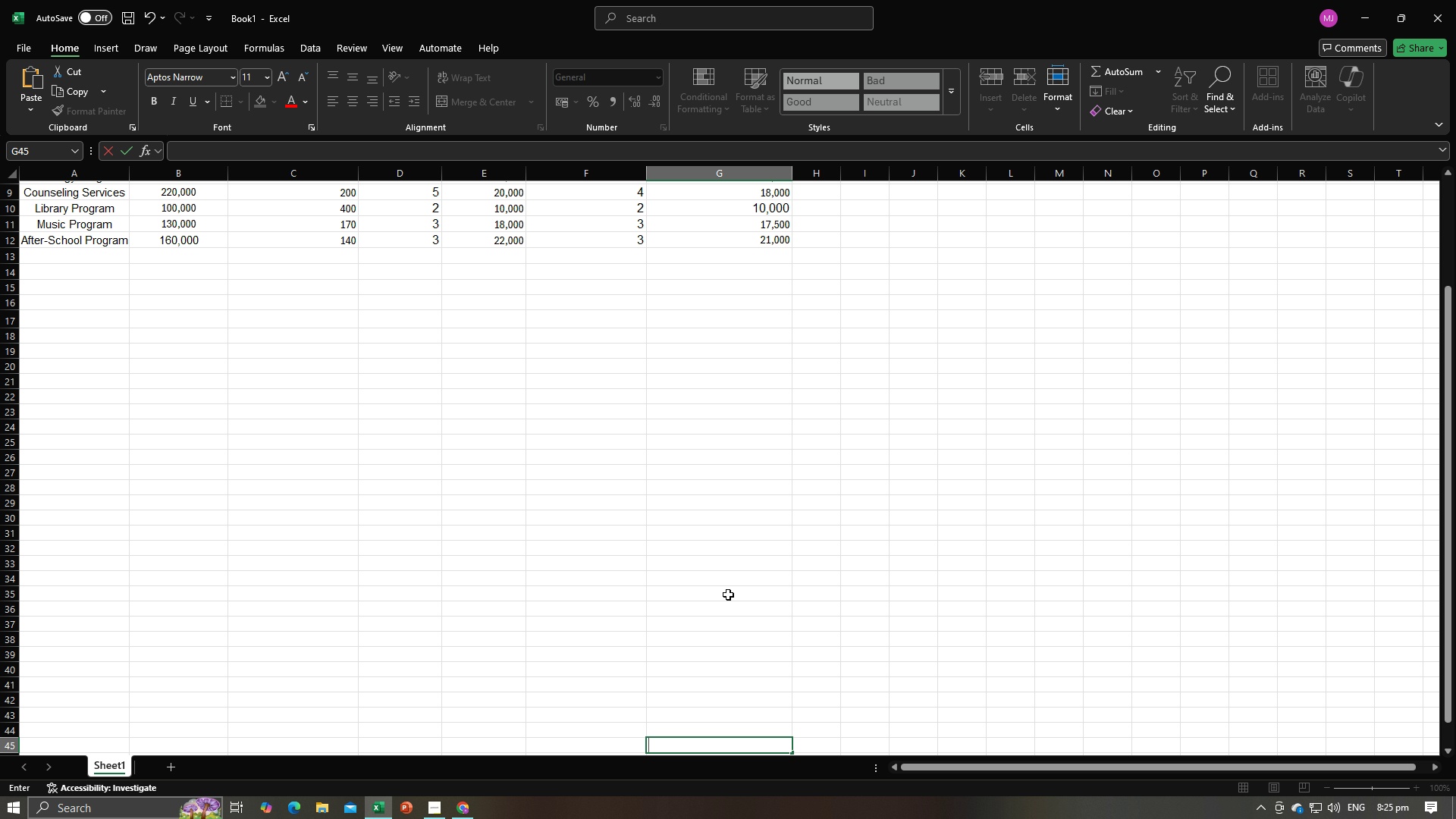 
key(ArrowDown)
 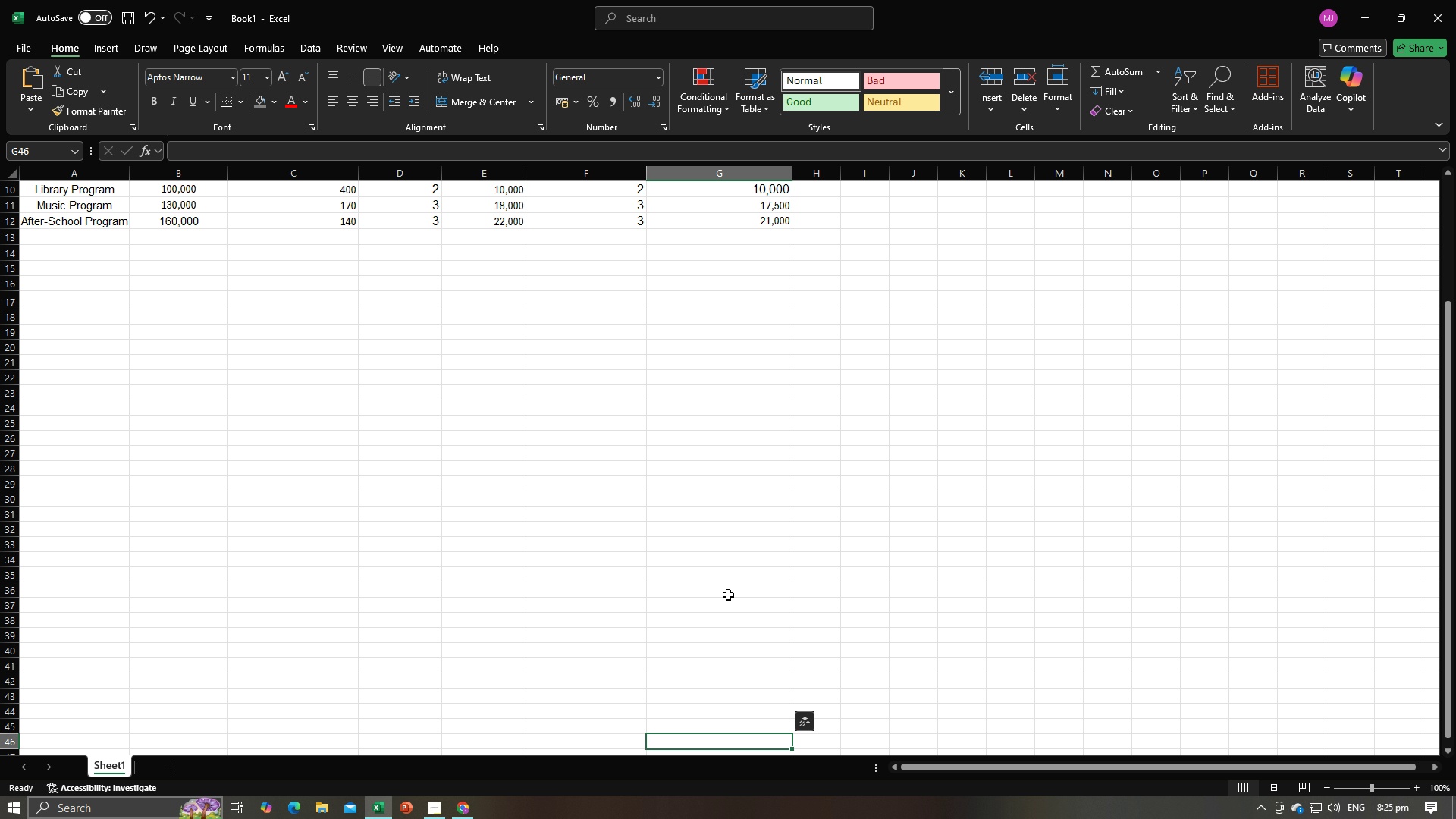 
key(ArrowDown)
 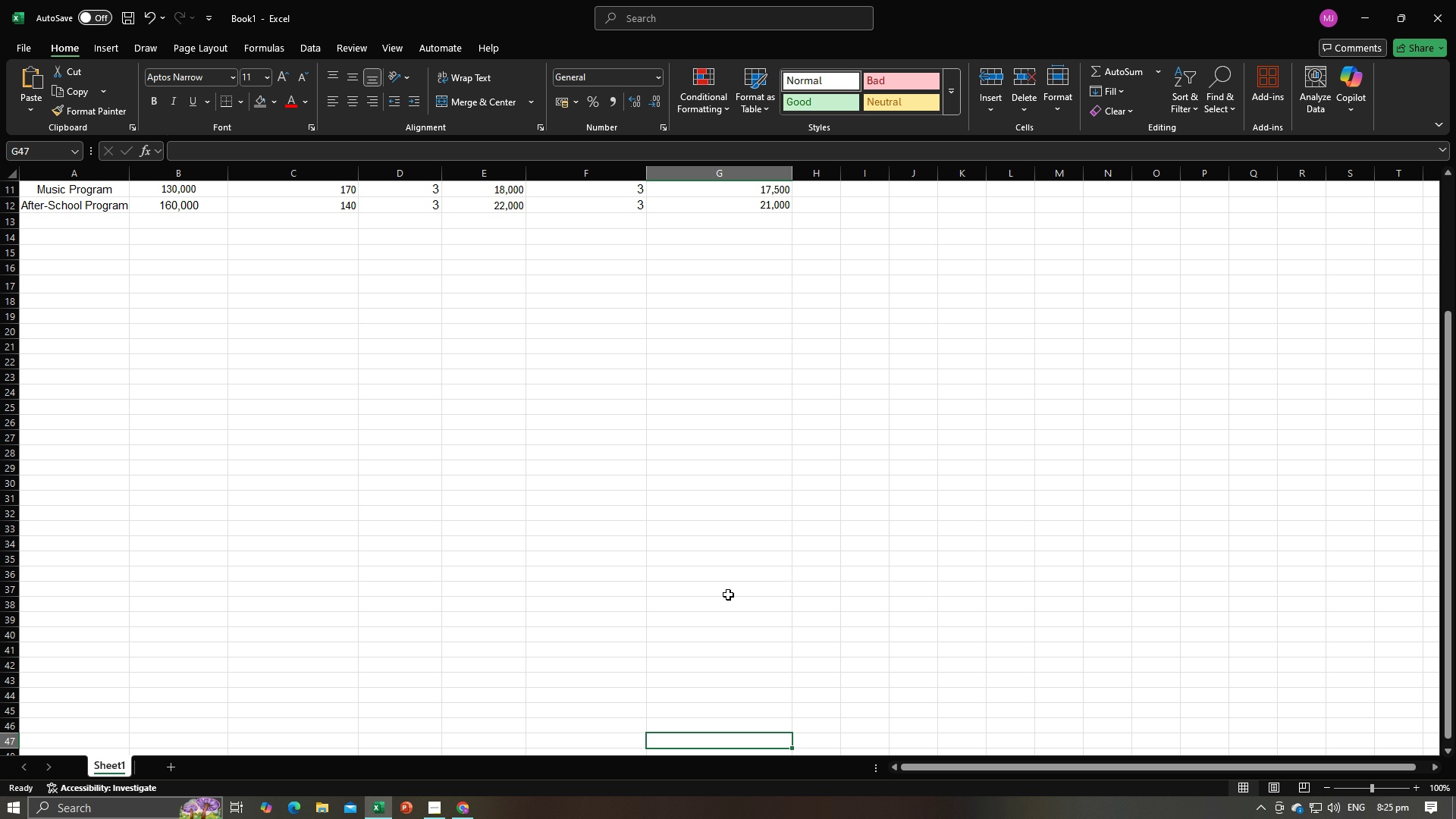 
scroll: coordinate [728, 595], scroll_direction: up, amount: 3.0
 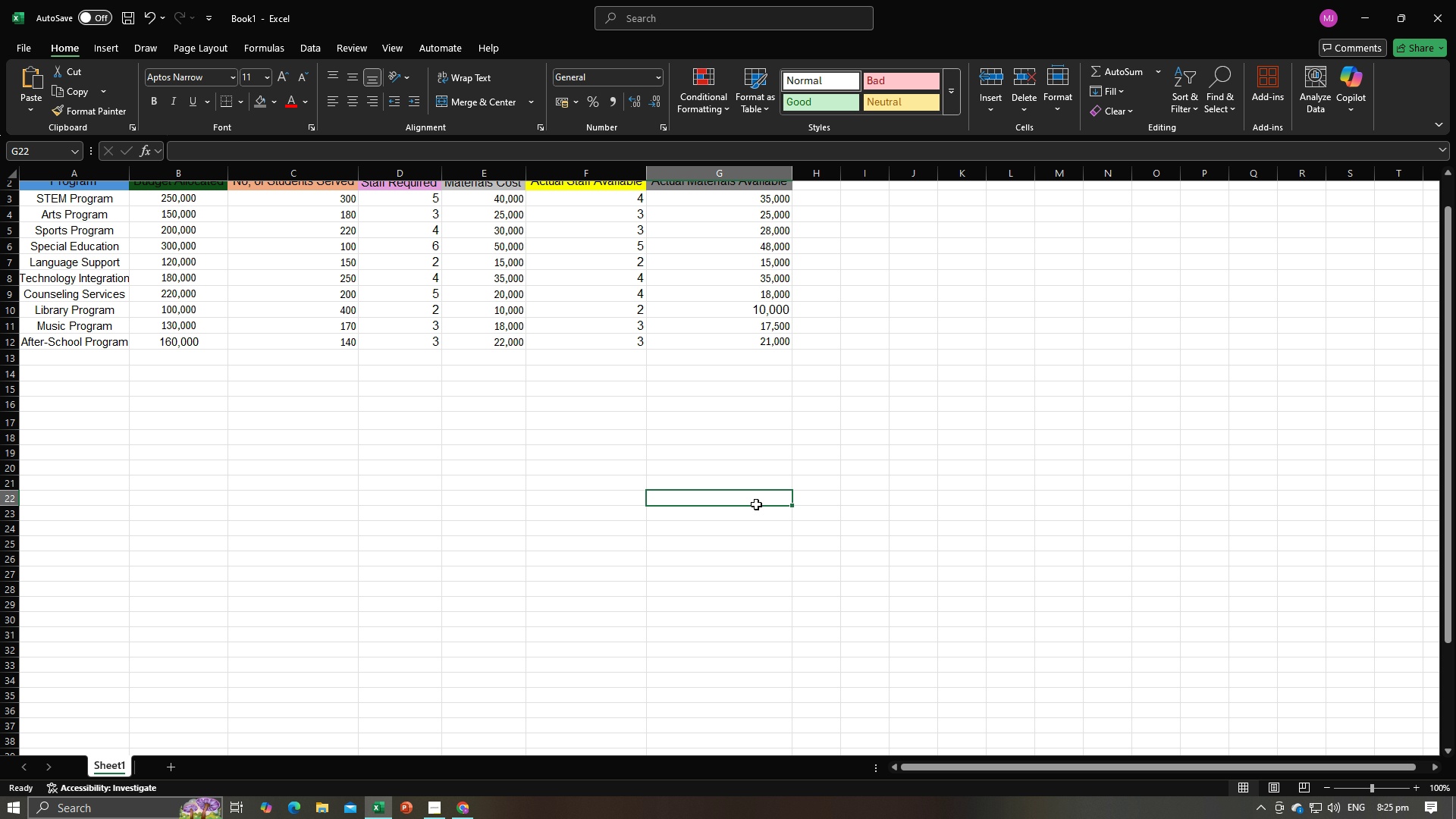 
left_click([756, 504])
 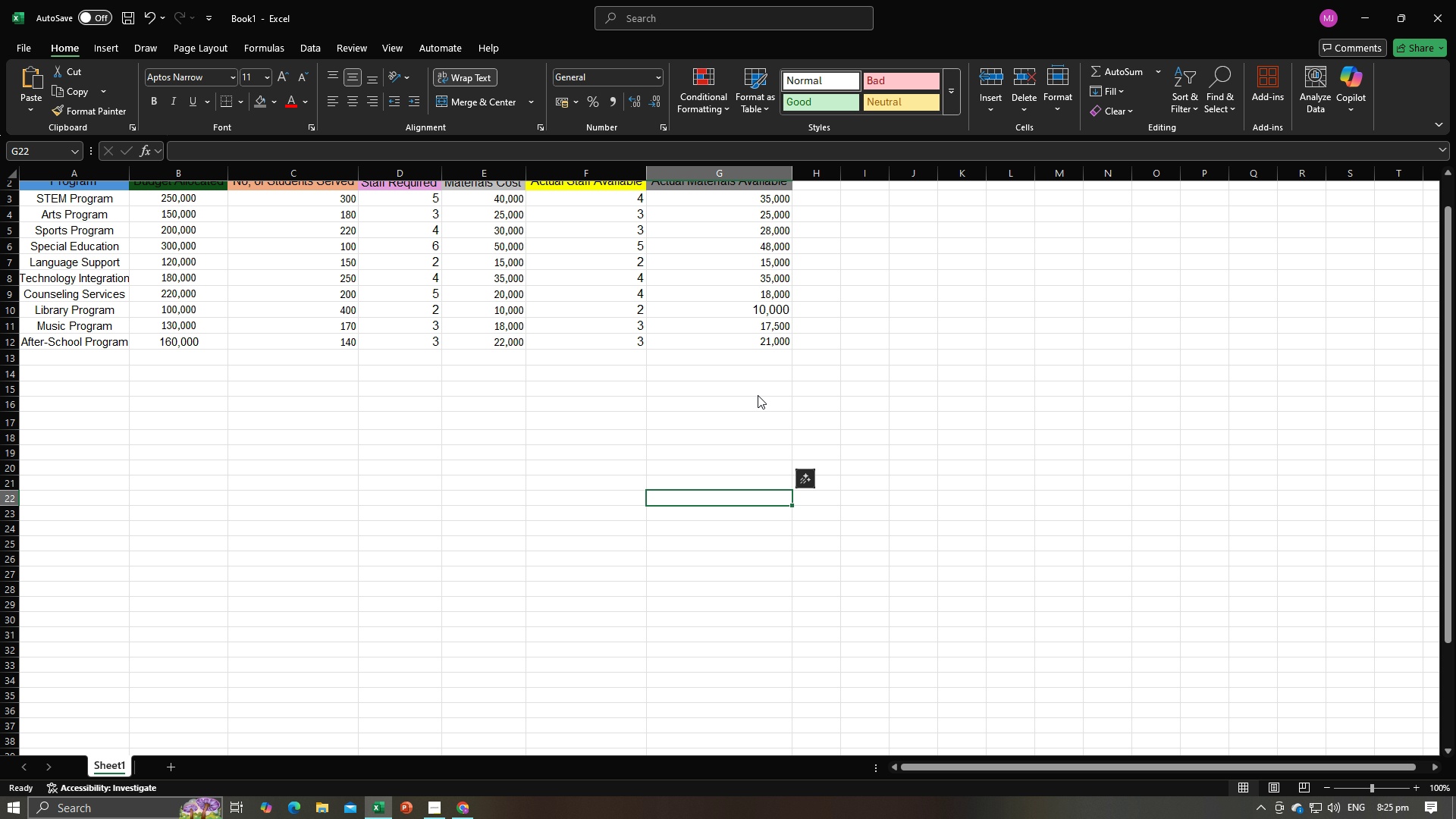 
key(Alt+AltLeft)
 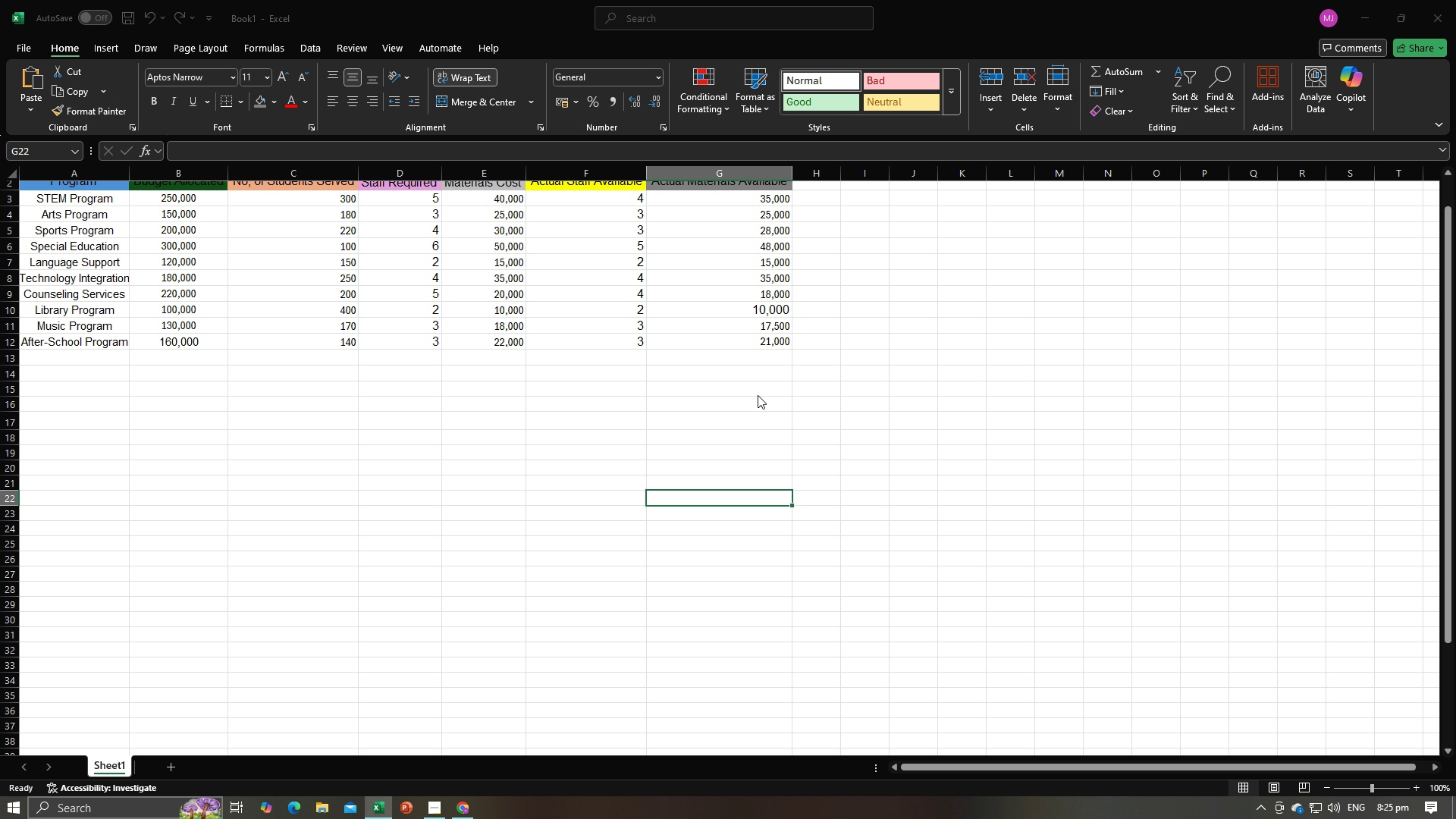 
key(Alt+Tab)
 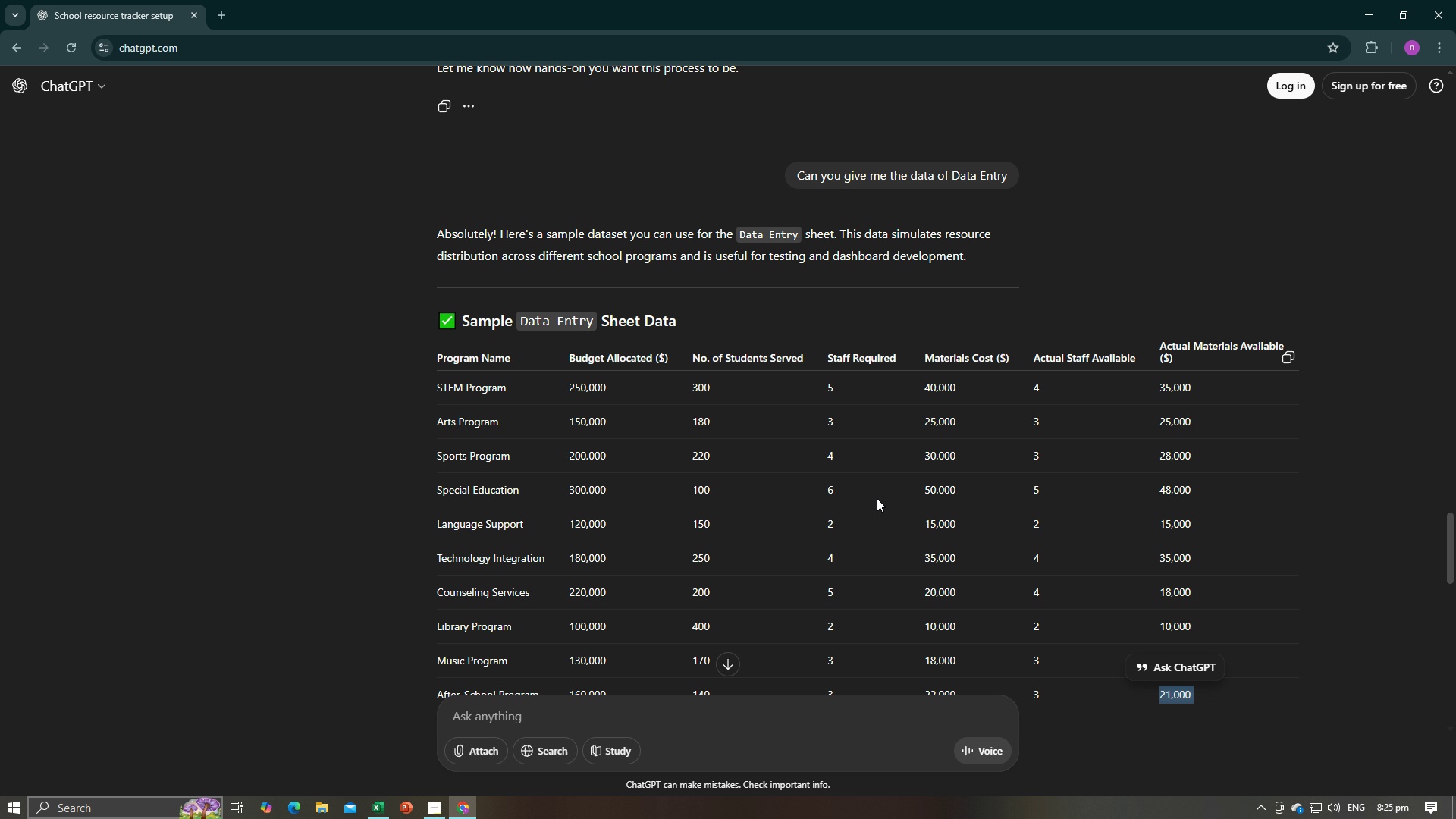 
scroll: coordinate [877, 498], scroll_direction: down, amount: 4.0
 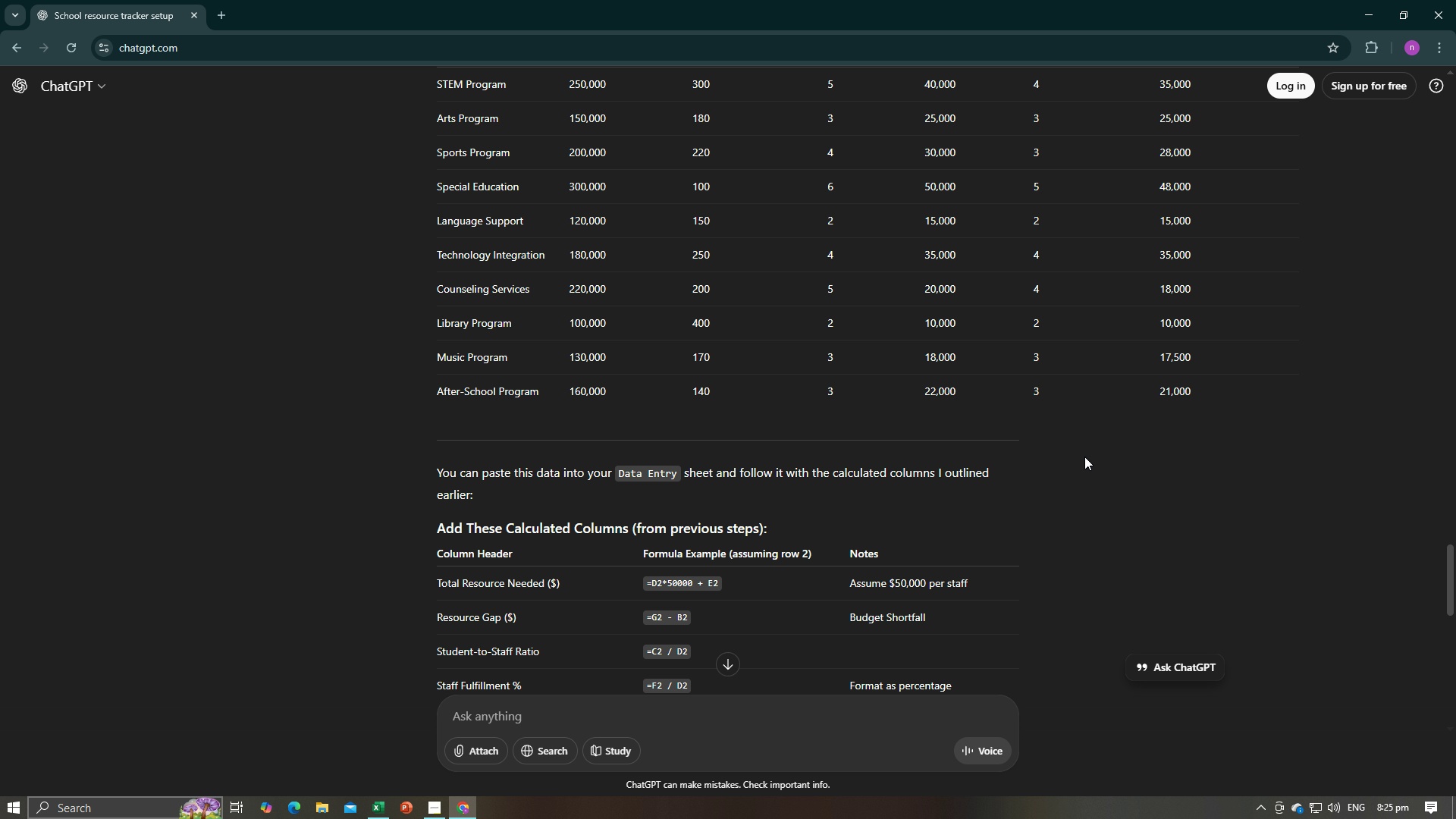 
left_click([1084, 457])
 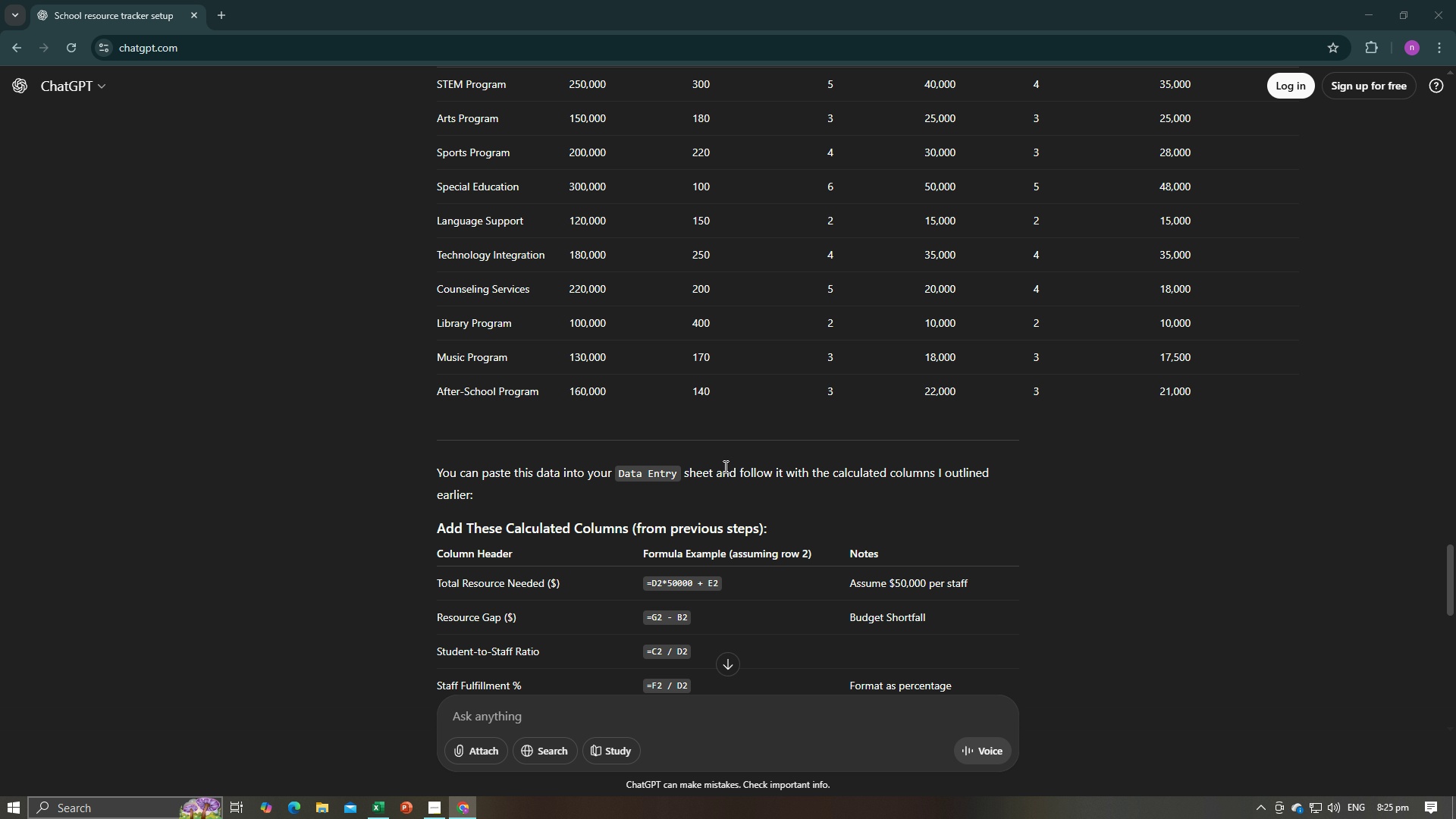 
key(Alt+AltLeft)
 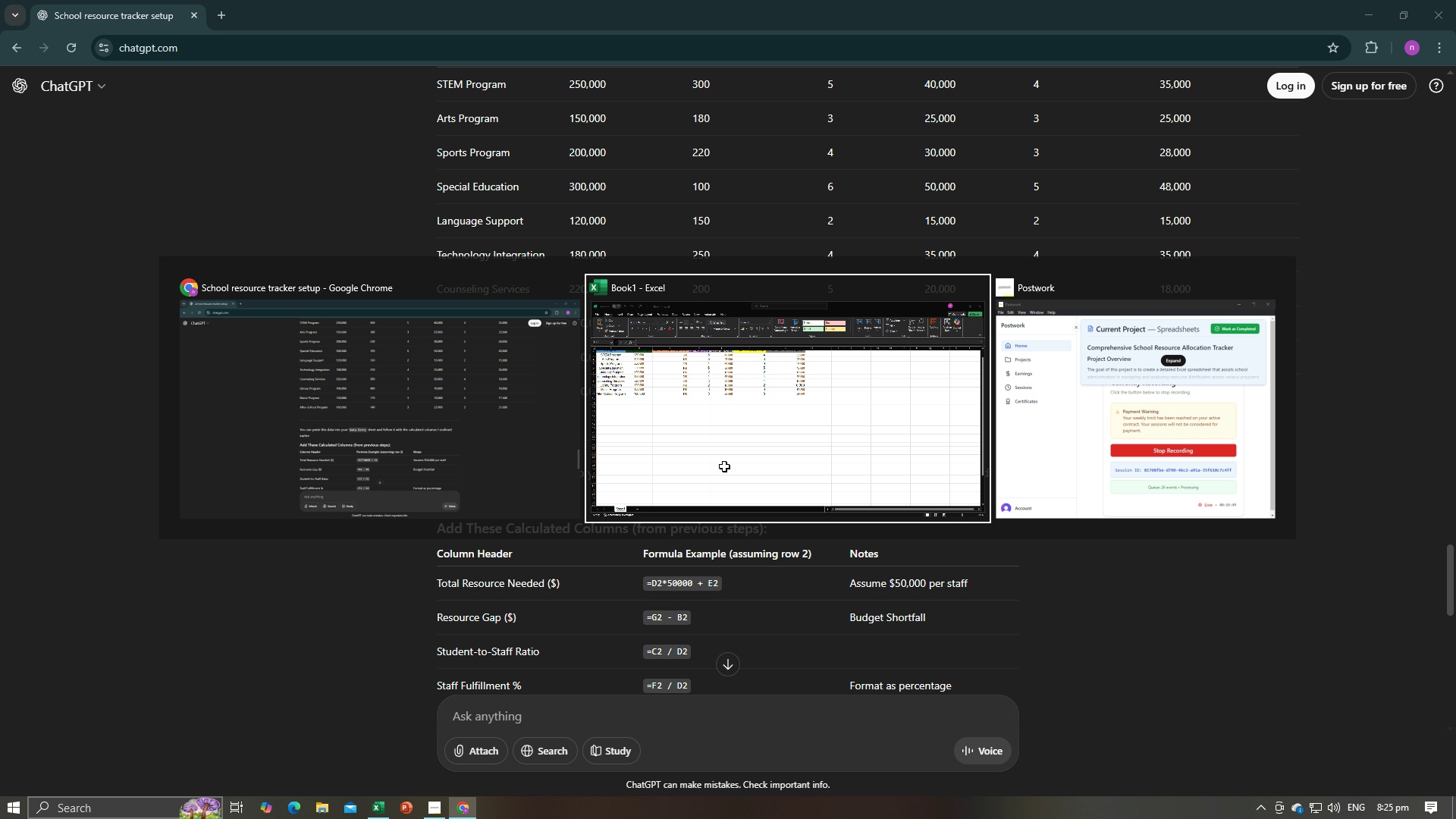 
key(Alt+Tab)
 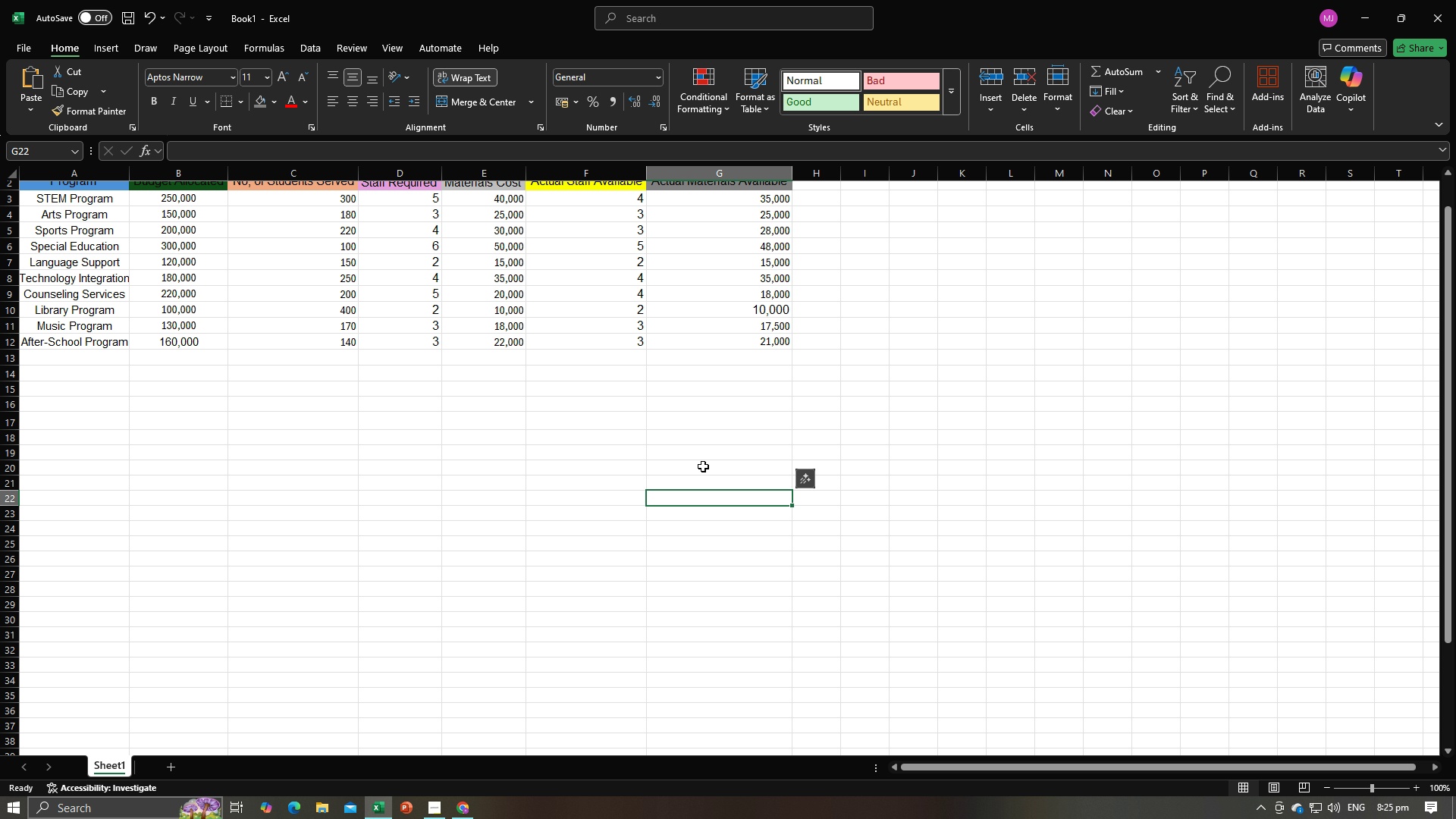 
scroll: coordinate [703, 466], scroll_direction: up, amount: 3.0
 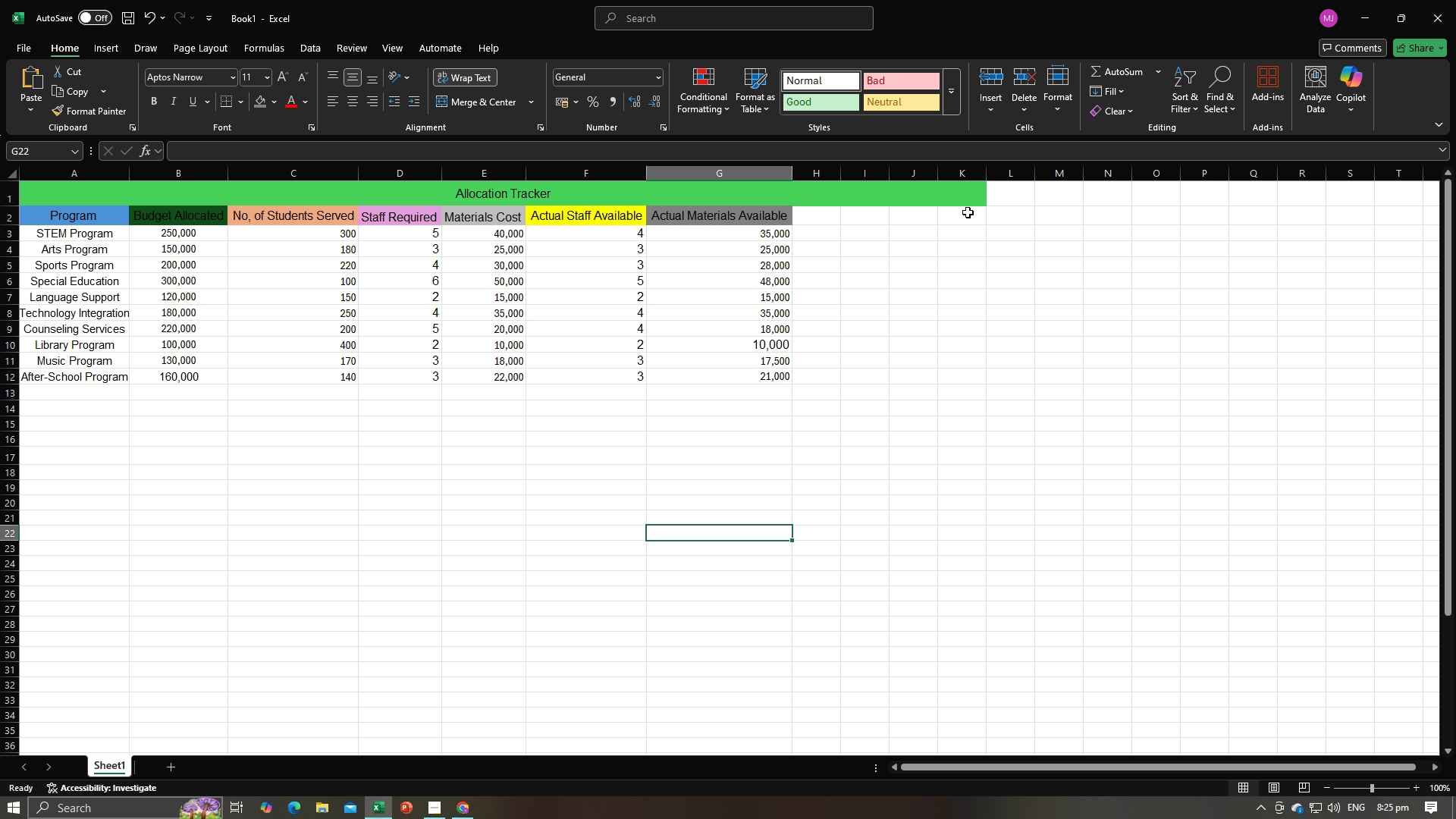 
left_click([972, 198])
 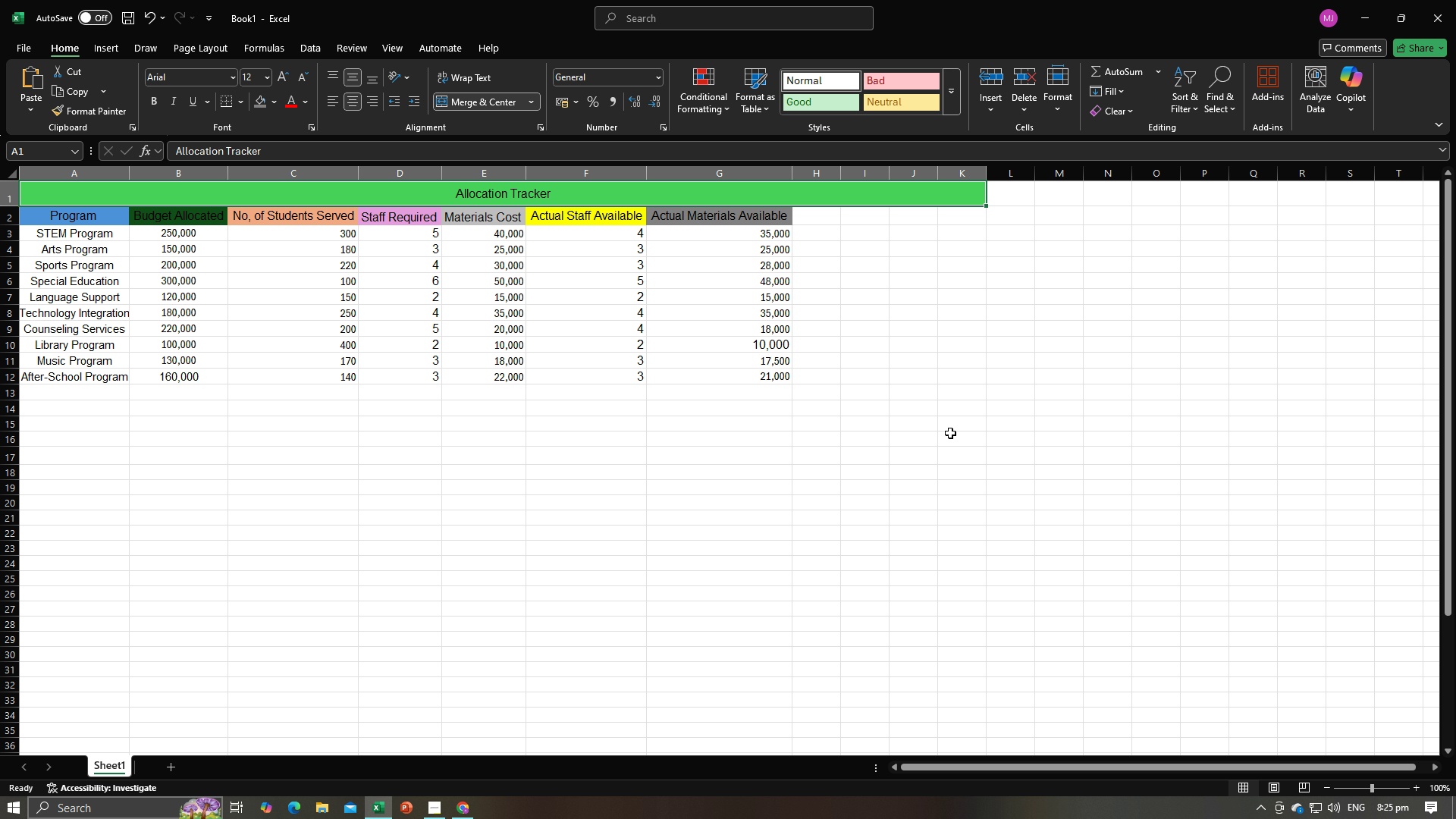 
left_click([950, 433])
 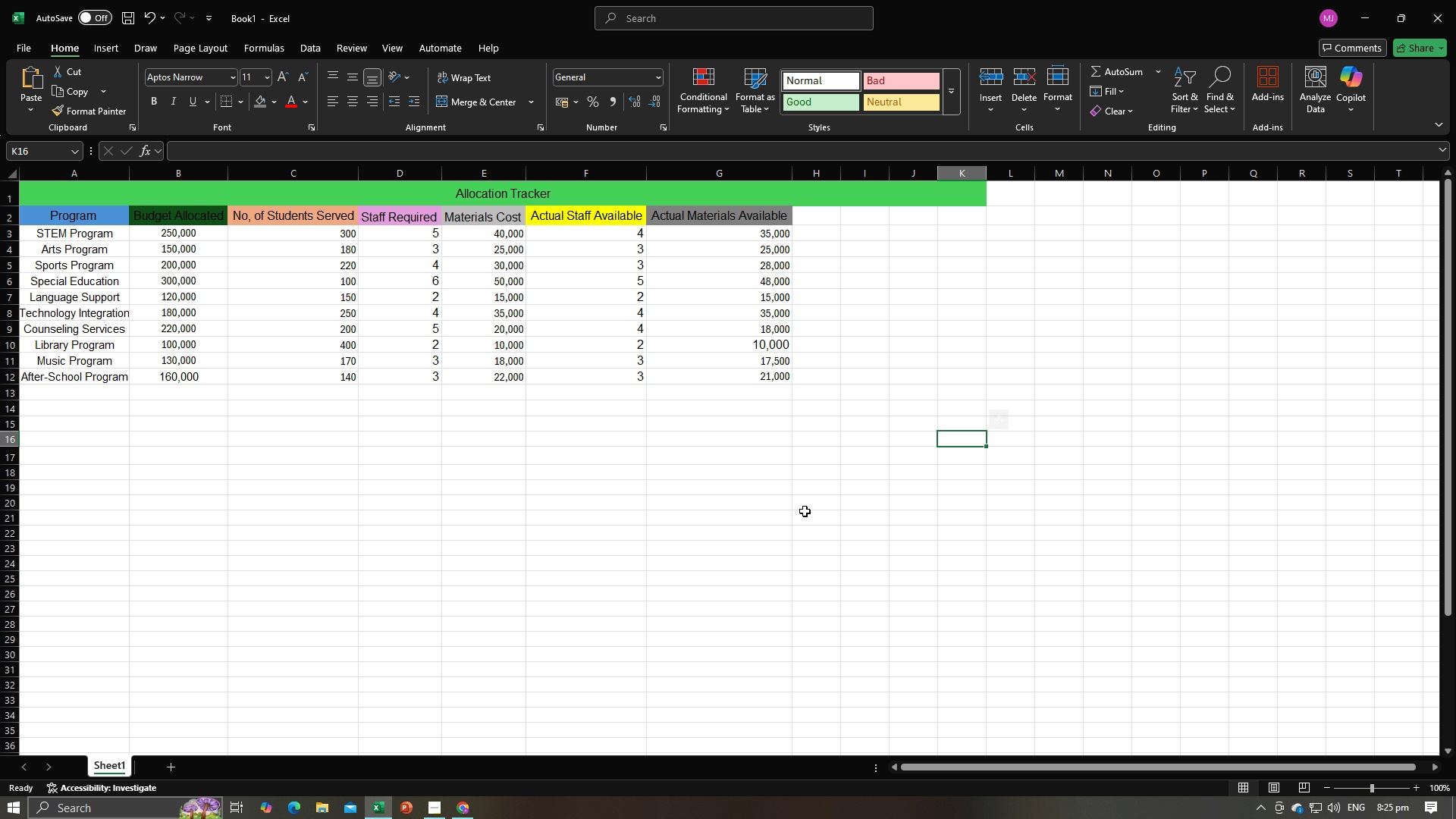 
left_click([805, 511])
 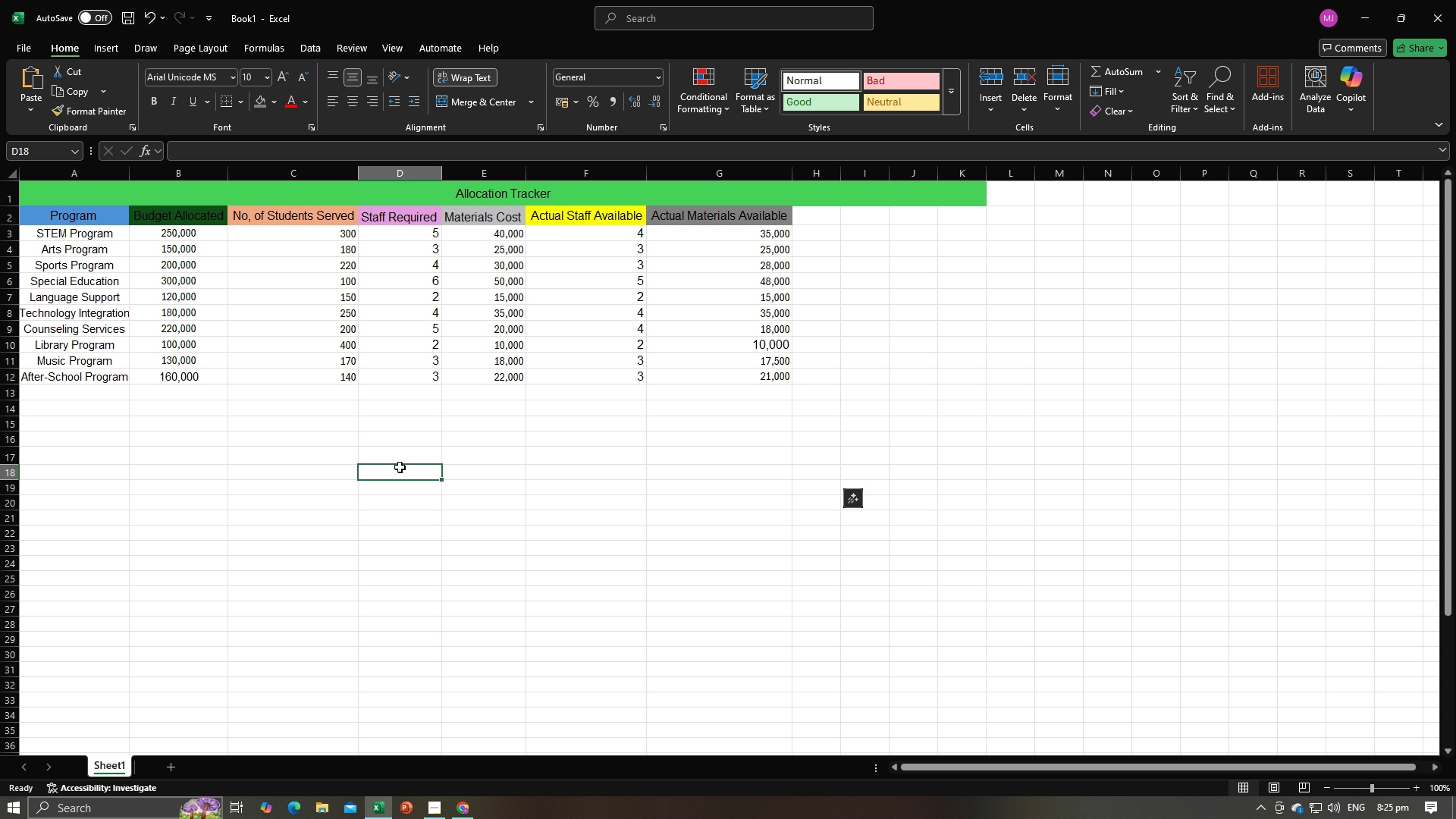 
left_click([400, 467])
 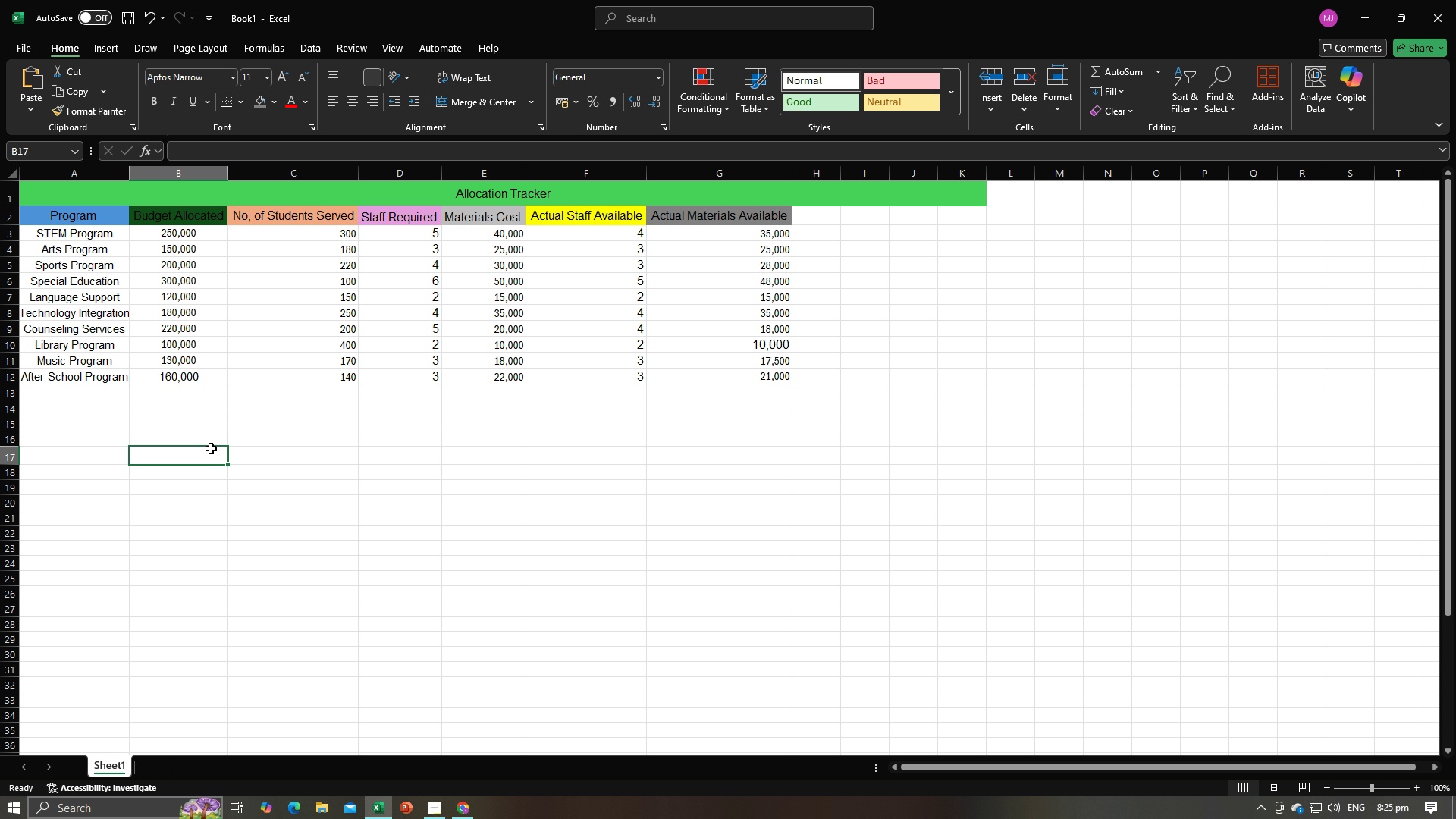 
left_click([211, 448])
 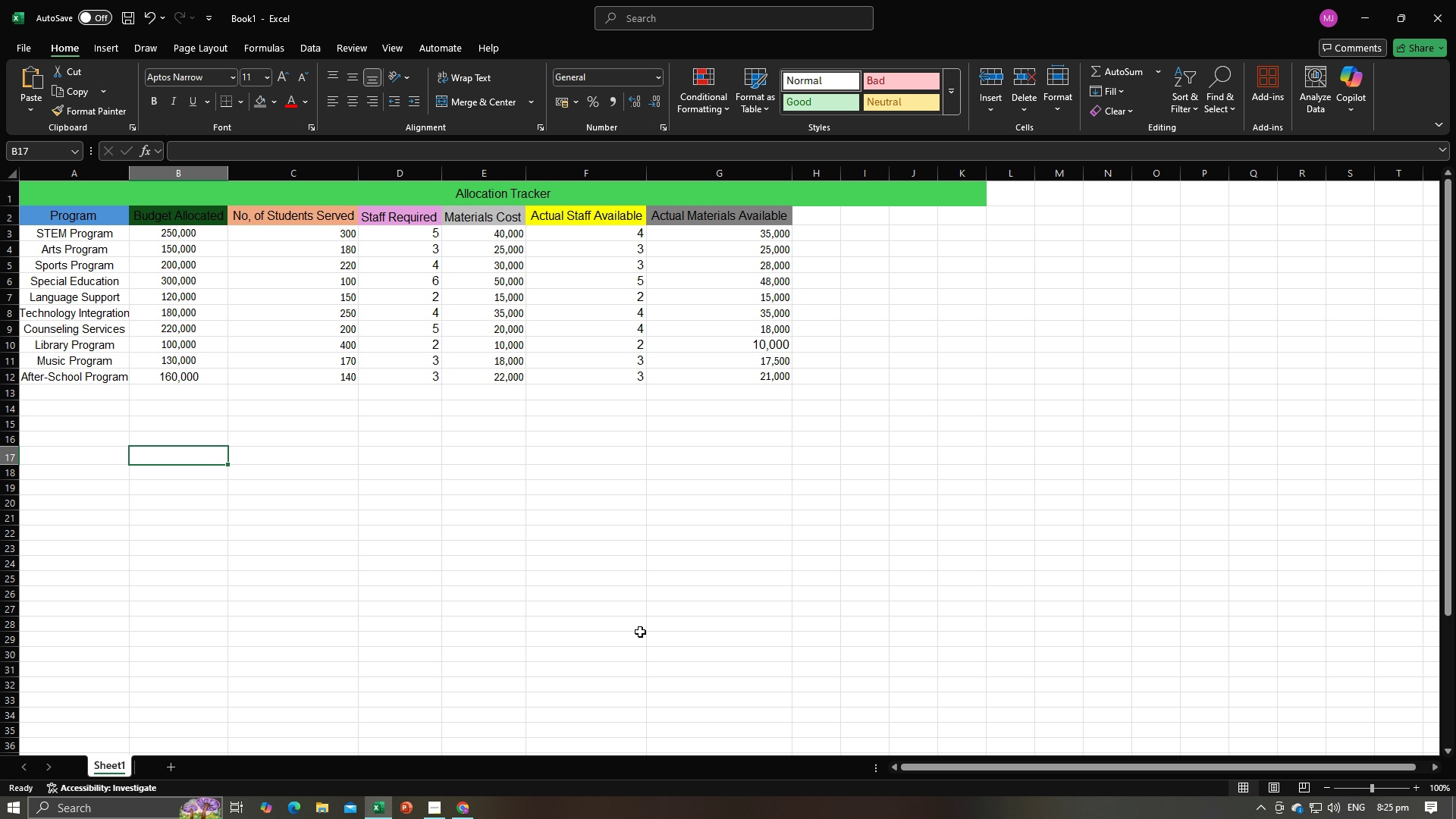 
key(Alt+AltLeft)
 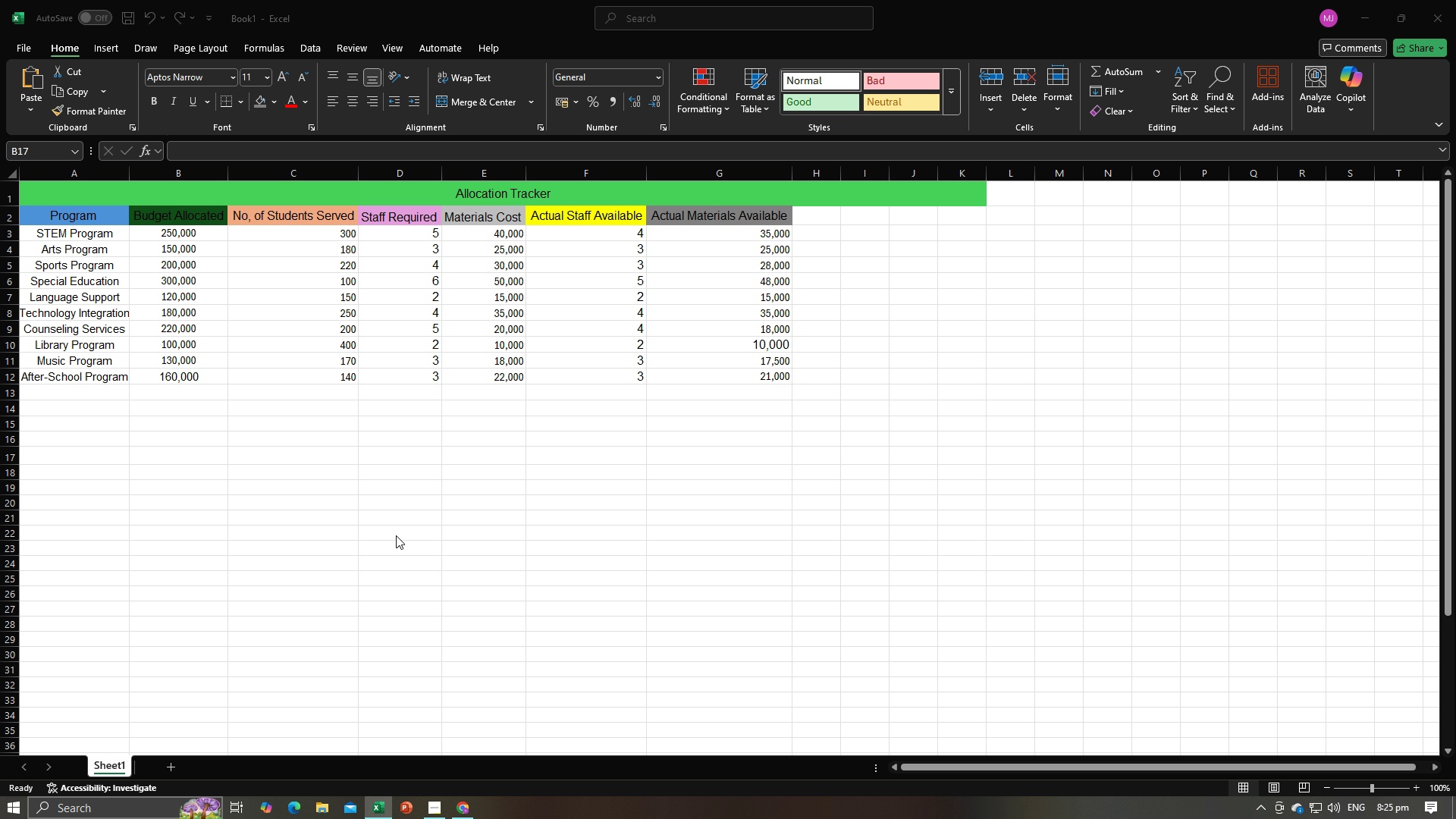 
key(Alt+Tab)
 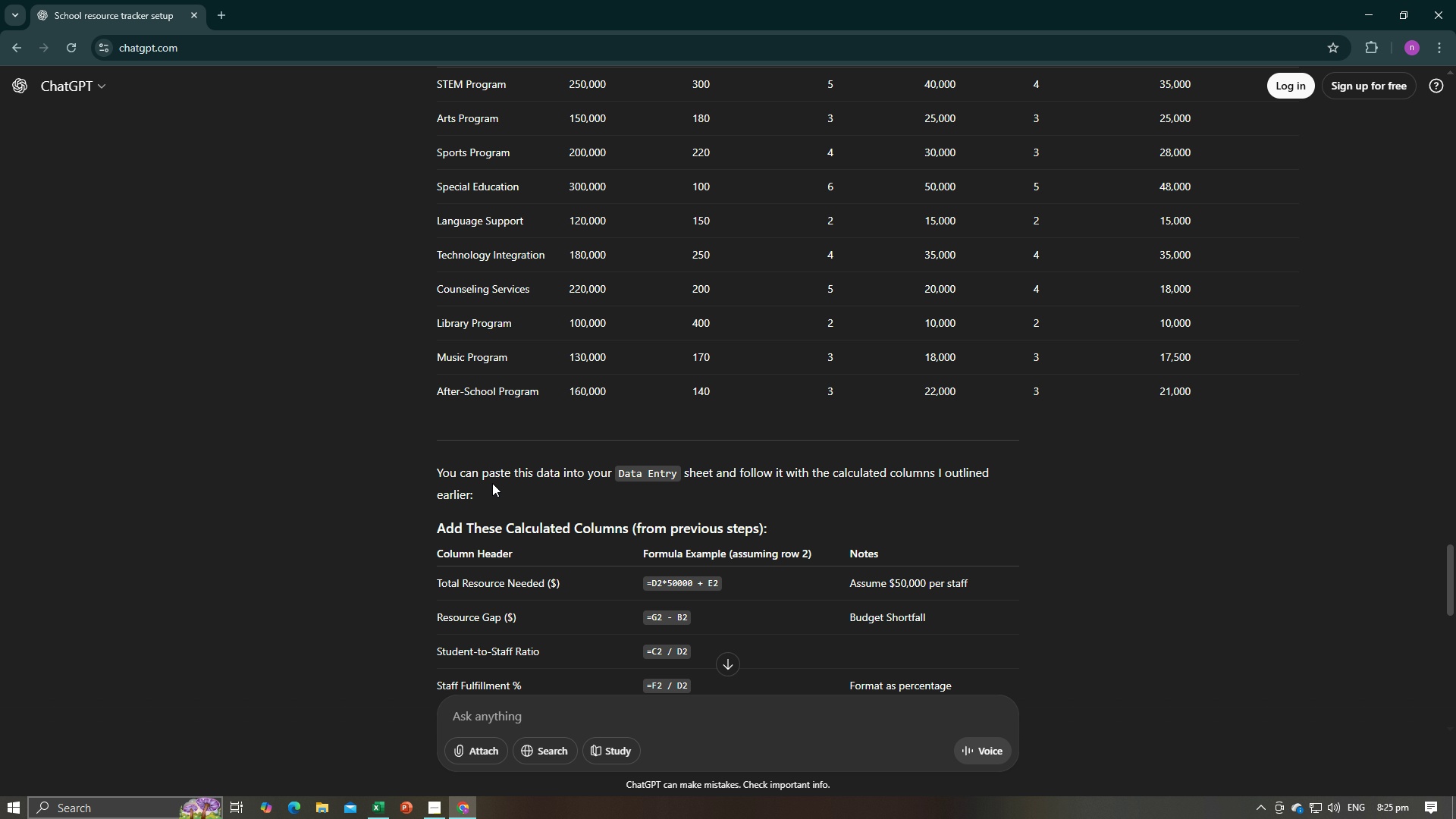 
scroll: coordinate [497, 493], scroll_direction: up, amount: 4.0
 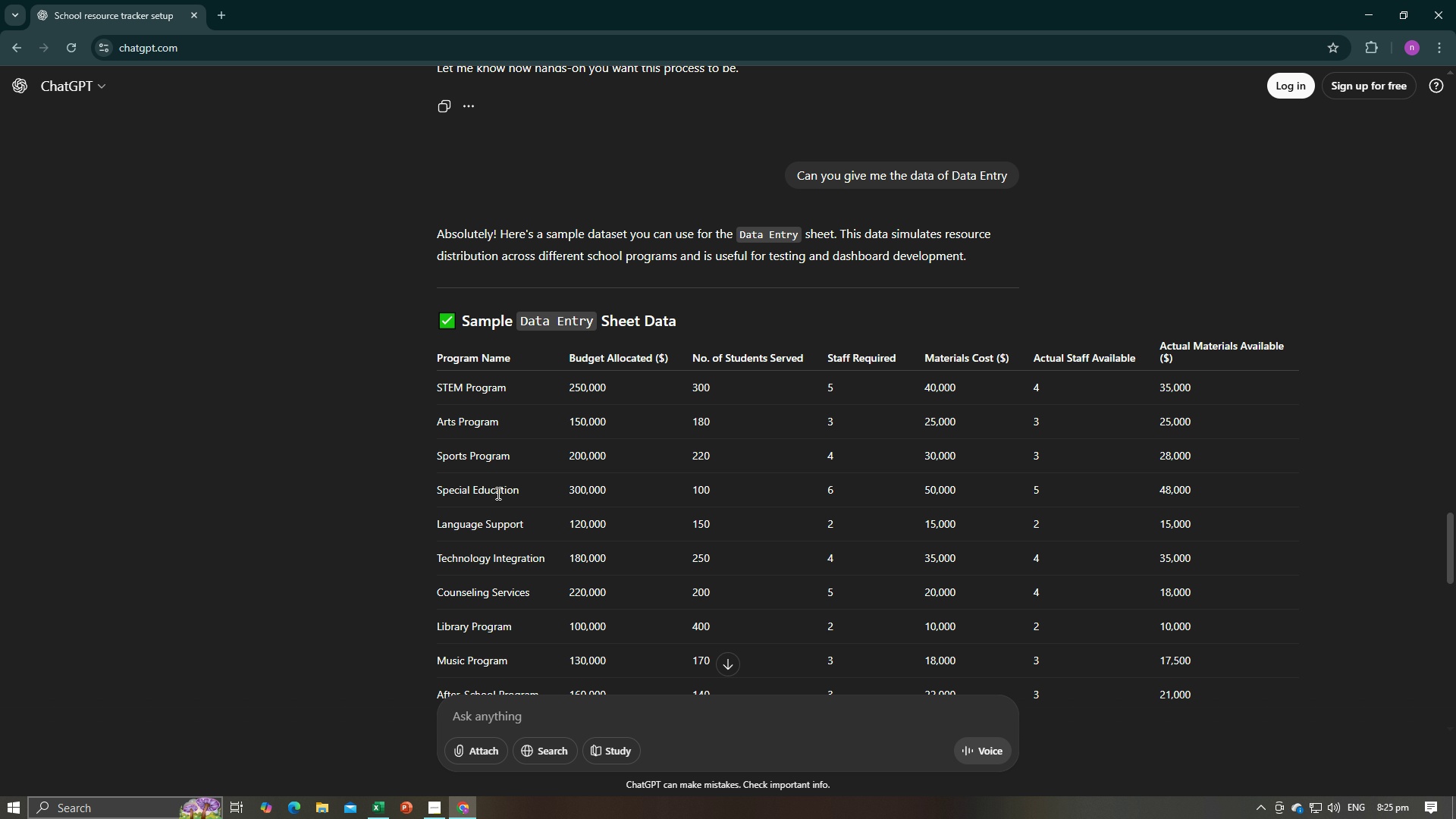 
scroll: coordinate [497, 493], scroll_direction: down, amount: 6.0
 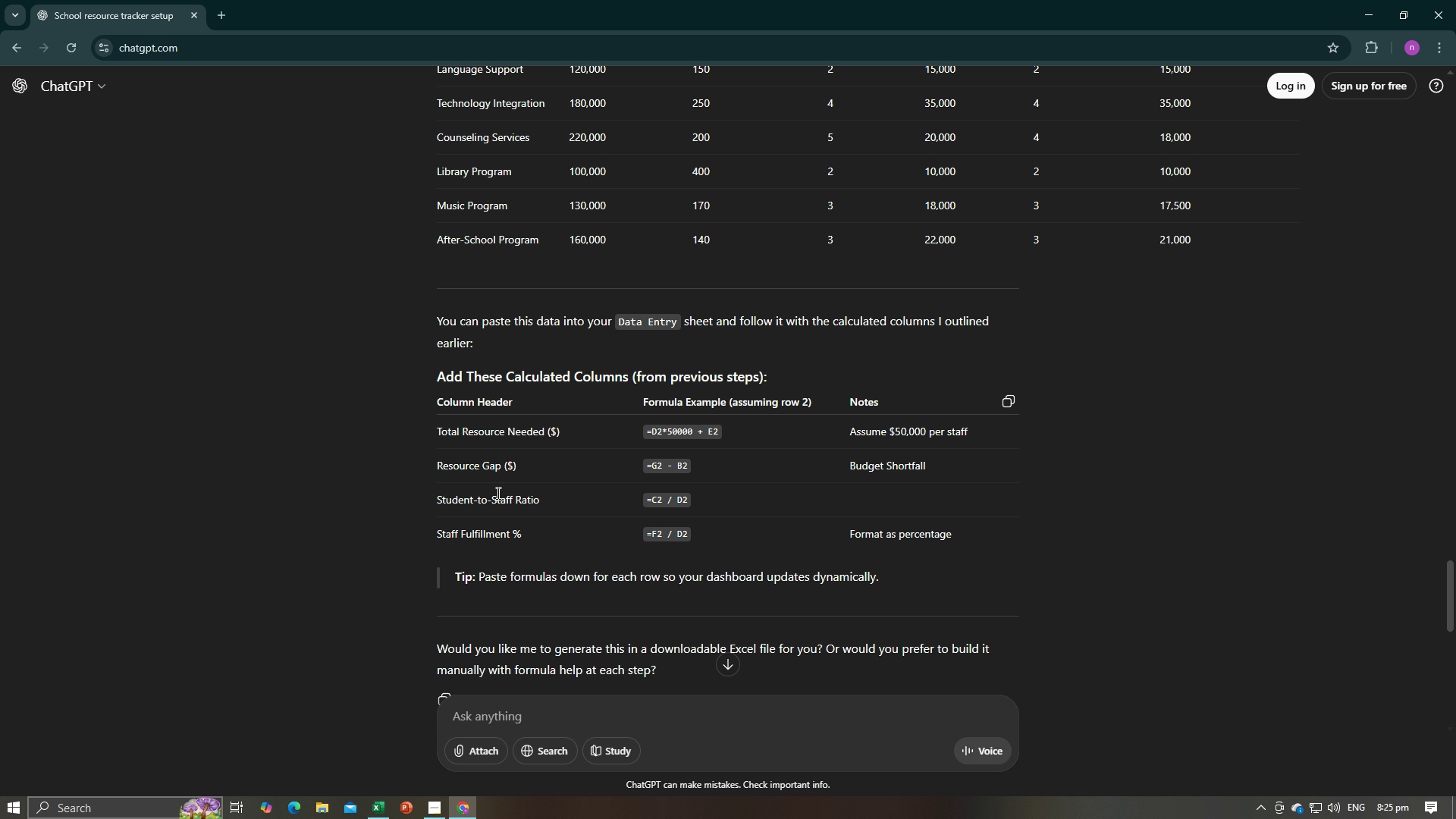 
wait(13.29)
 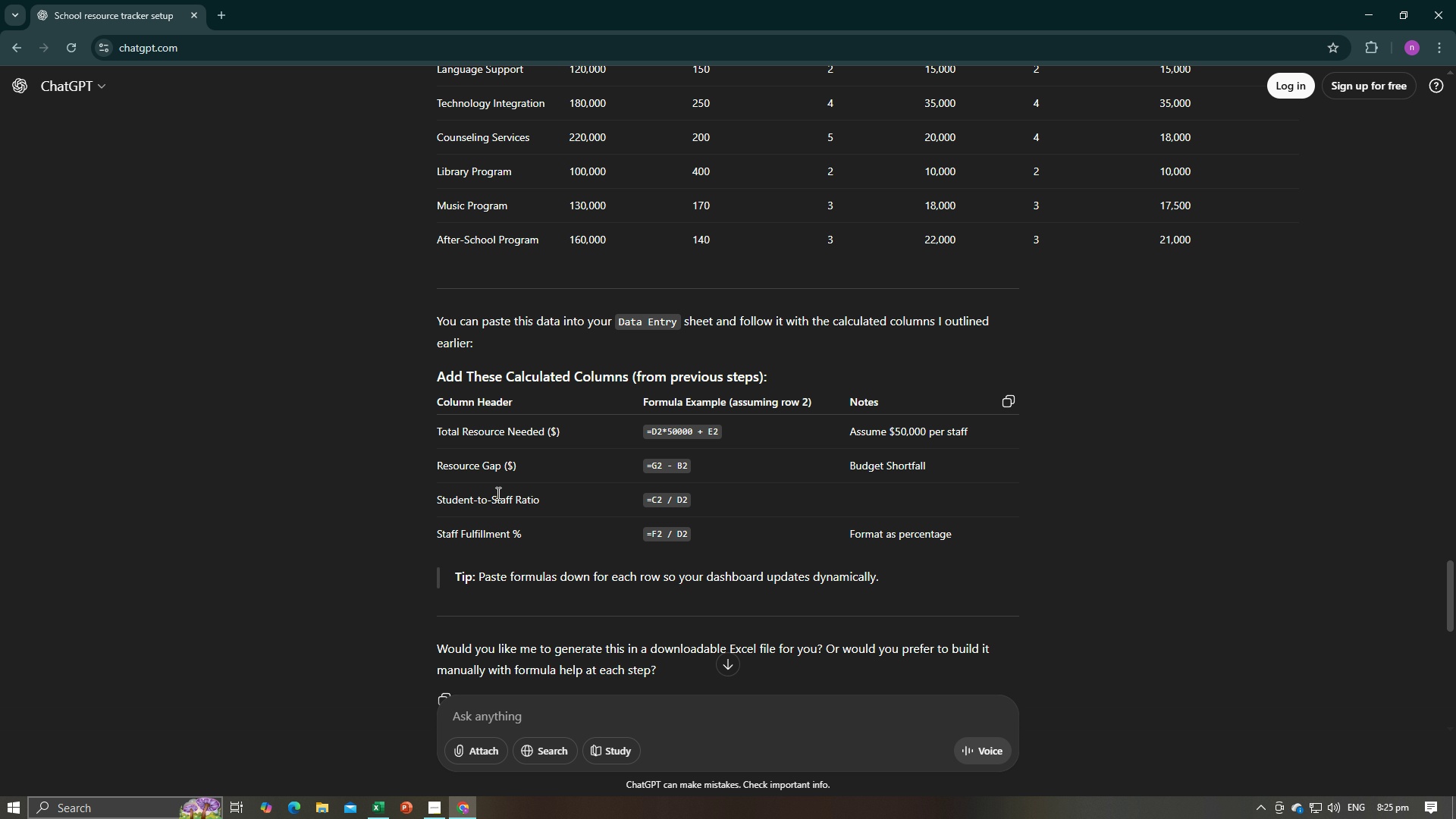 
key(Alt+AltLeft)
 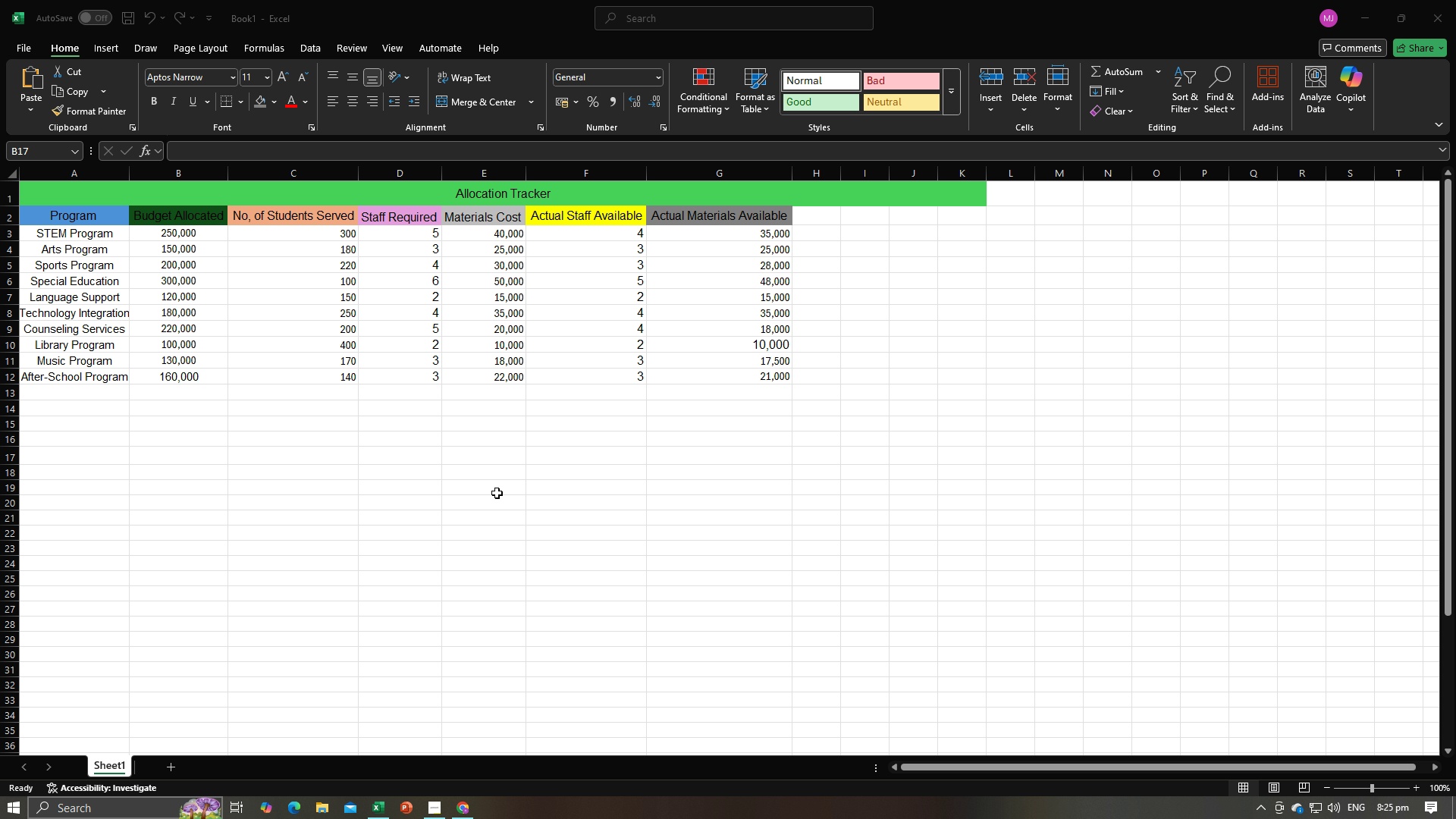 
key(Alt+Tab)
 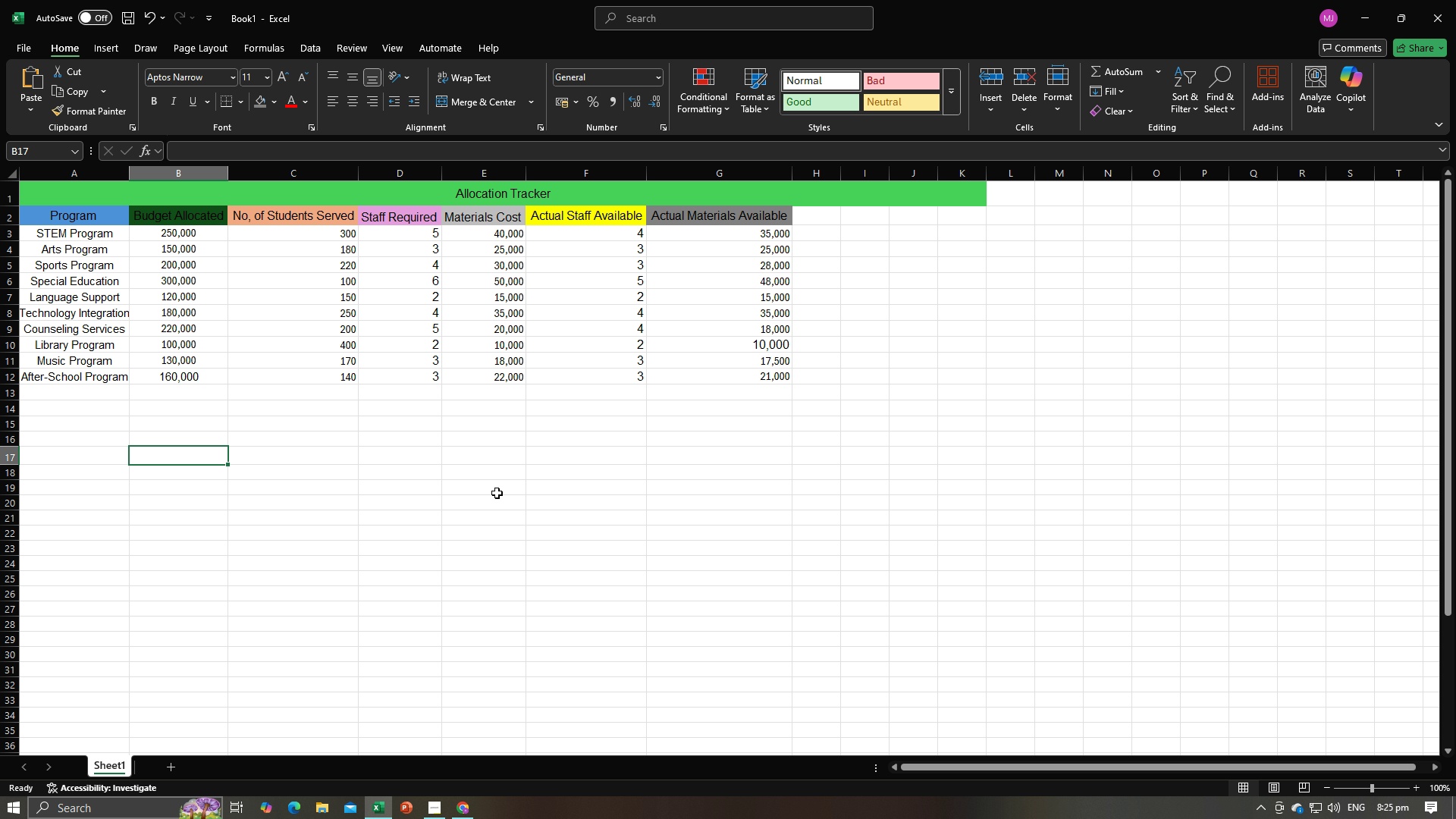 
key(Alt+AltLeft)
 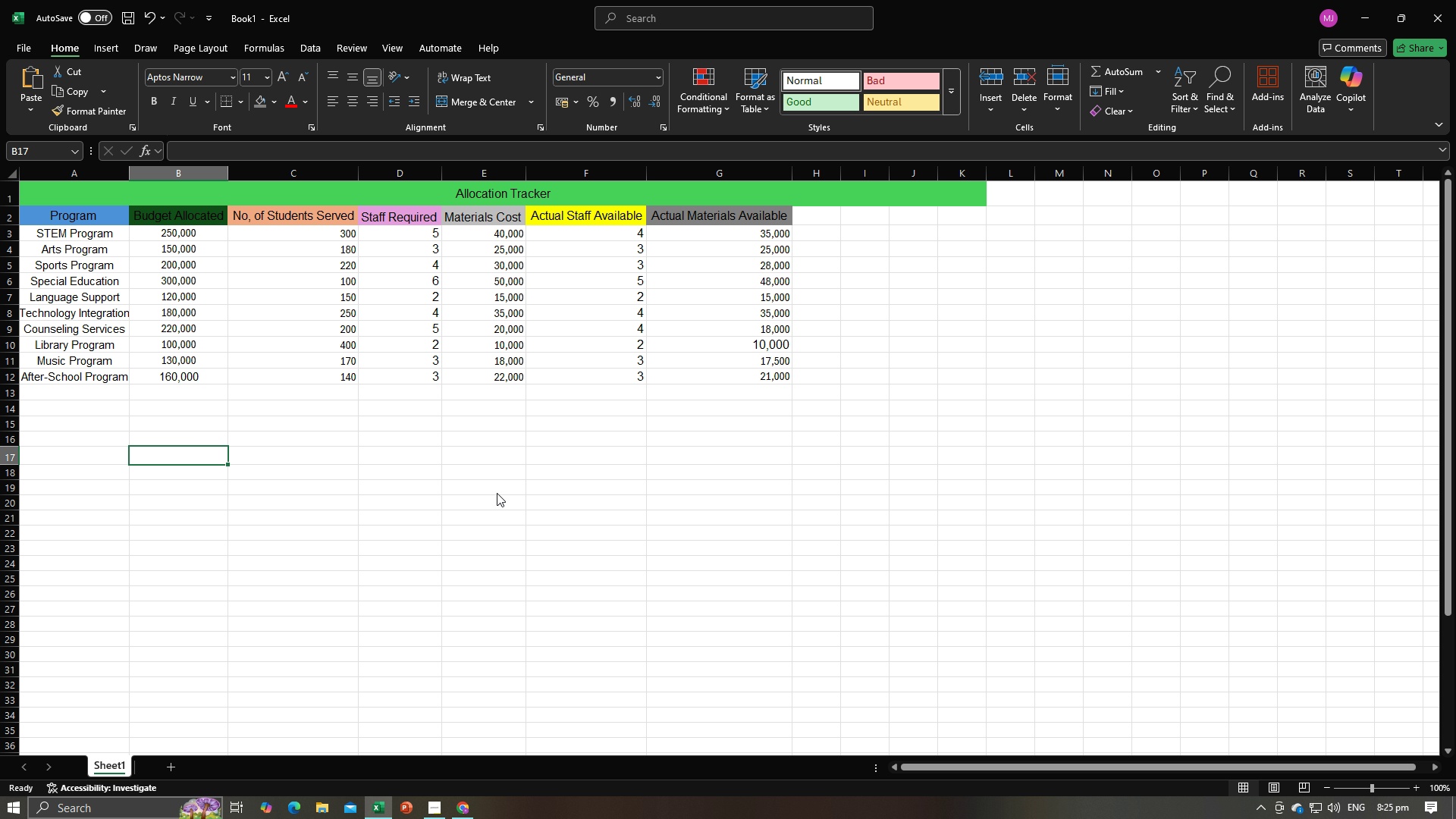 
key(Alt+Tab)
 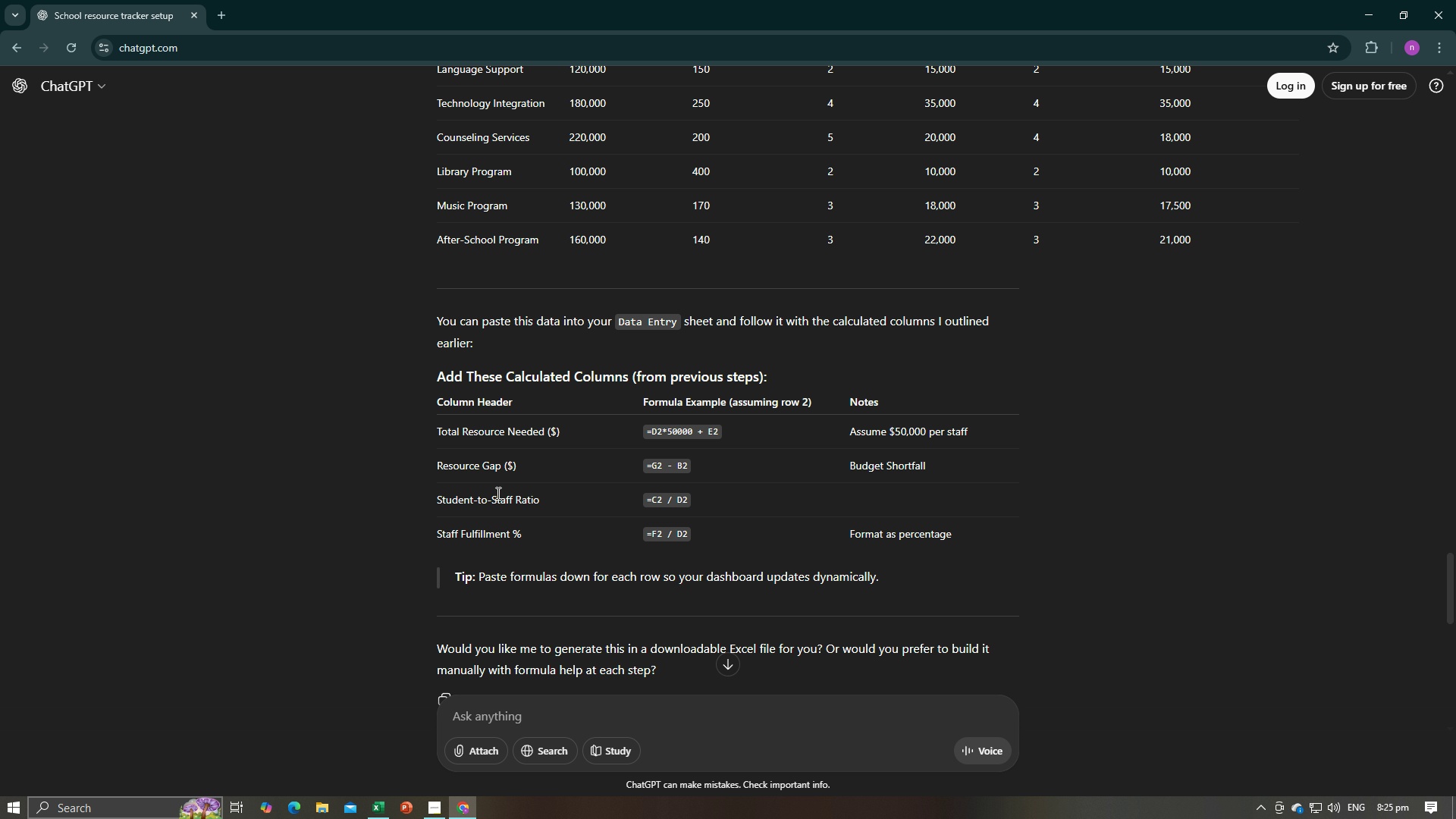 
scroll: coordinate [497, 493], scroll_direction: up, amount: 24.0
 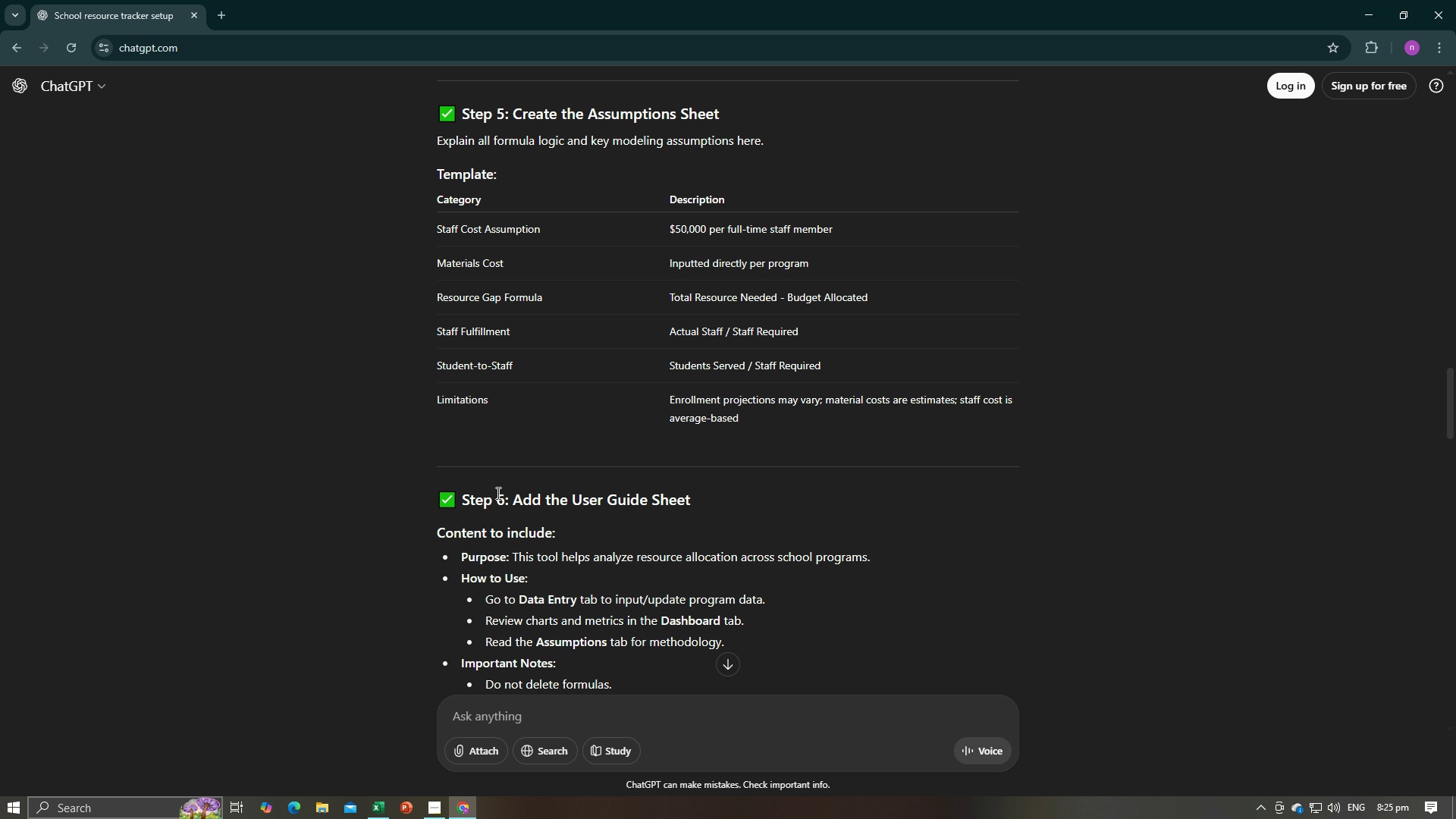 
scroll: coordinate [497, 493], scroll_direction: down, amount: 2.0
 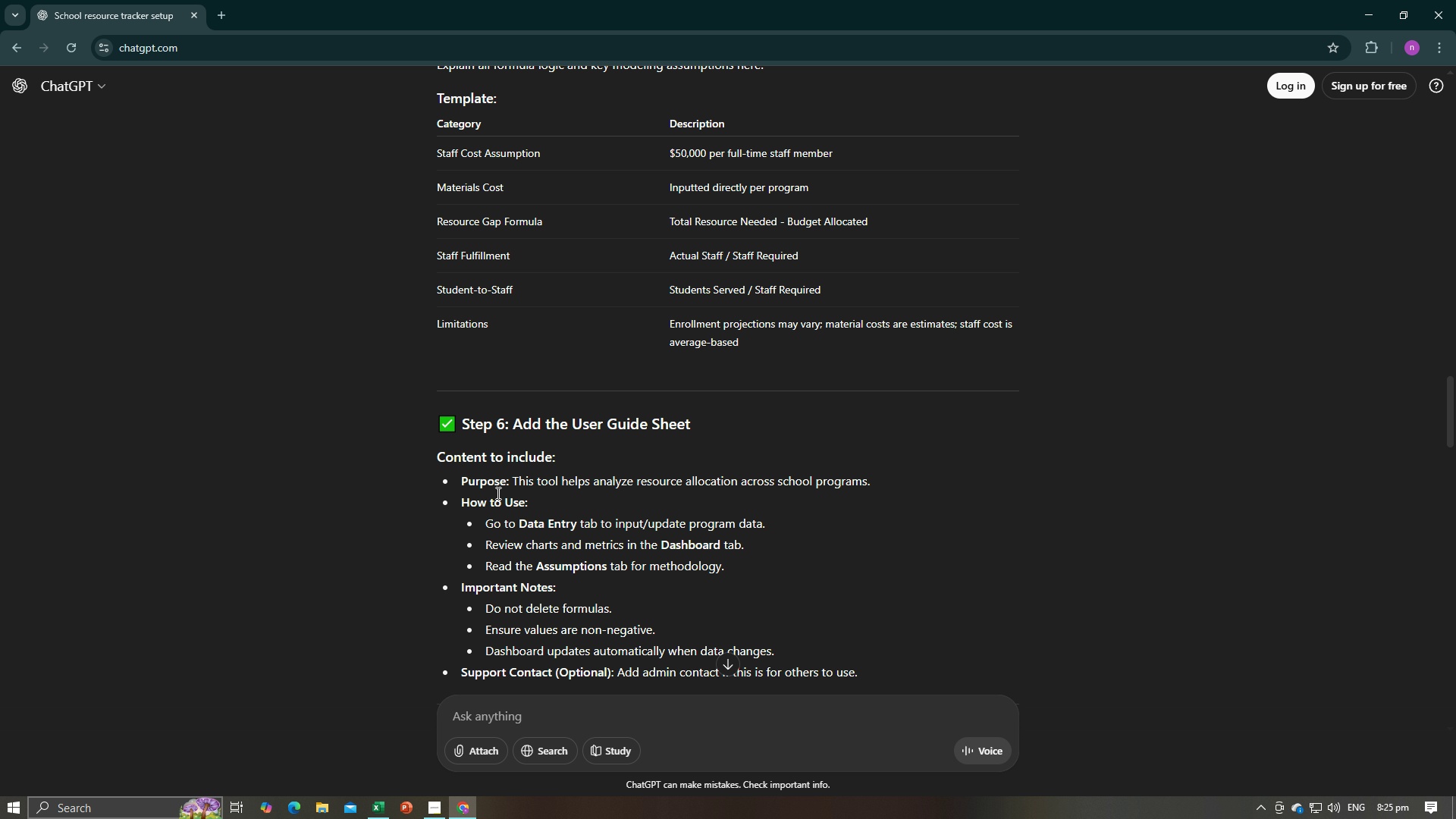 
scroll: coordinate [497, 493], scroll_direction: up, amount: 1.0
 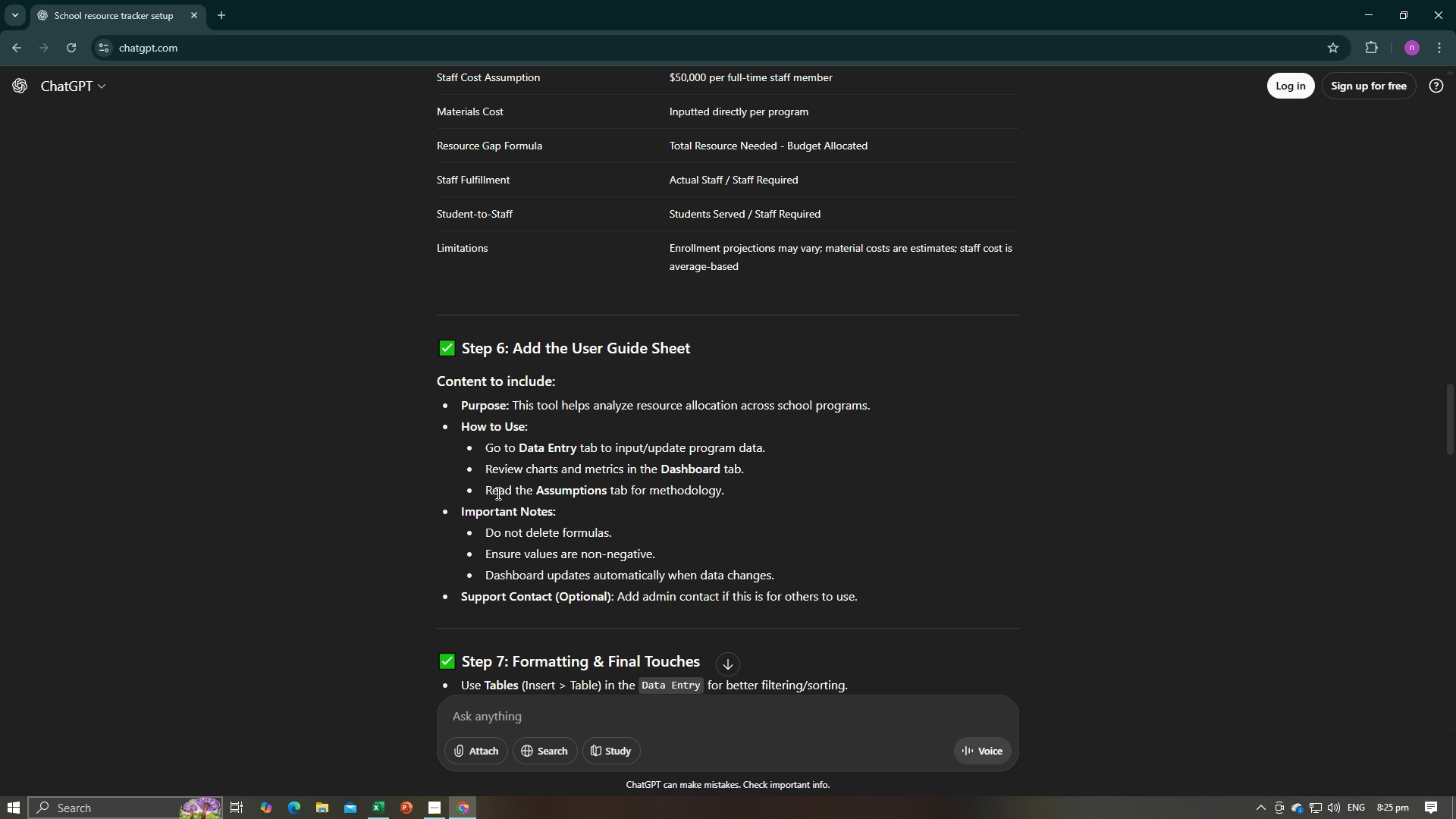 
scroll: coordinate [497, 493], scroll_direction: down, amount: 8.0
 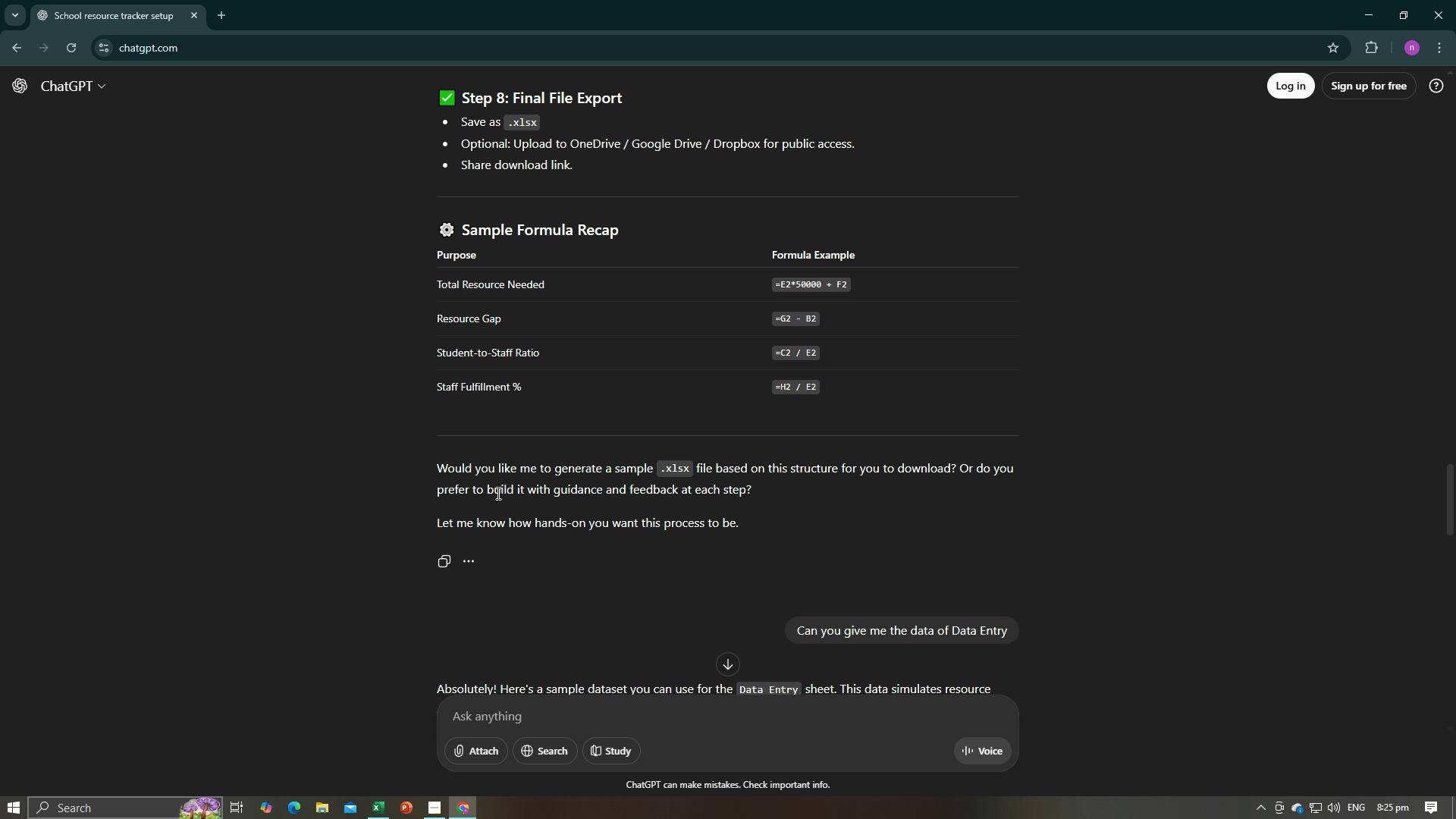 
wait(11.43)
 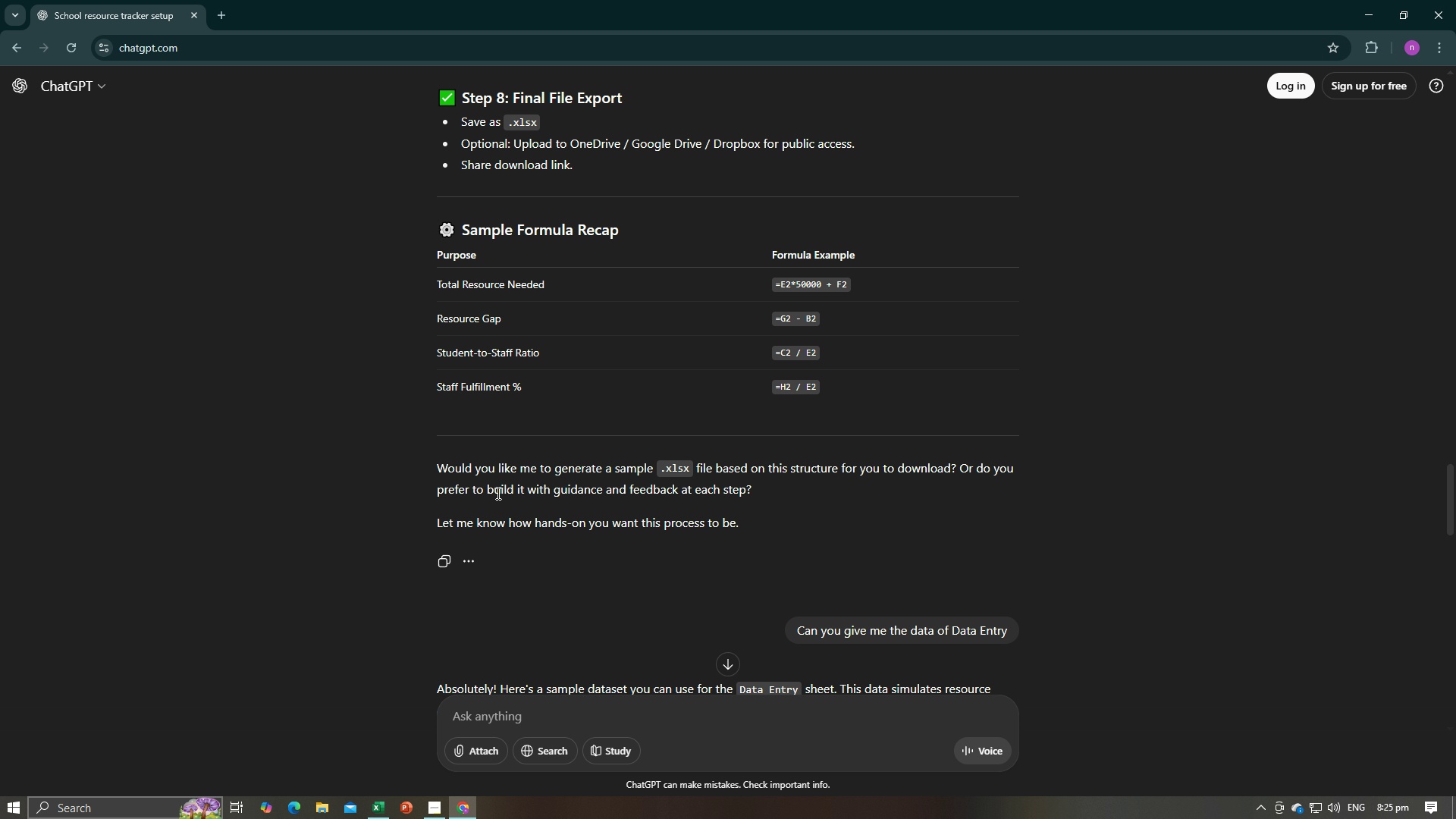 
key(Alt+AltLeft)
 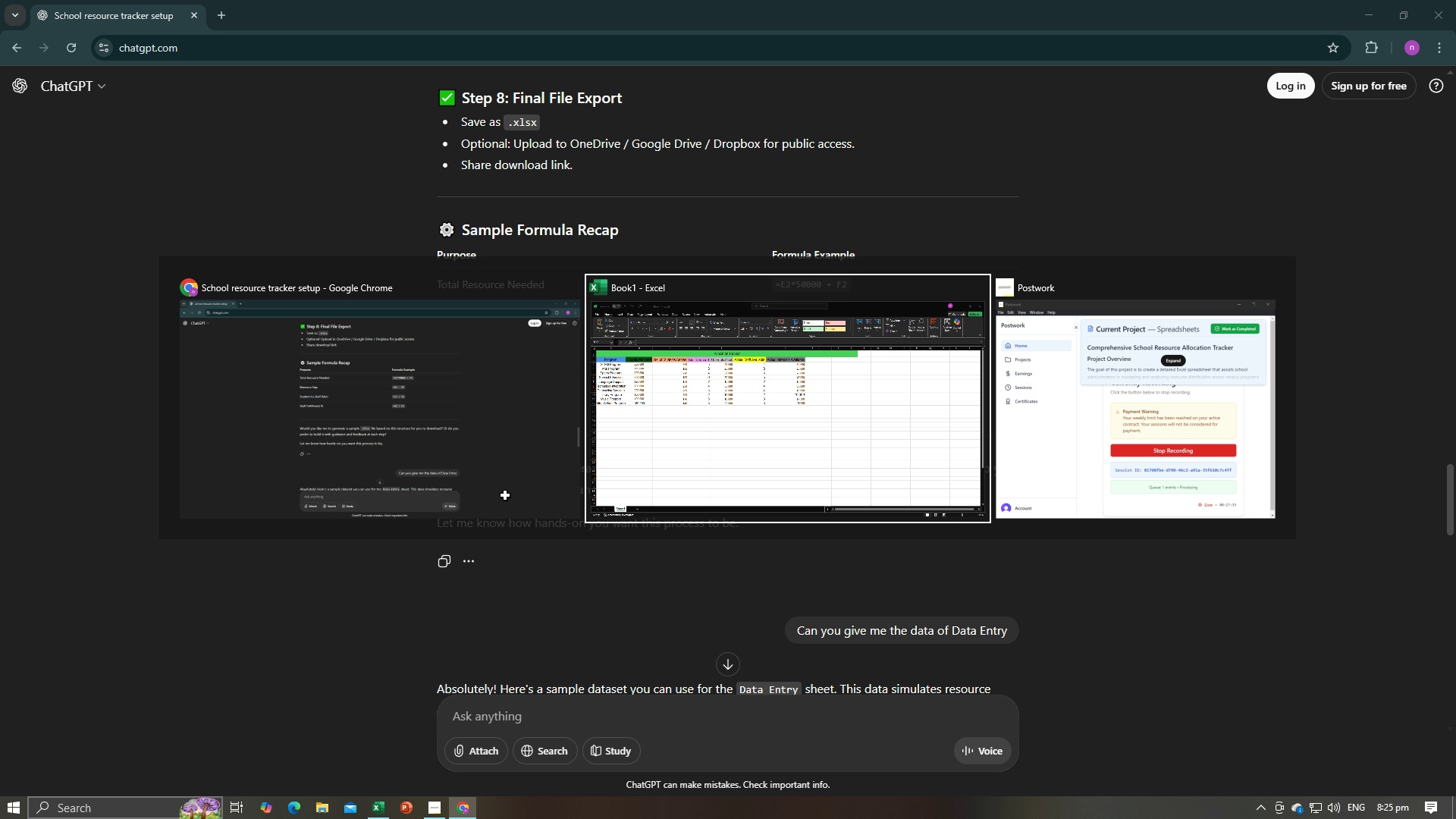 
key(Alt+Tab)
 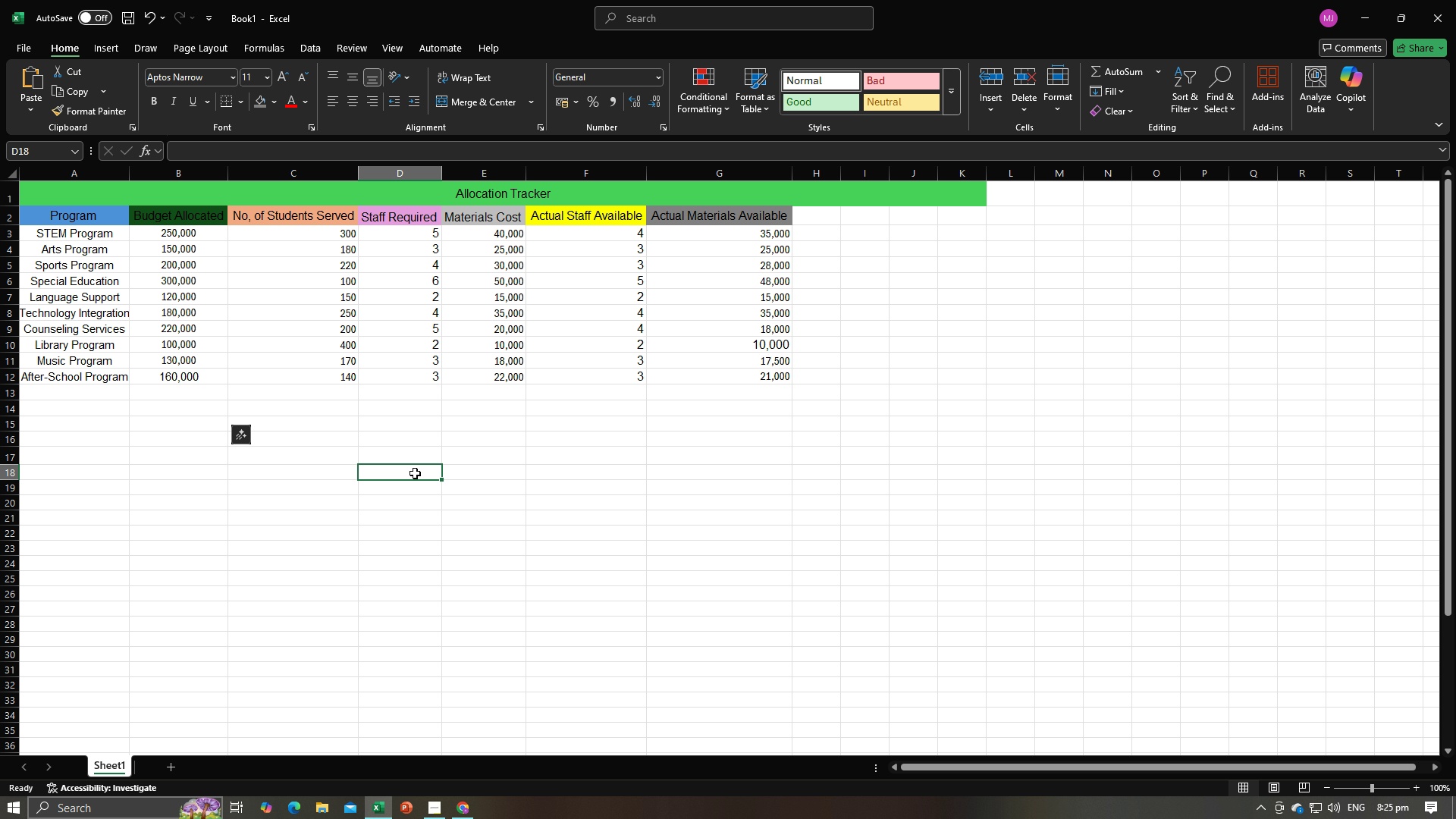 
double_click([453, 442])
 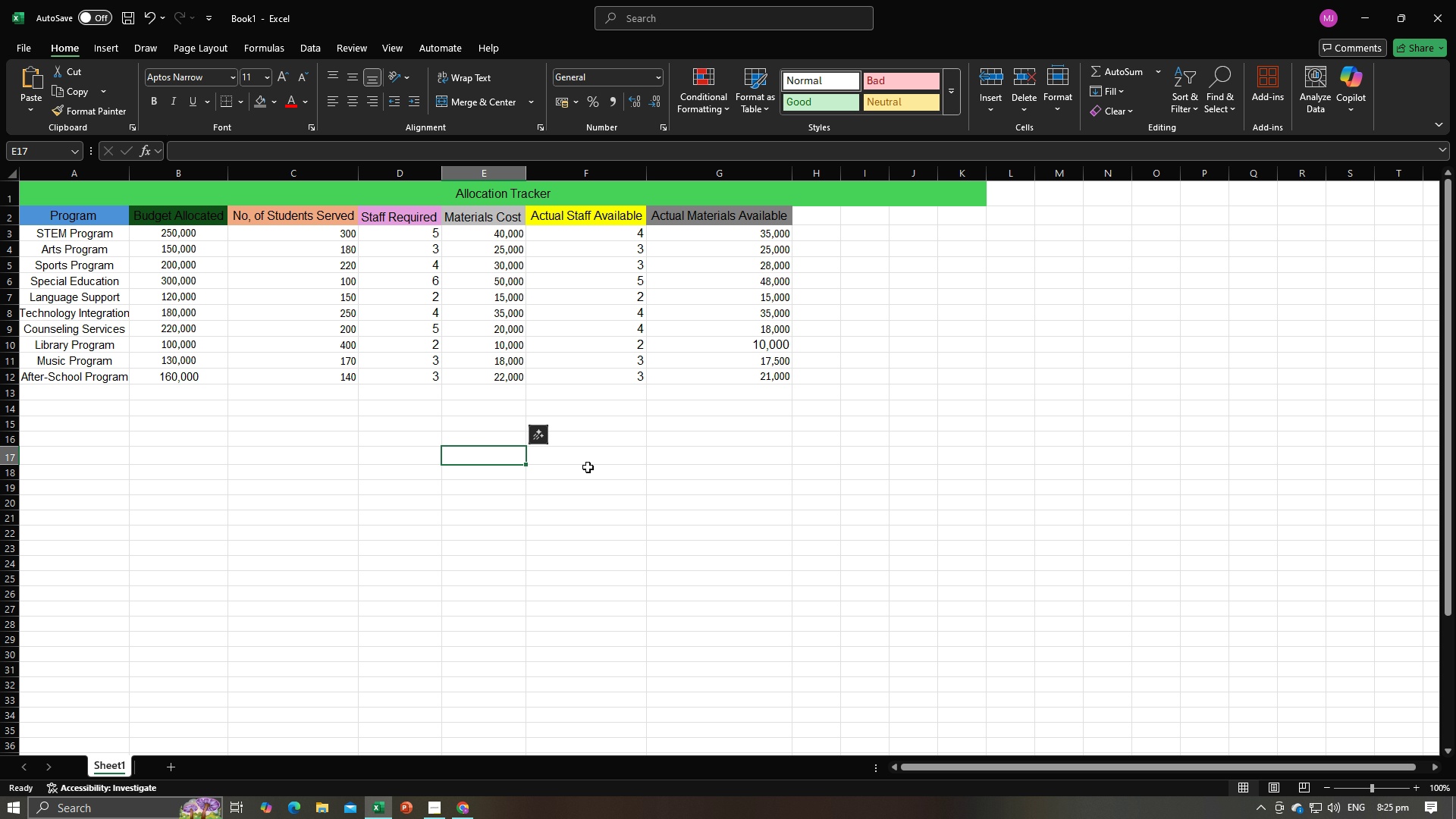 
triple_click([588, 467])
 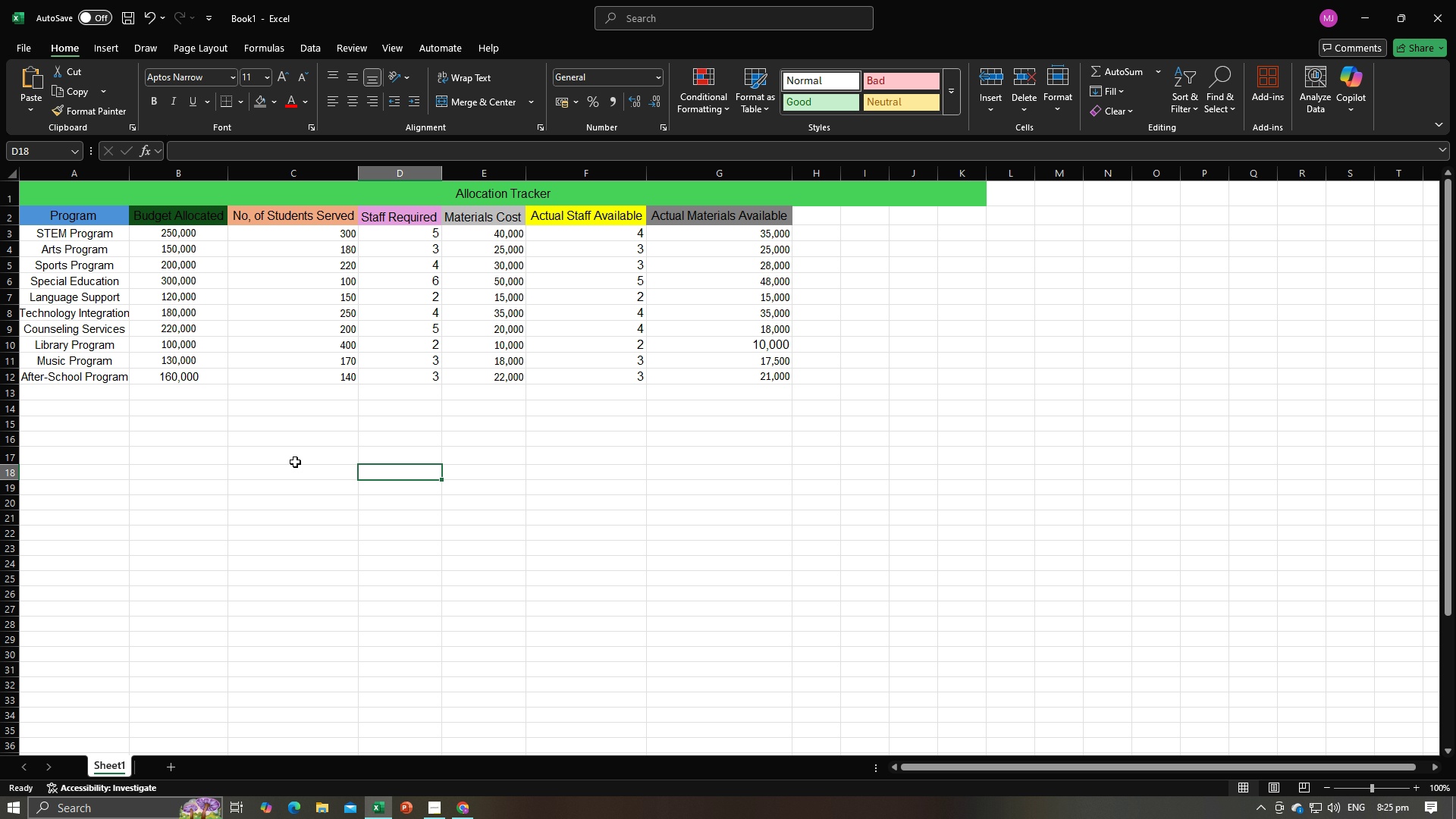 
triple_click([295, 462])
 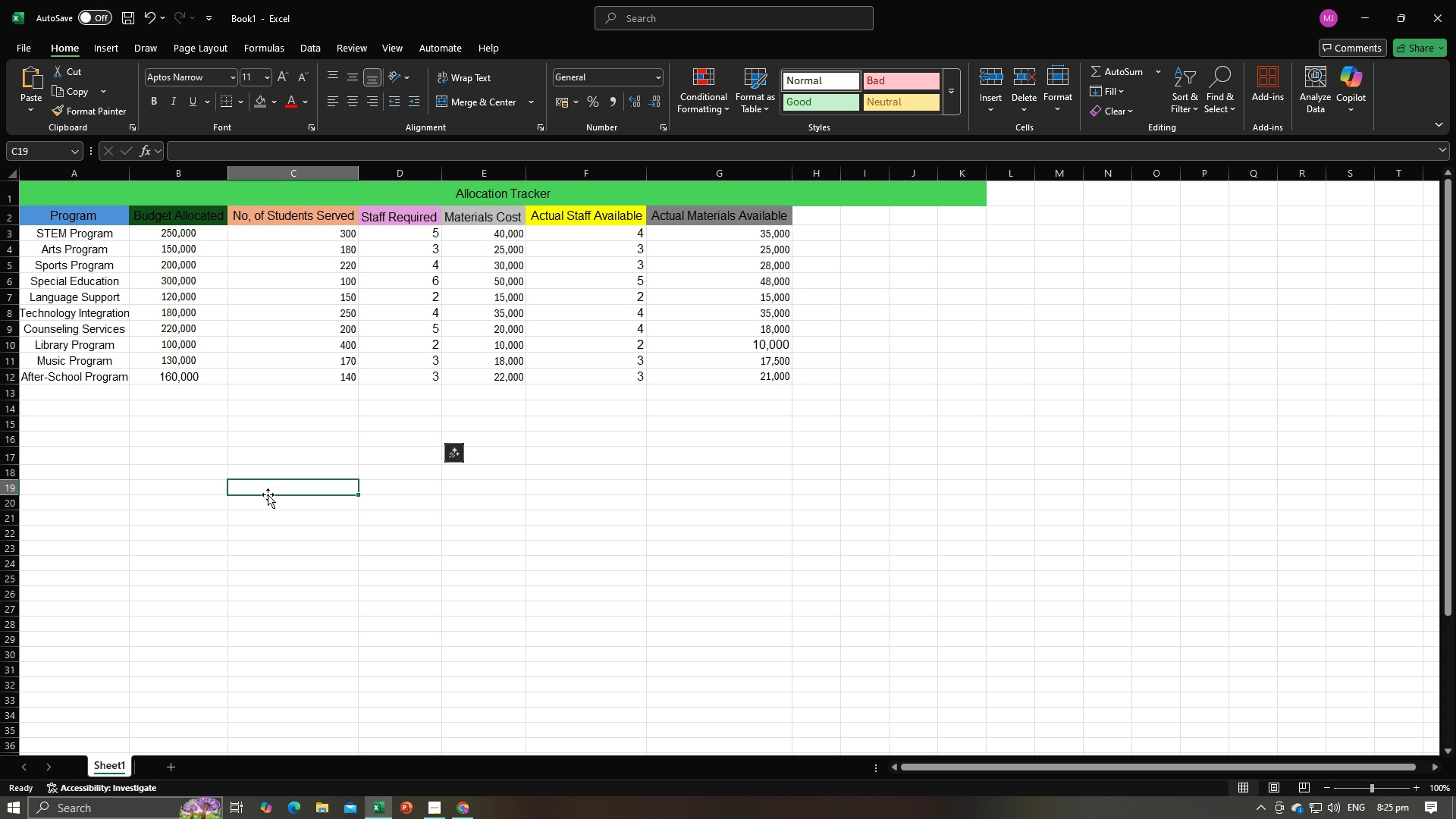 
triple_click([266, 494])
 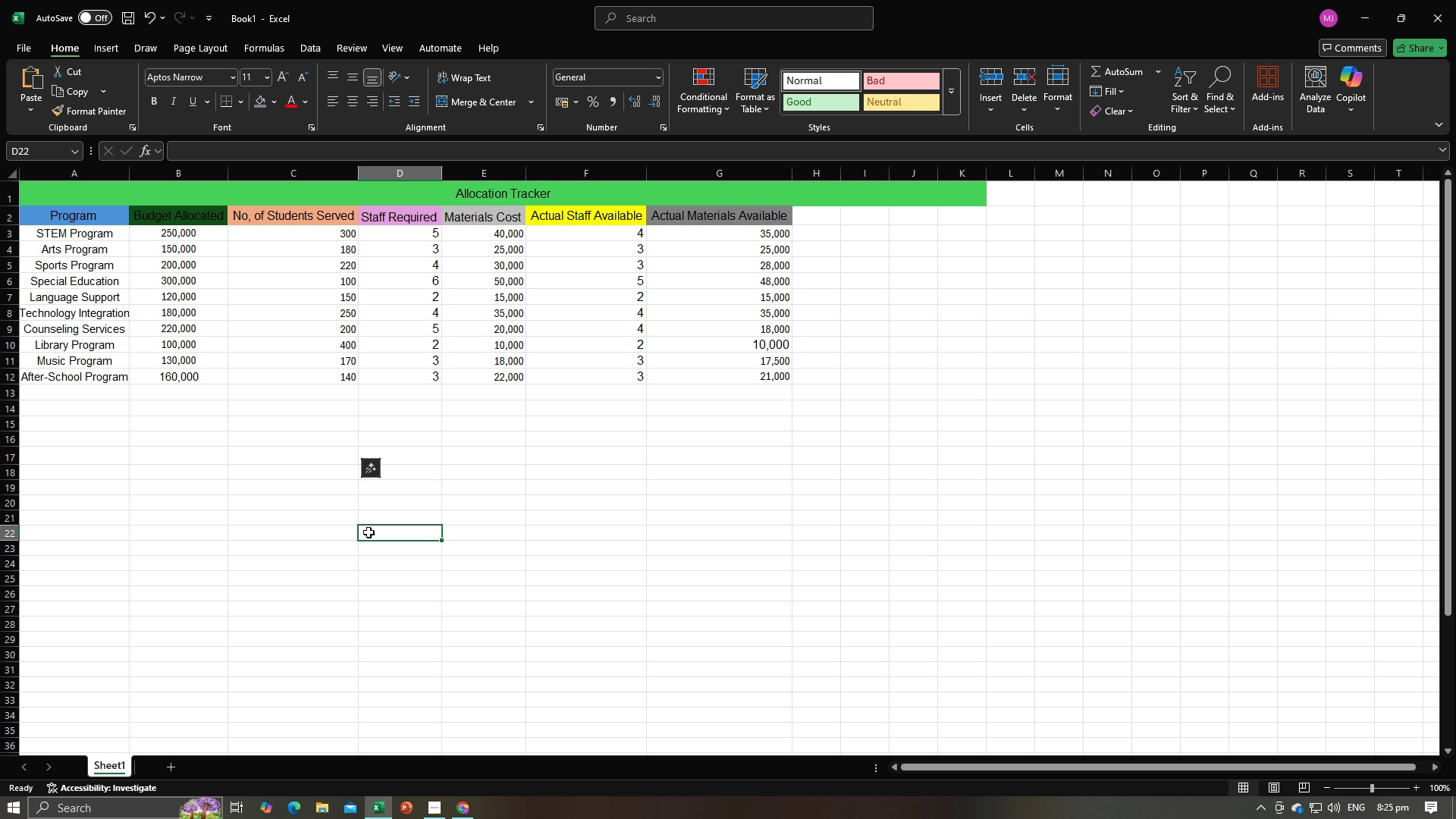 
triple_click([367, 532])
 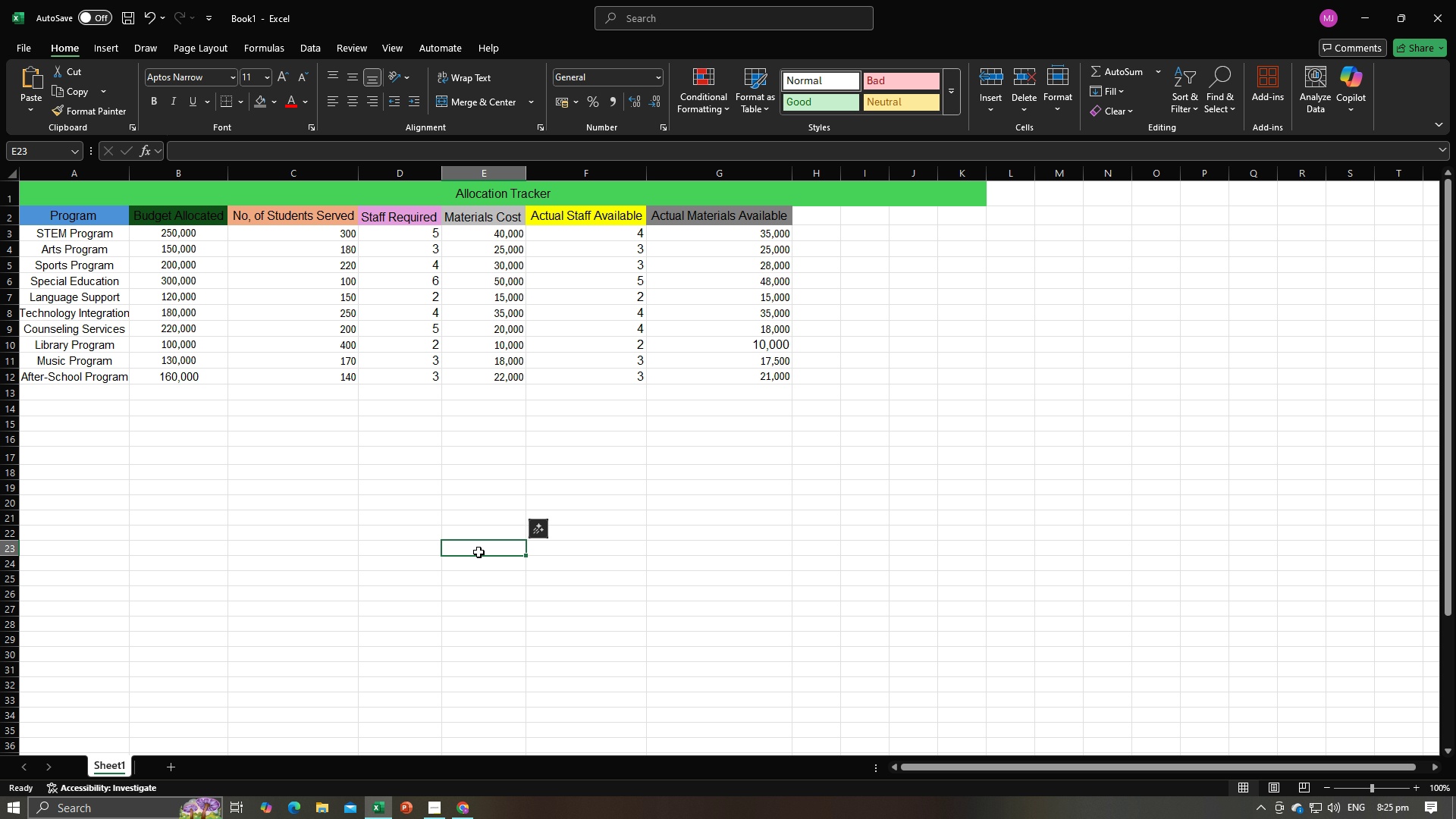 
triple_click([478, 552])
 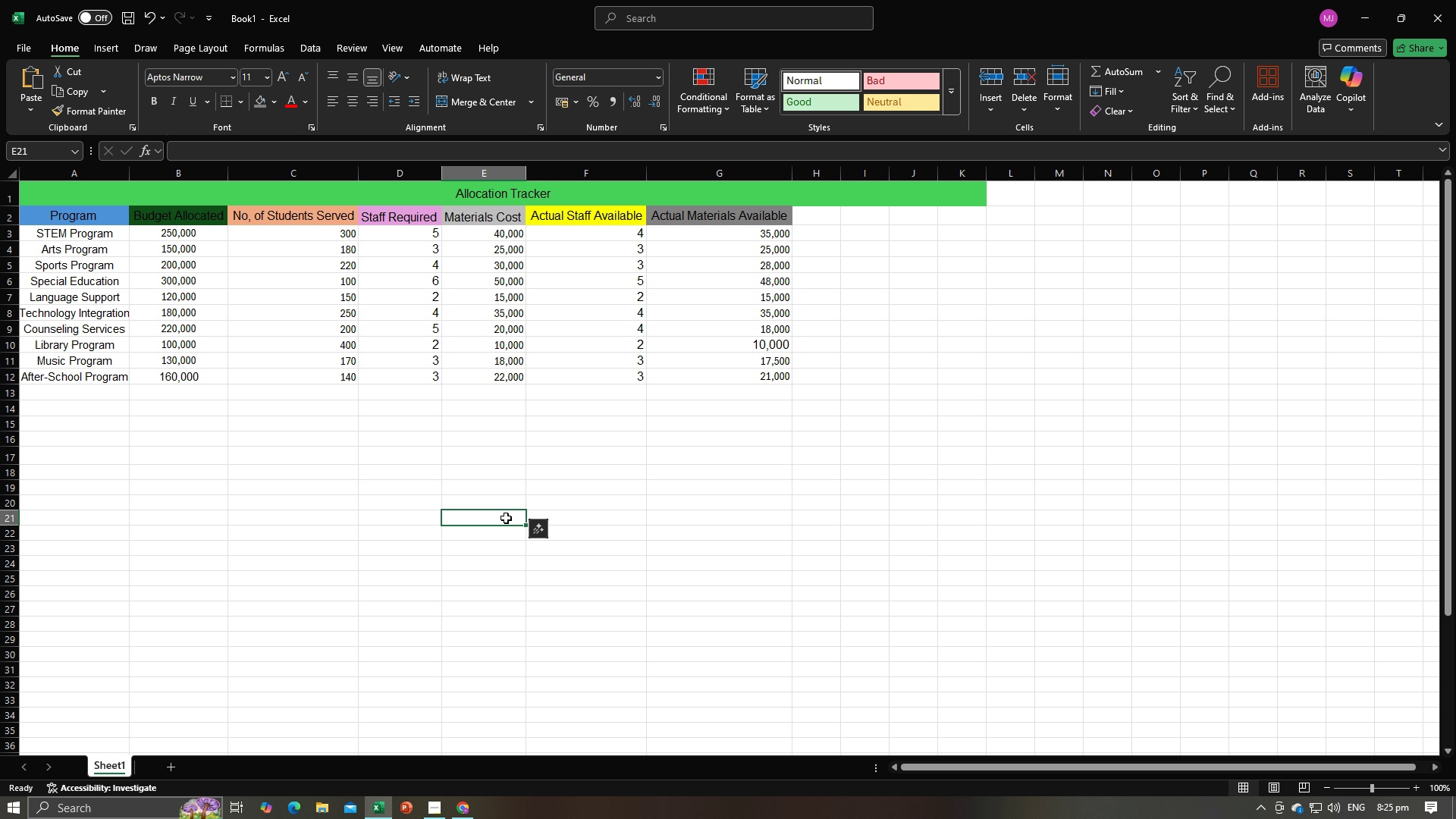 
triple_click([506, 518])
 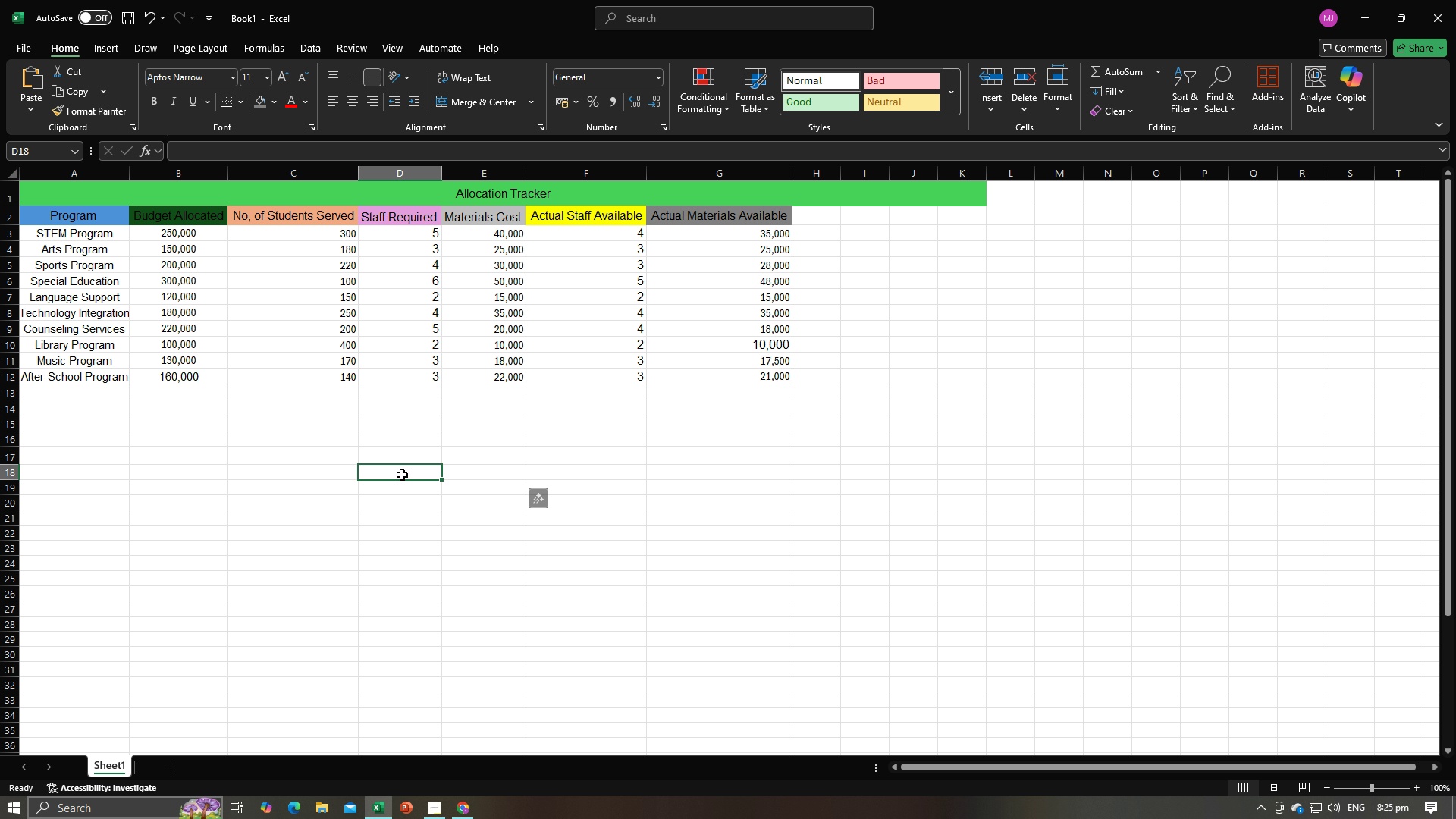 
triple_click([402, 475])
 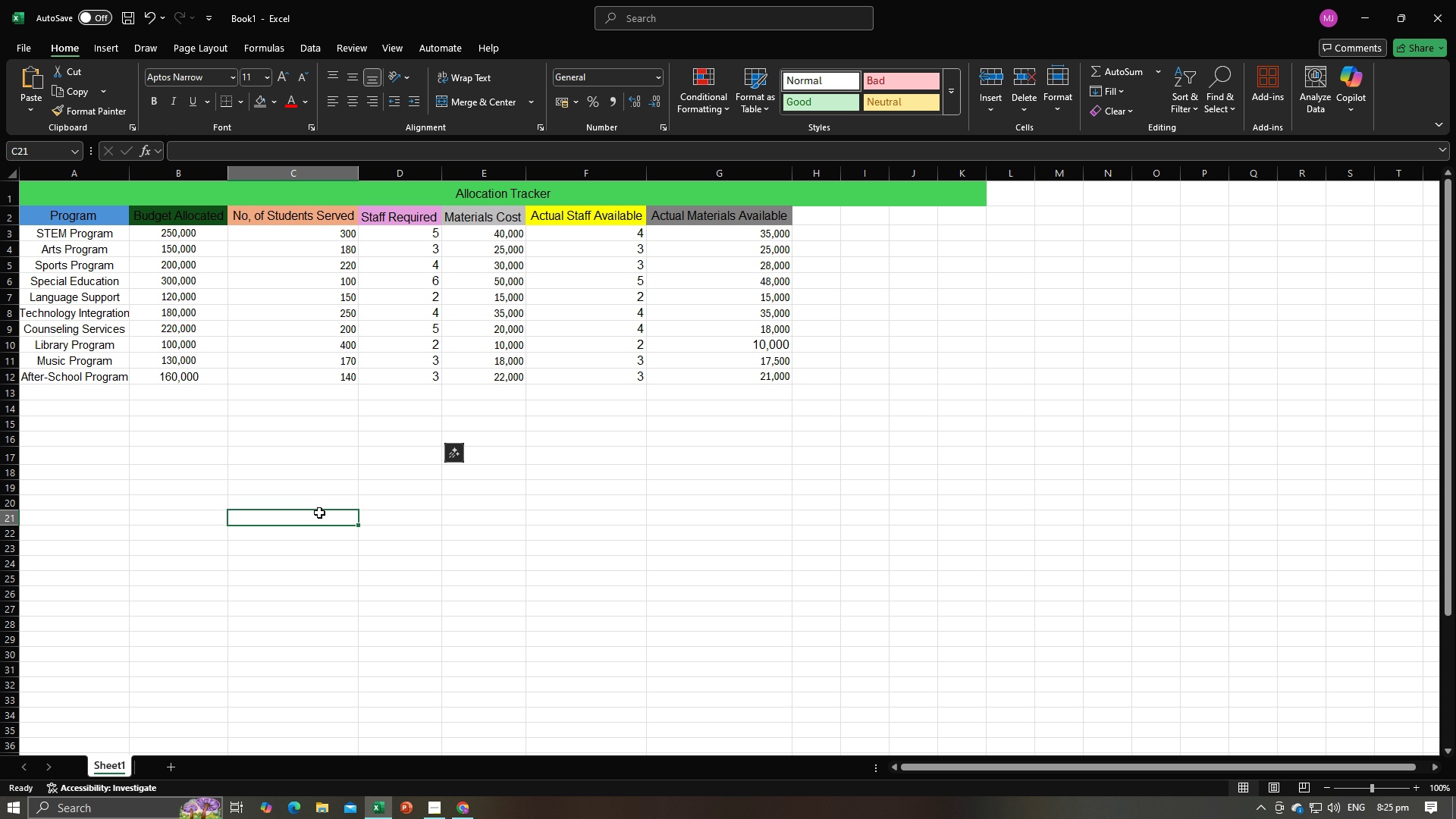 
triple_click([319, 513])
 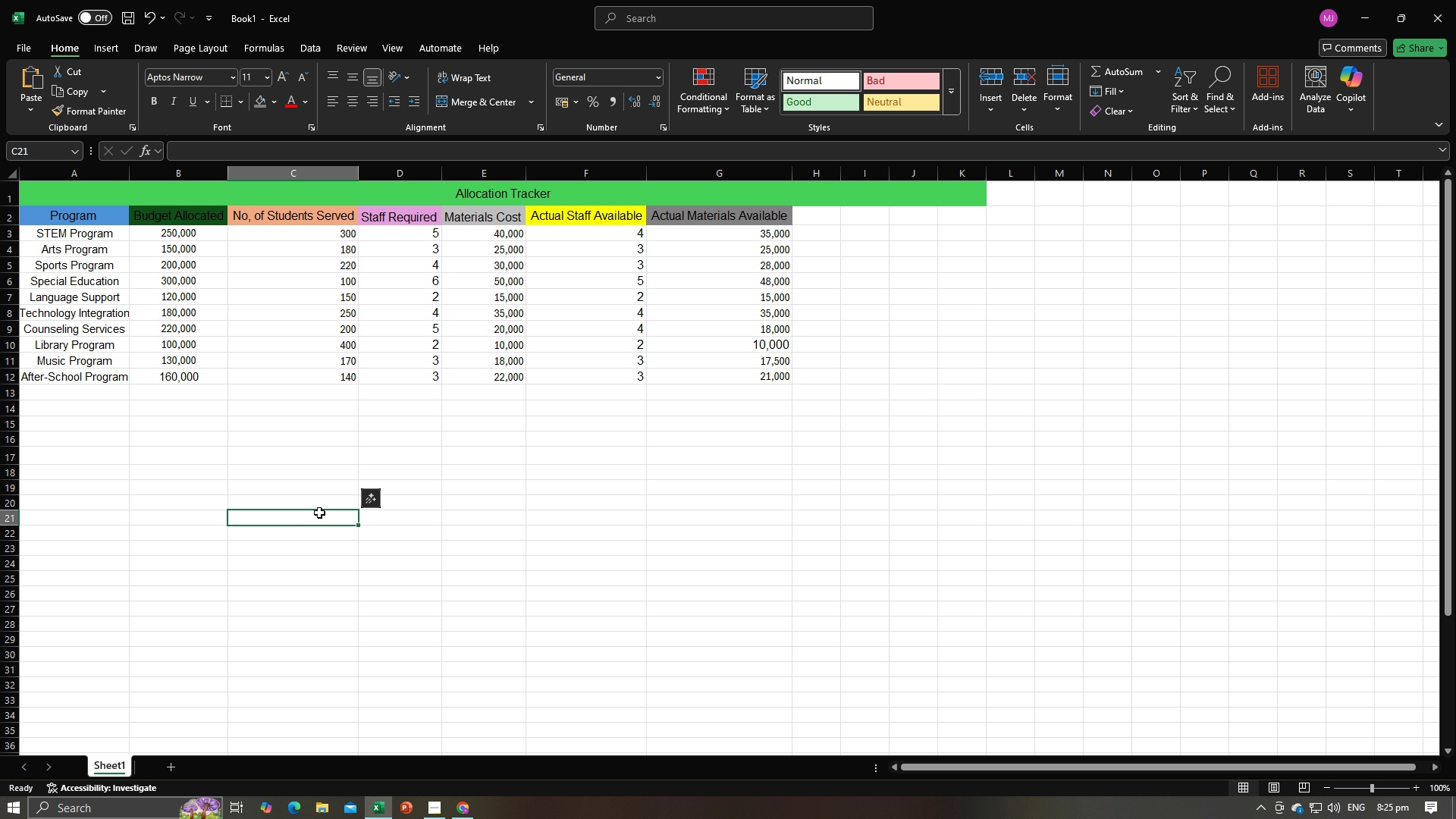 
key(Alt+AltLeft)
 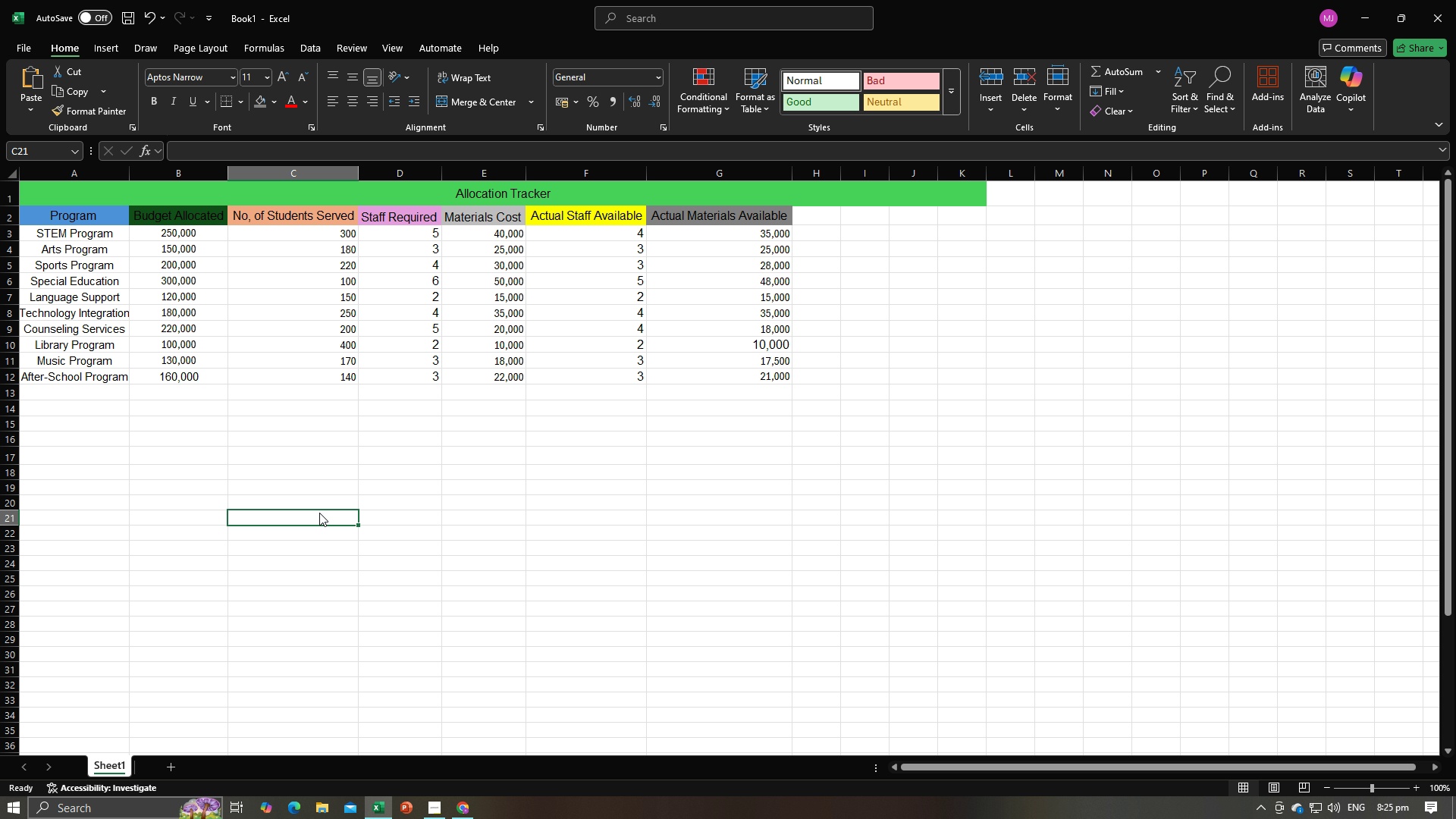 
key(Alt+Tab)
 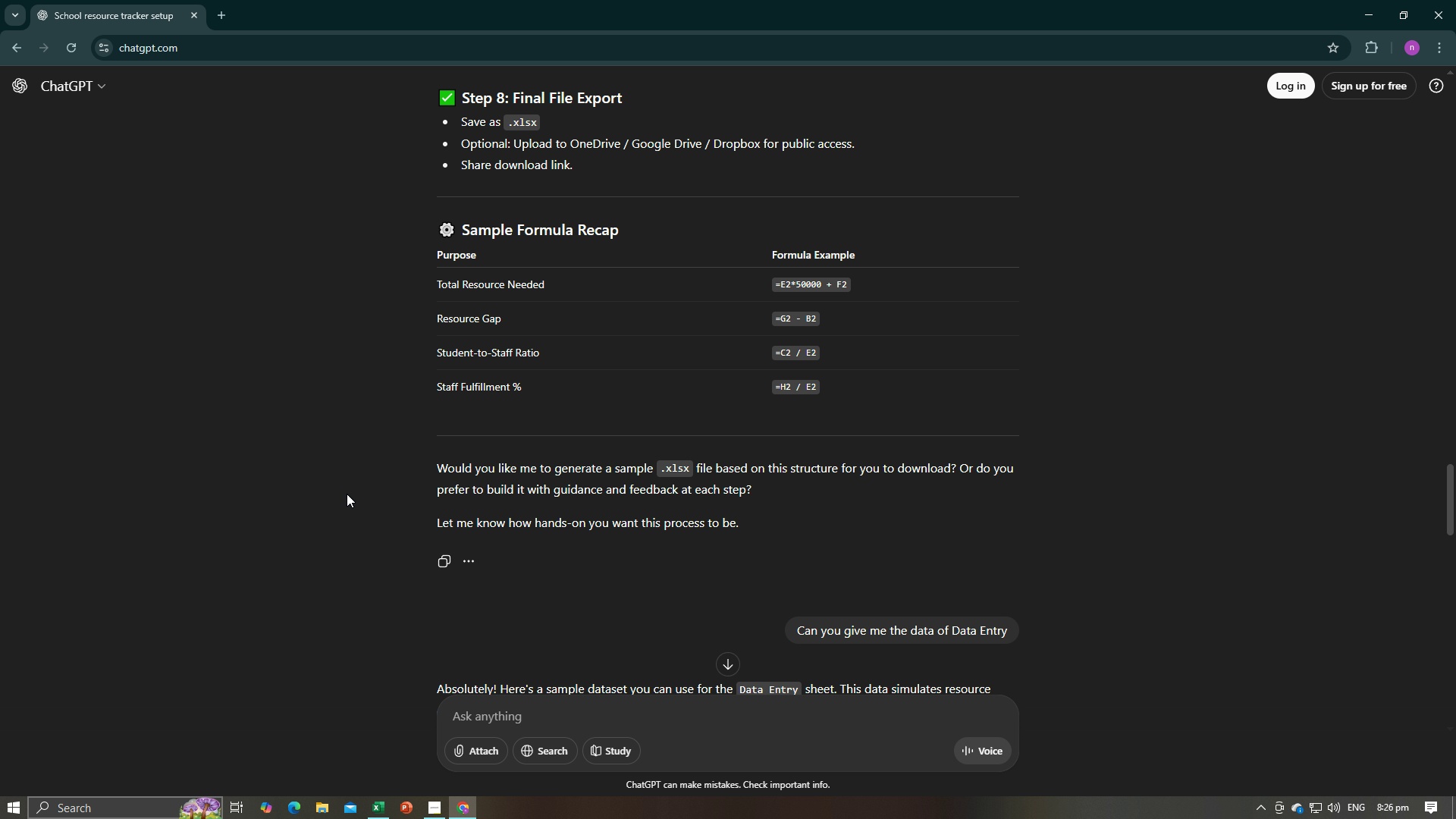 
scroll: coordinate [438, 475], scroll_direction: up, amount: 3.0
 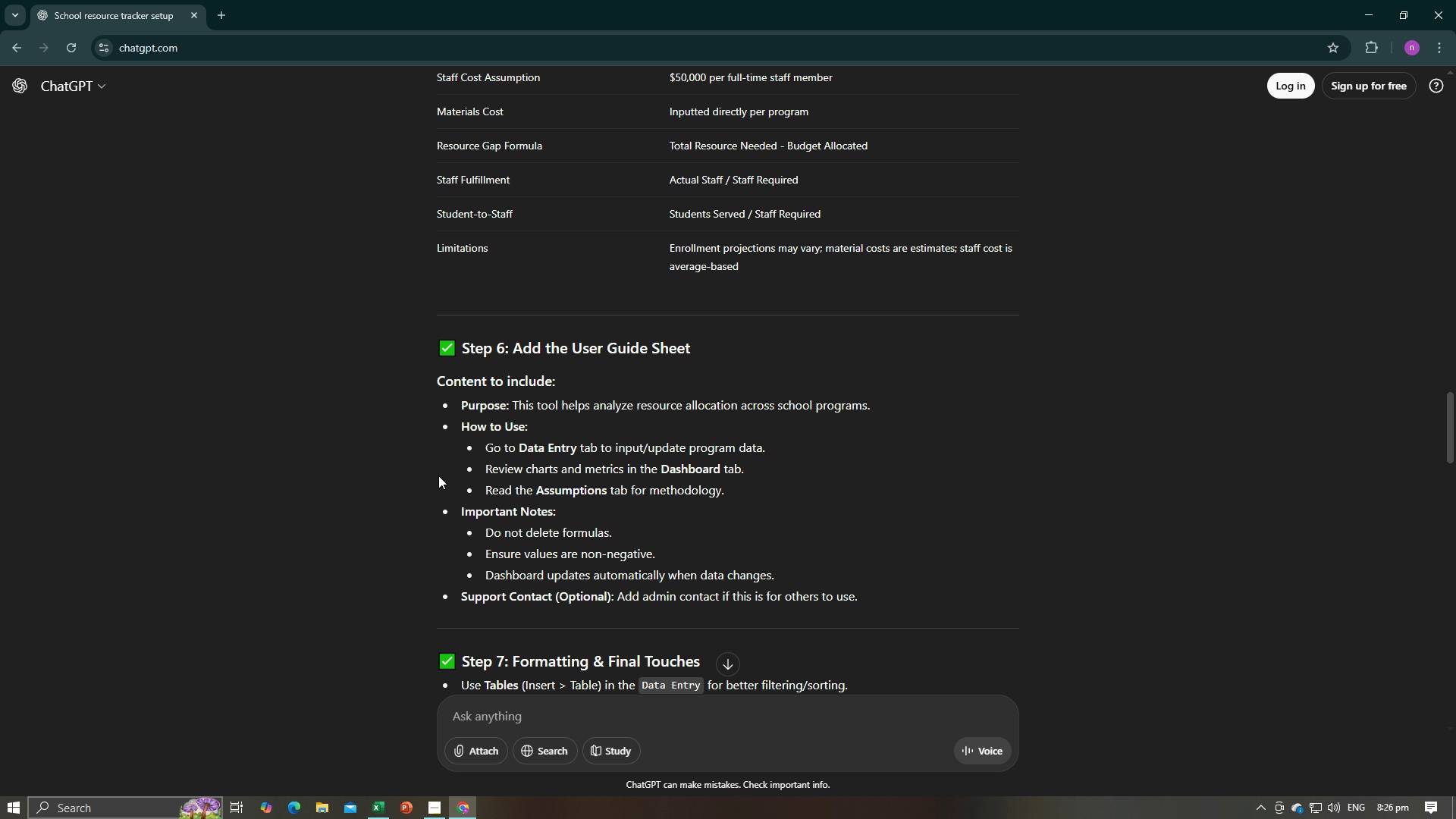 
scroll: coordinate [438, 475], scroll_direction: down, amount: 3.0
 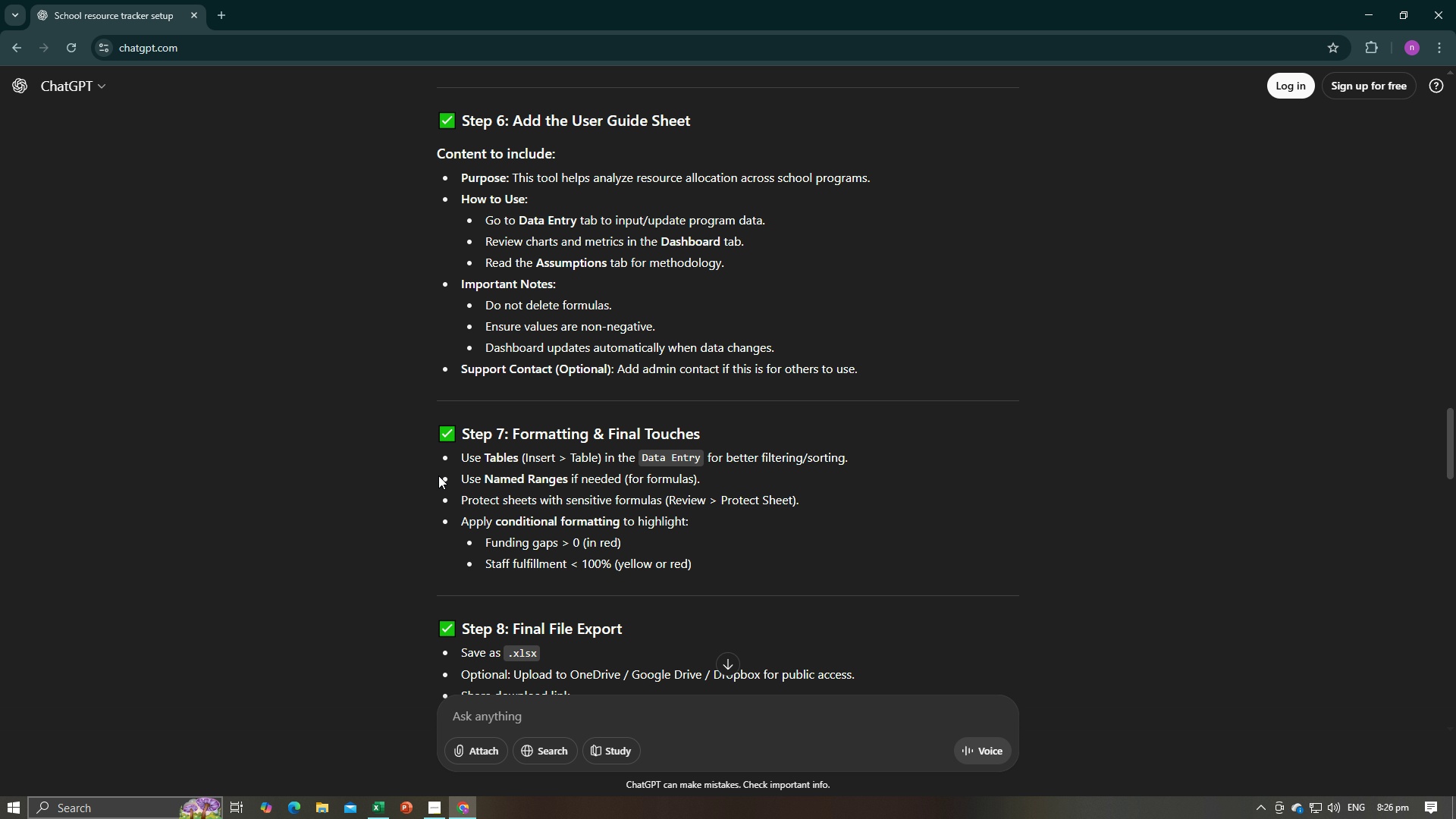 
scroll: coordinate [439, 475], scroll_direction: up, amount: 5.0
 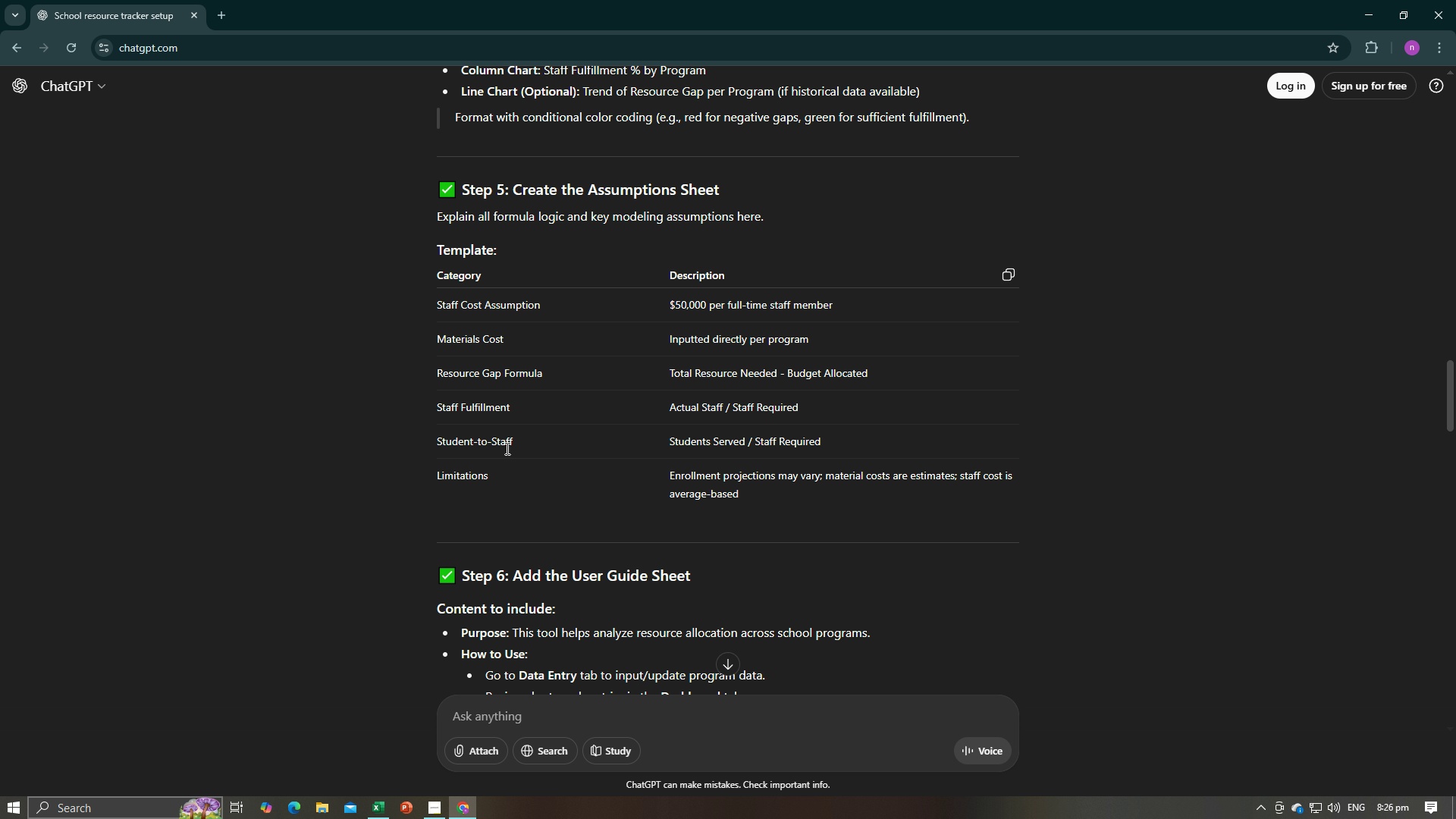 
scroll: coordinate [559, 469], scroll_direction: down, amount: 8.0
 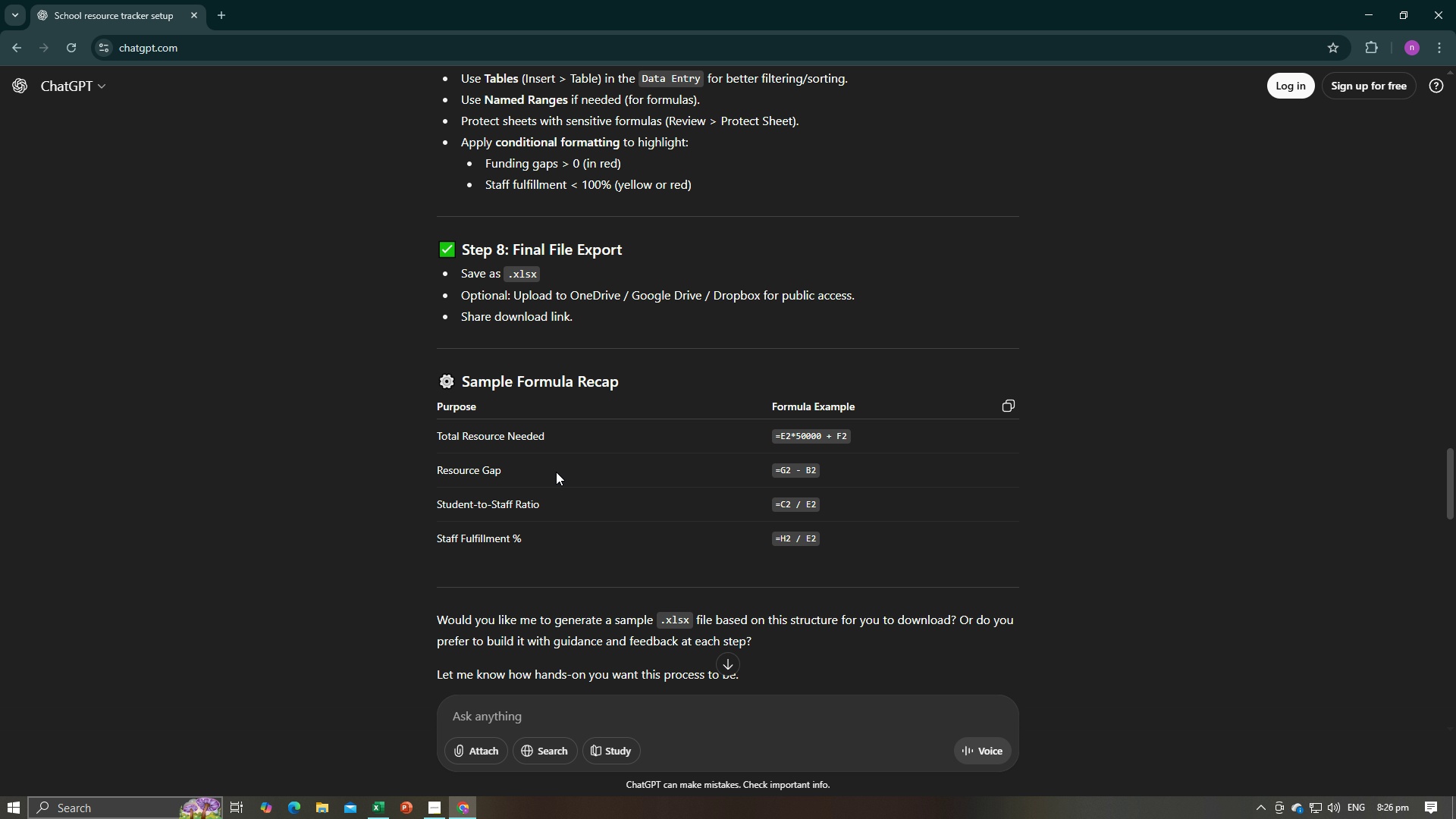 
wait(9.89)
 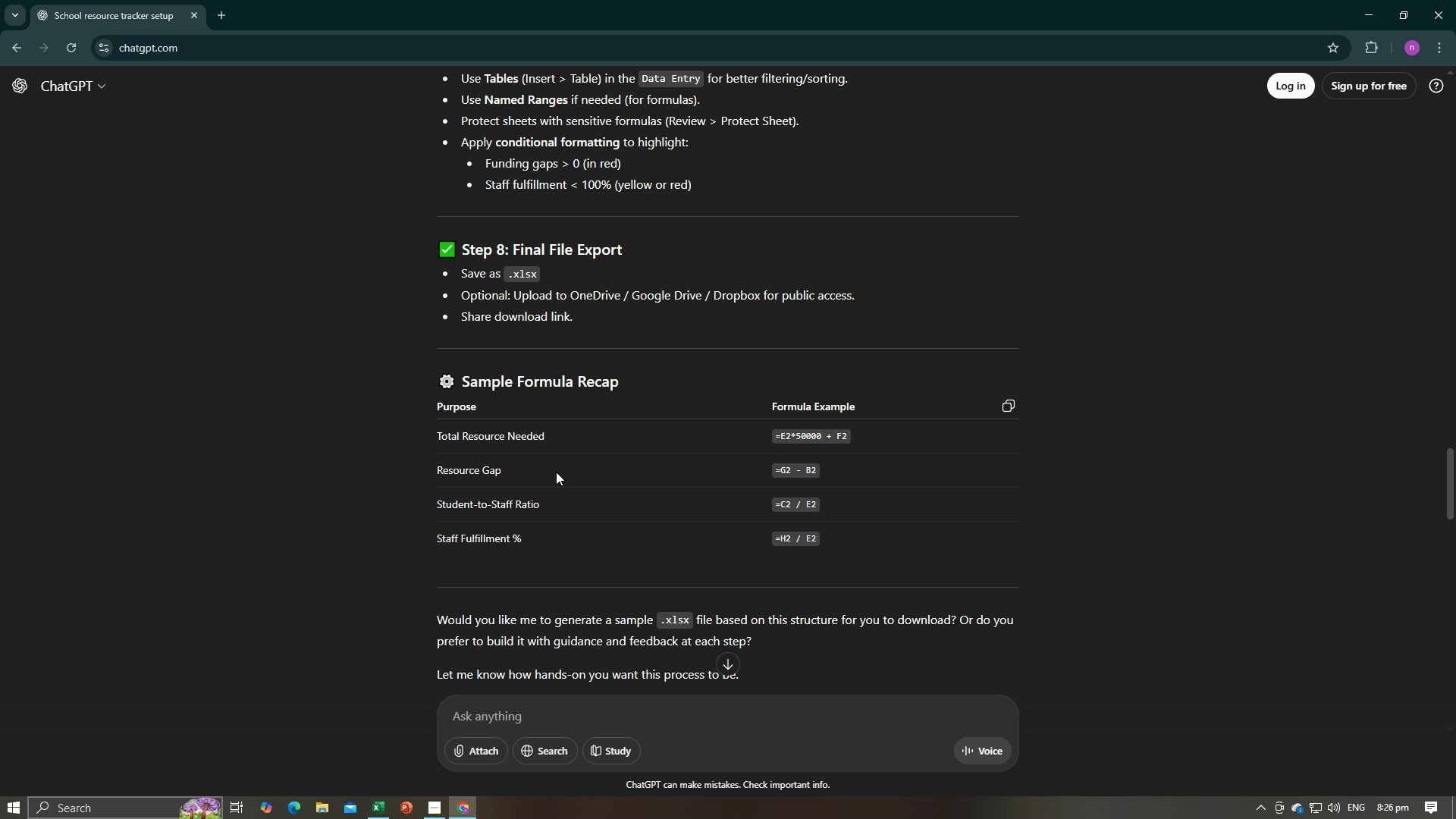 
scroll: coordinate [556, 472], scroll_direction: up, amount: 3.0
 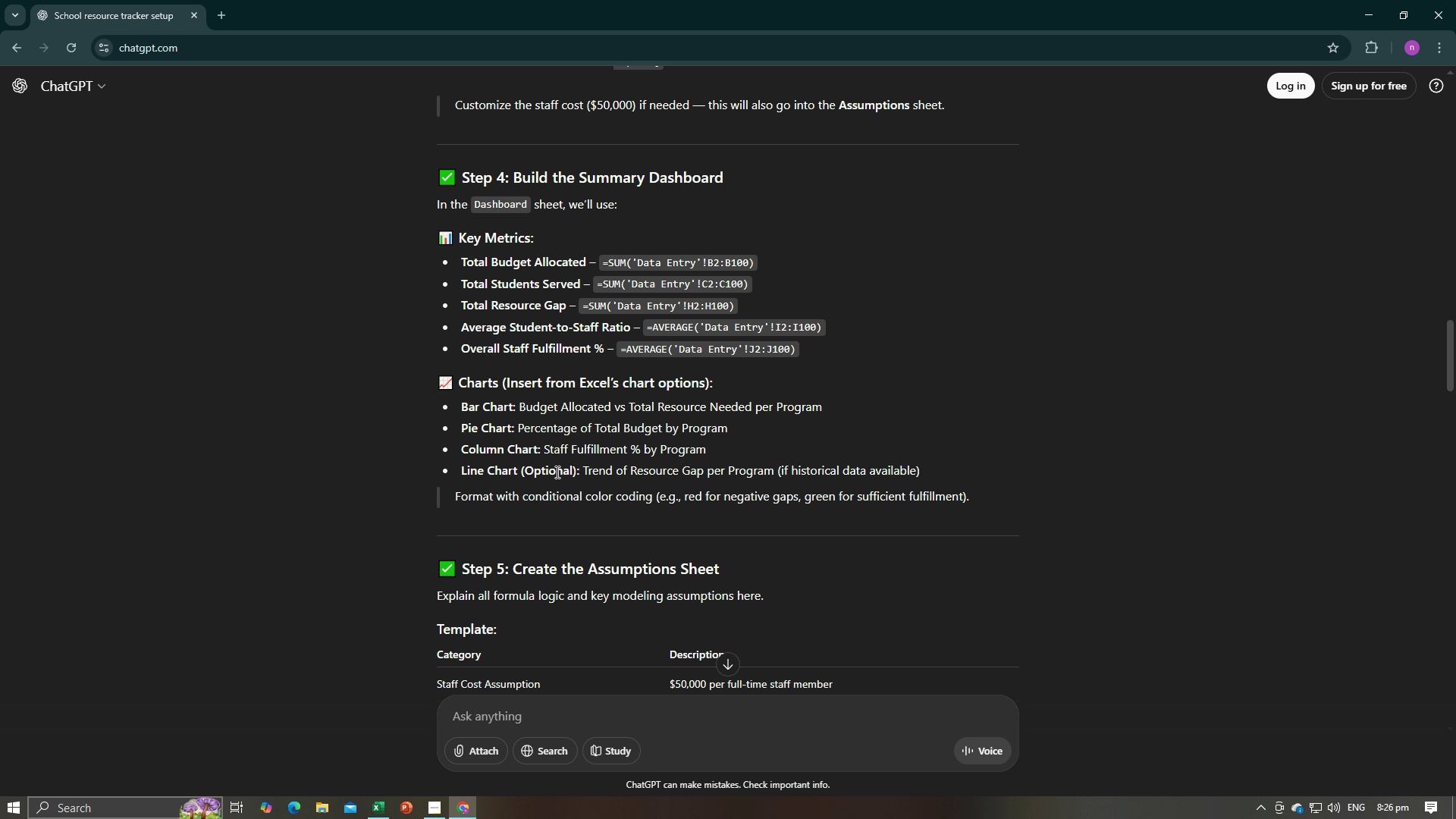 
wait(5.2)
 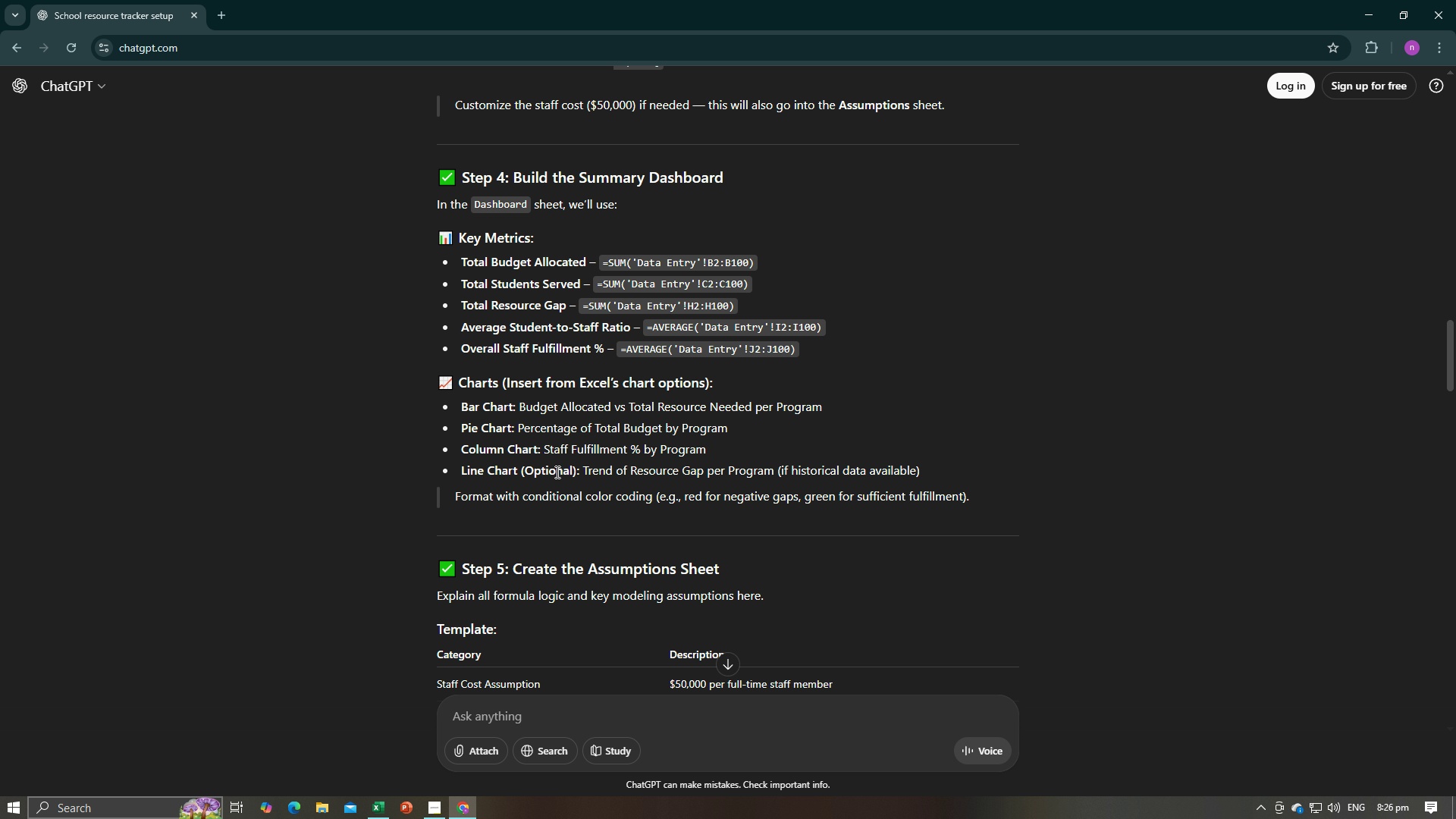 
key(Alt+AltLeft)
 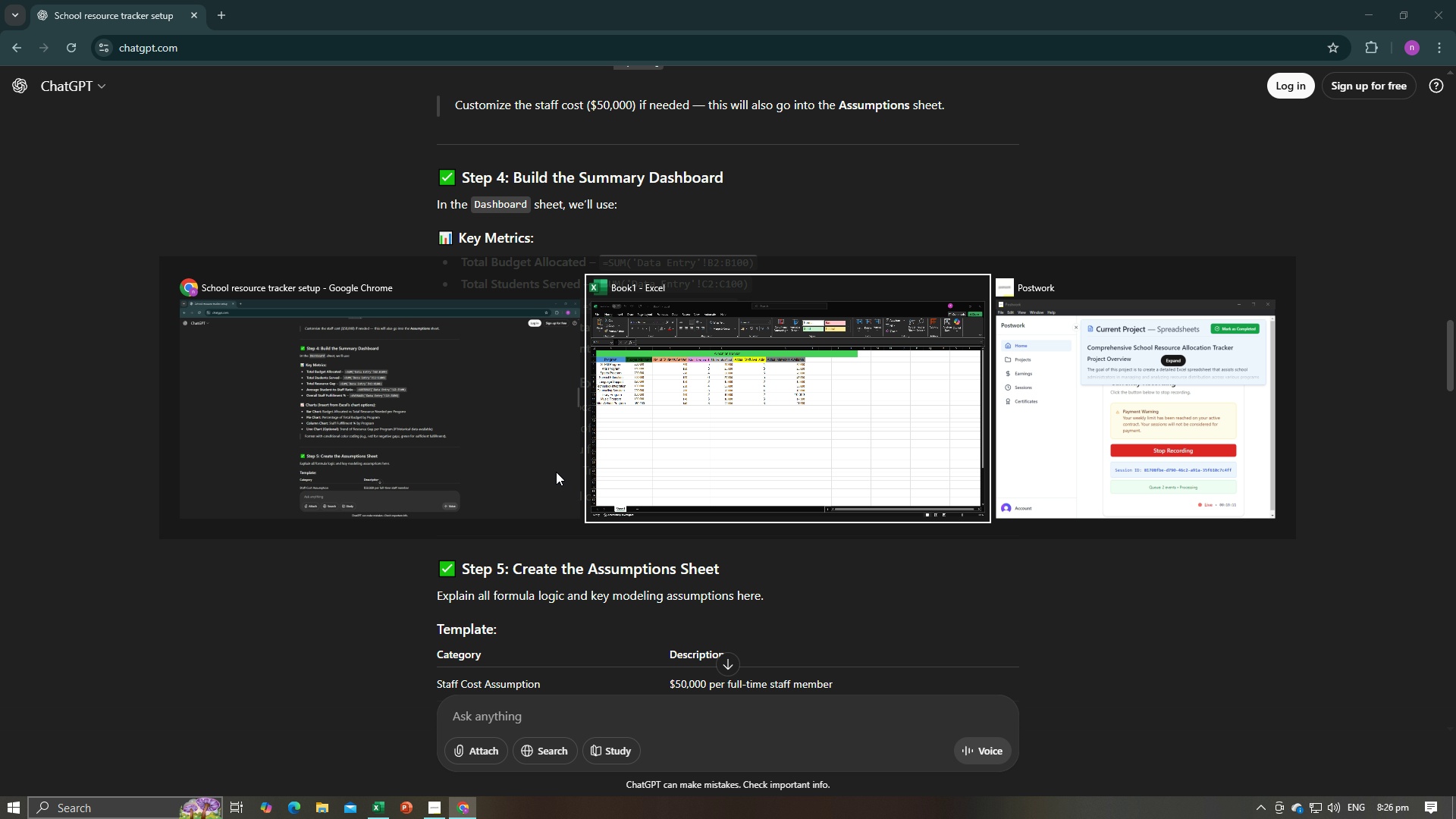 
key(Alt+Tab)
 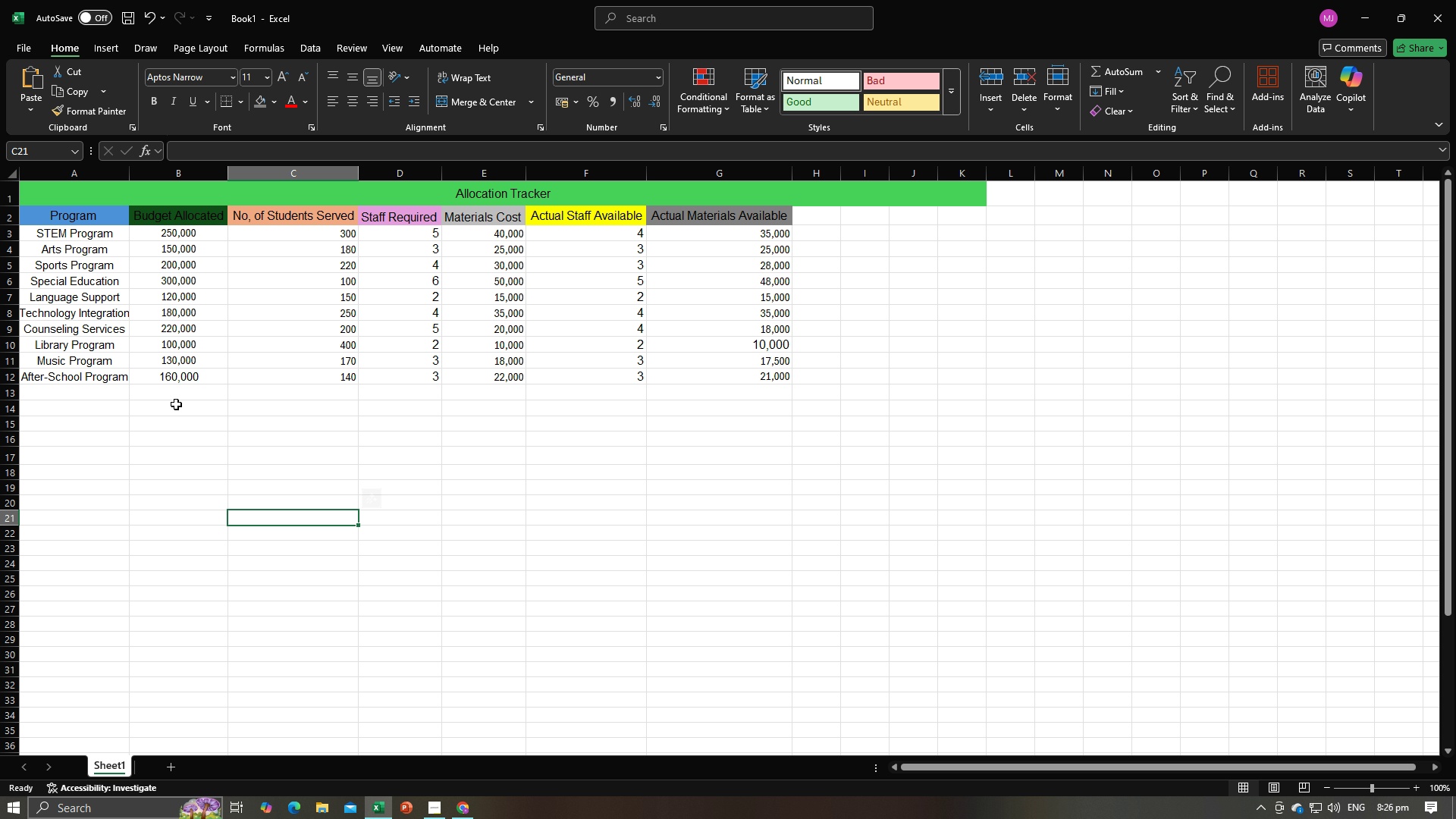 
left_click([173, 394])
 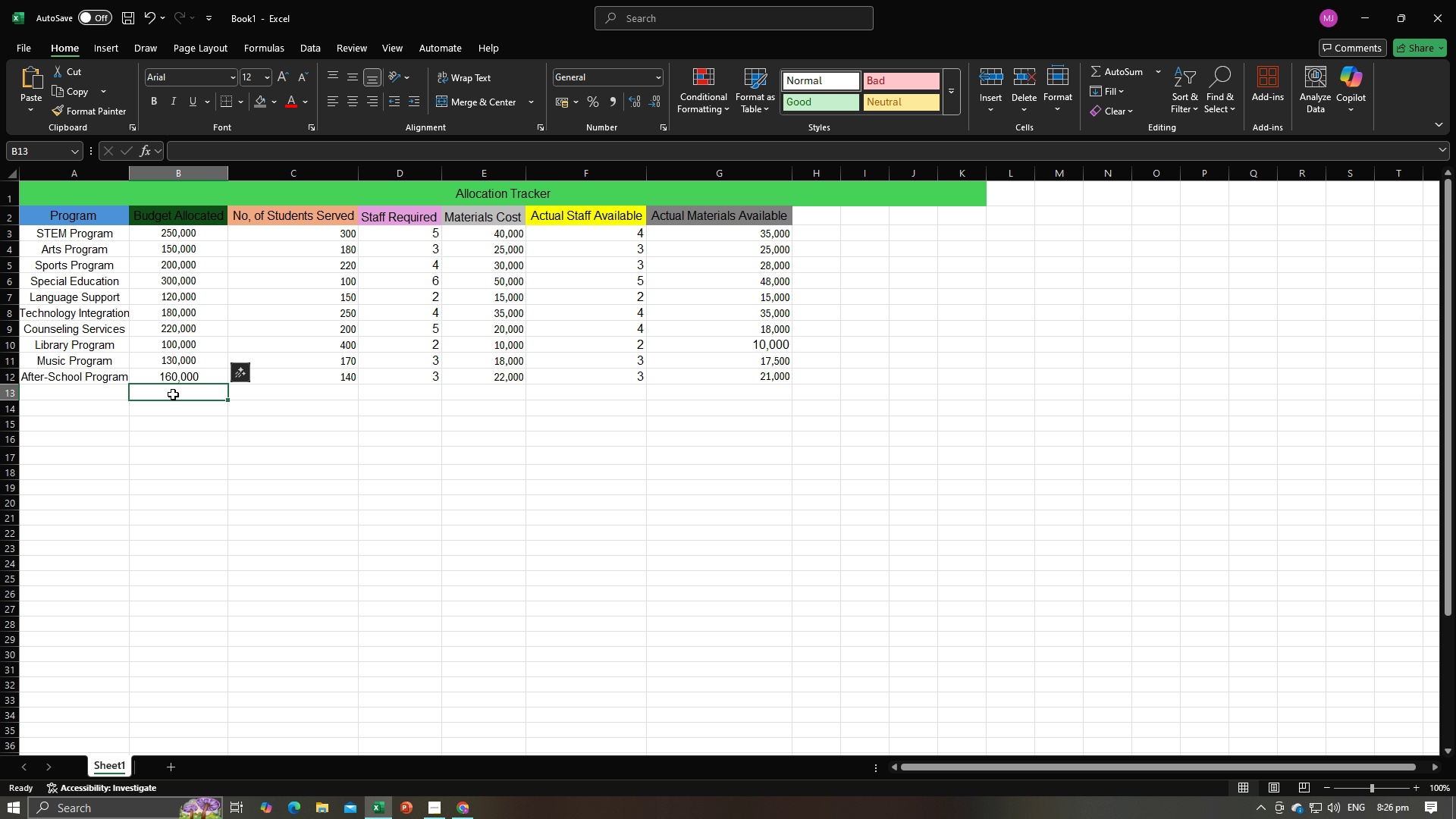 
key(Alt+AltLeft)
 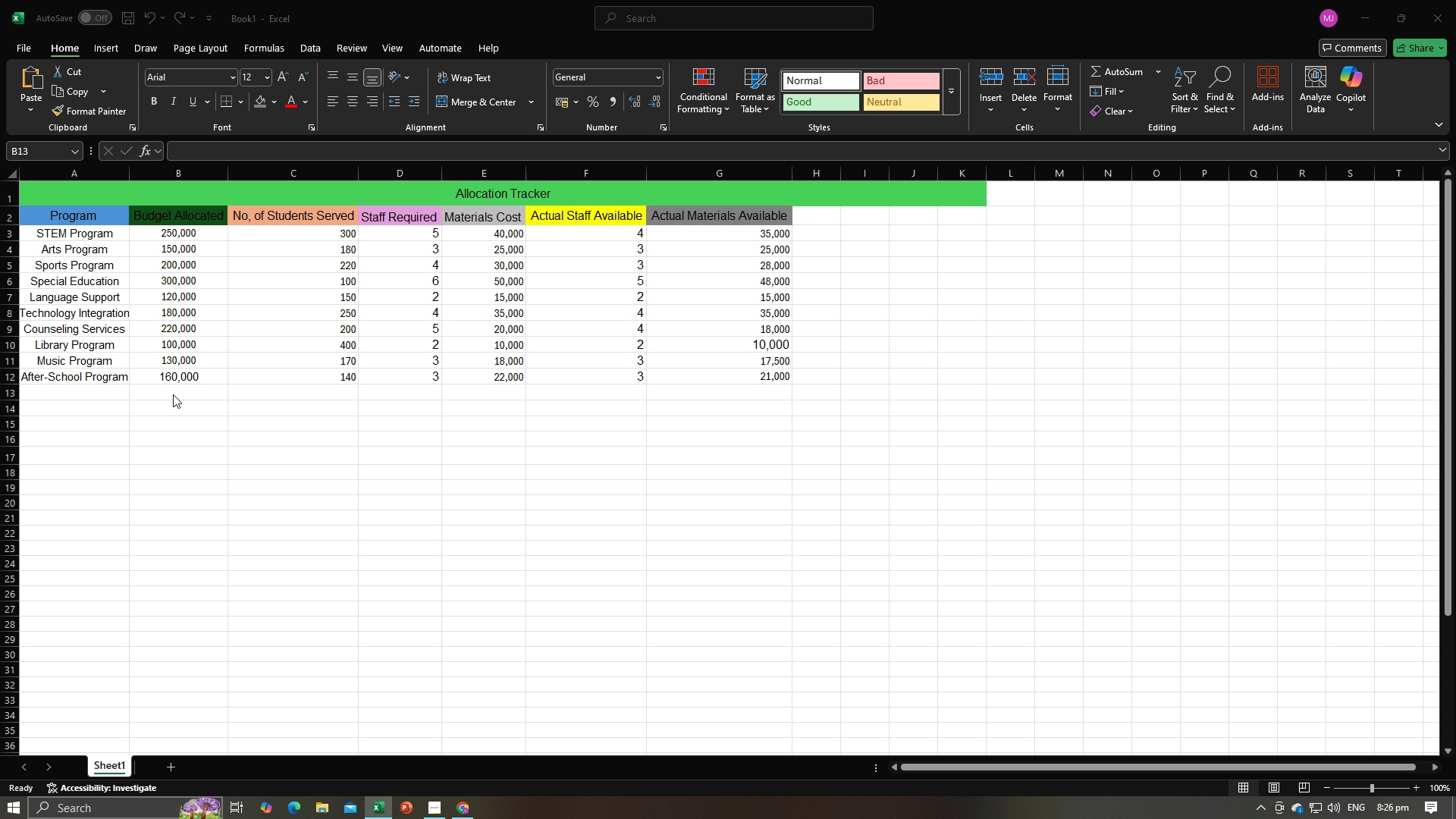 
key(Alt+Tab)
 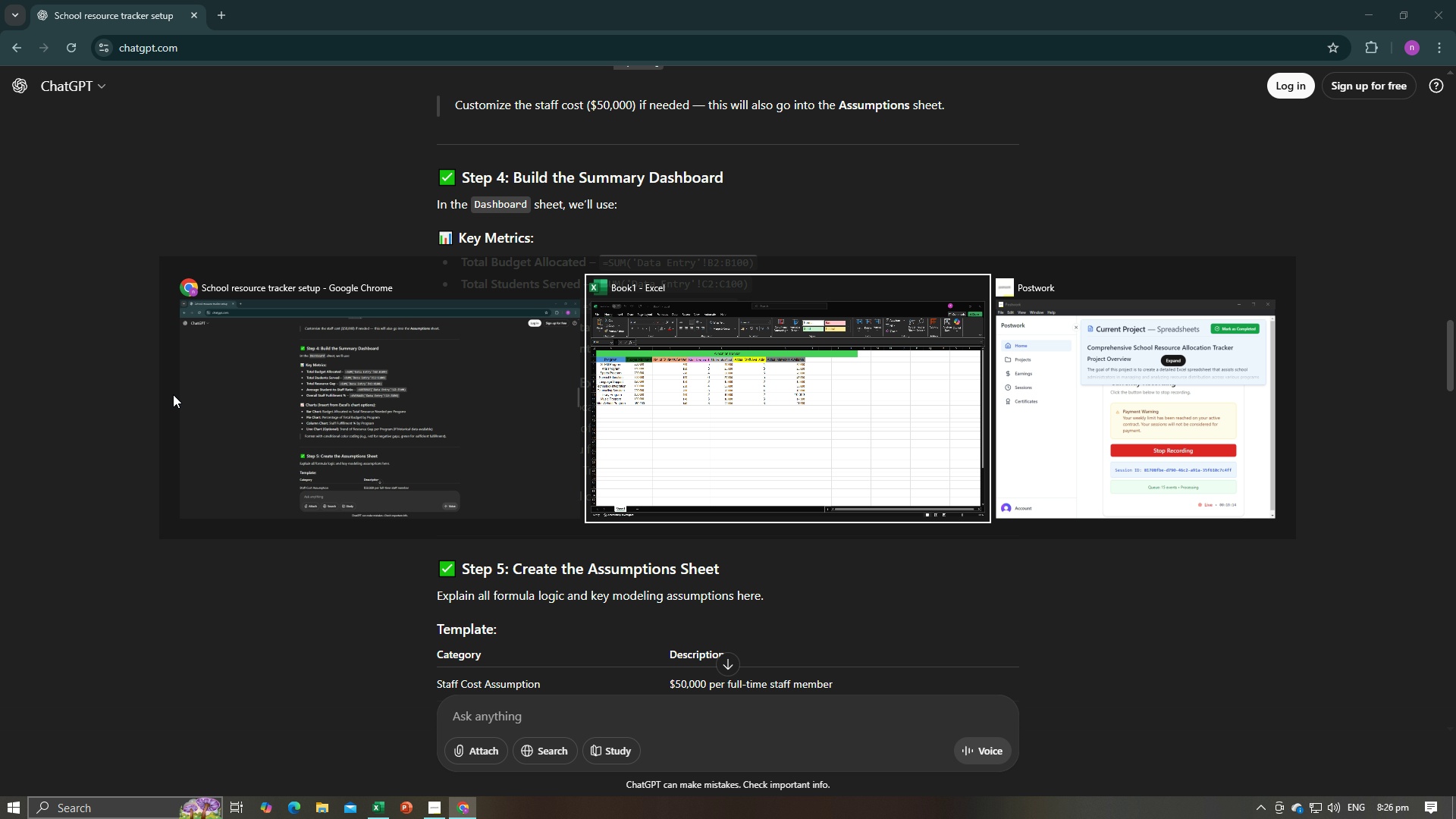 
key(Alt+AltLeft)
 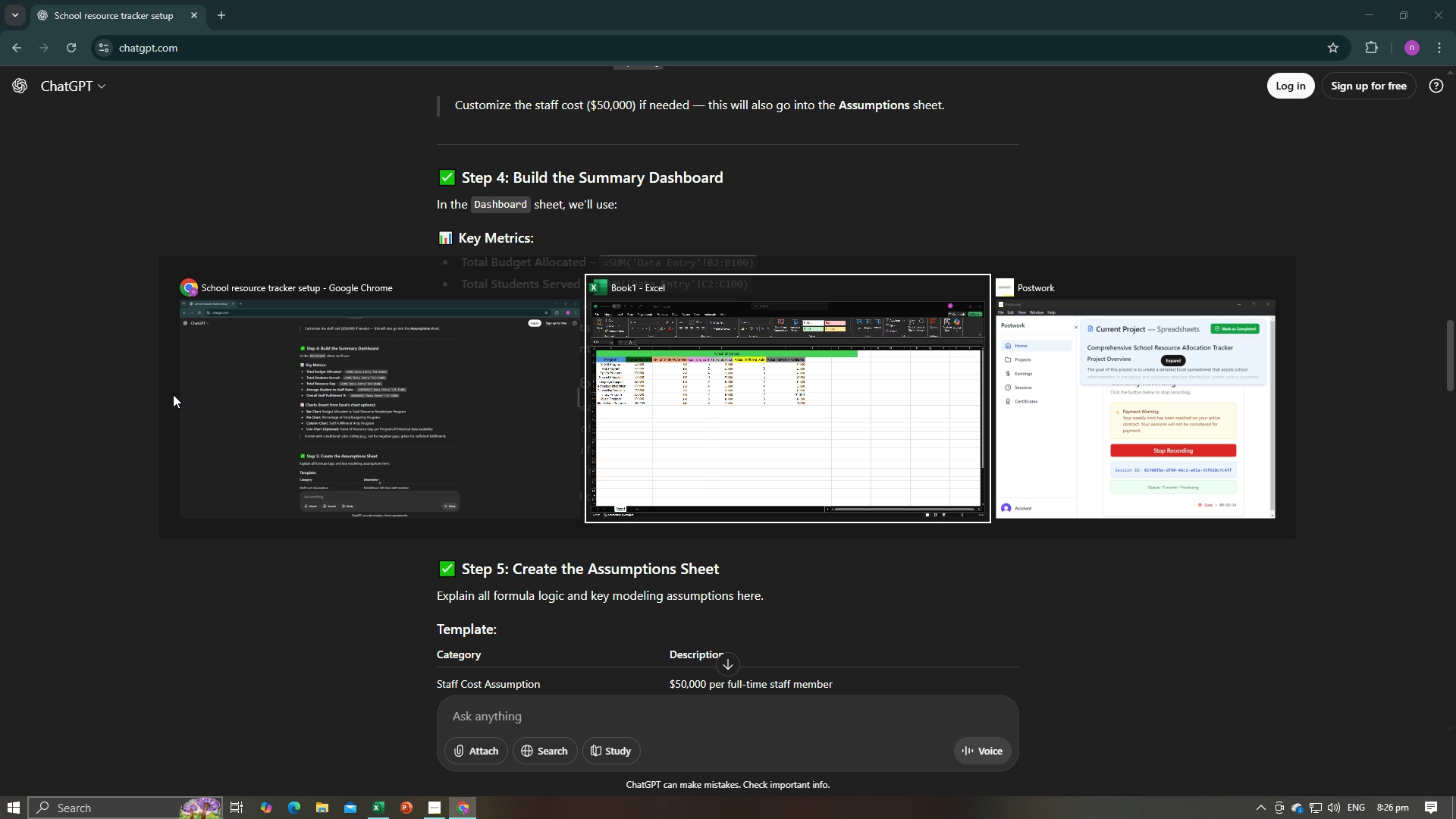 
key(Alt+Tab)
 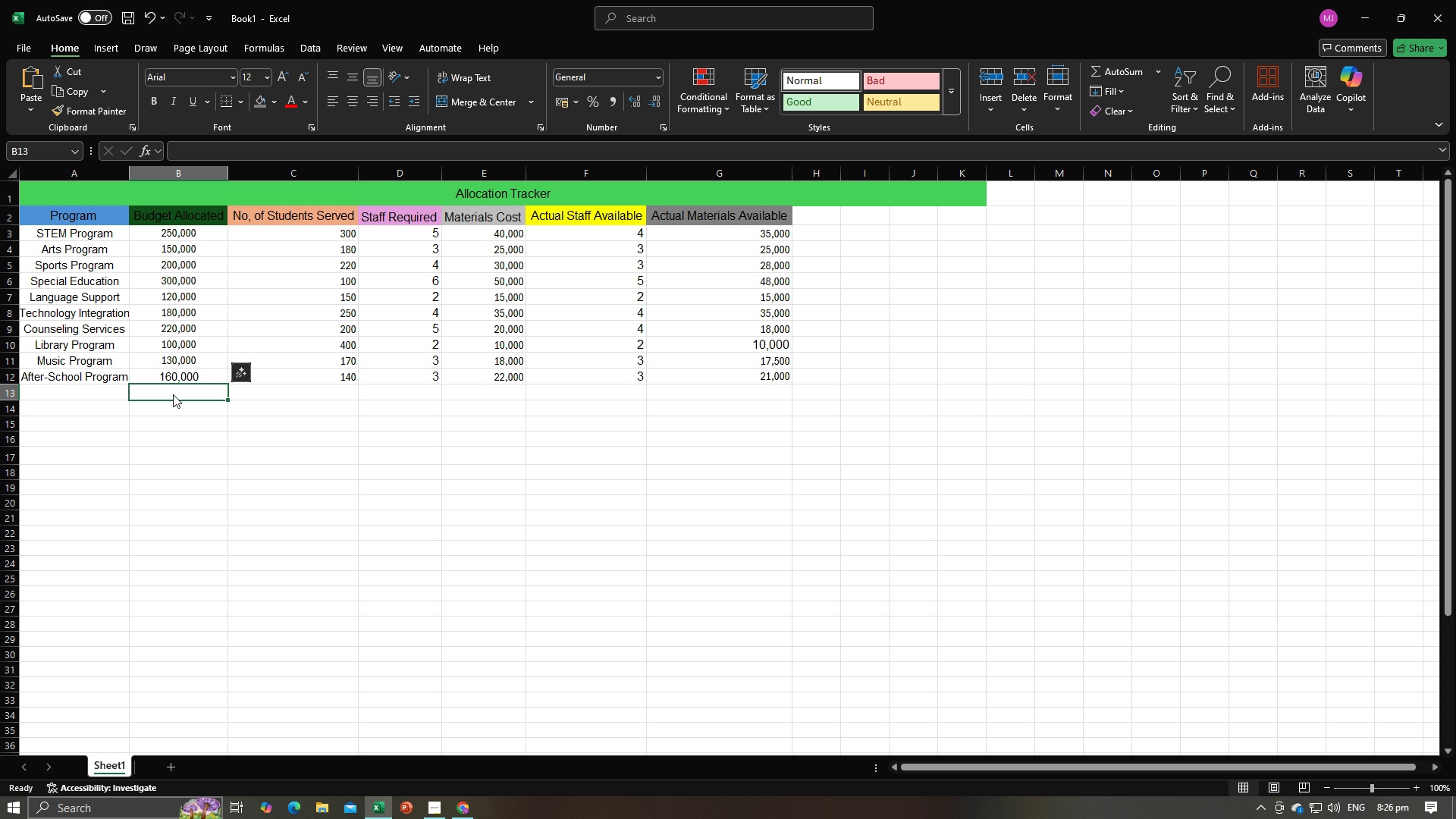 
key(Alt+AltLeft)
 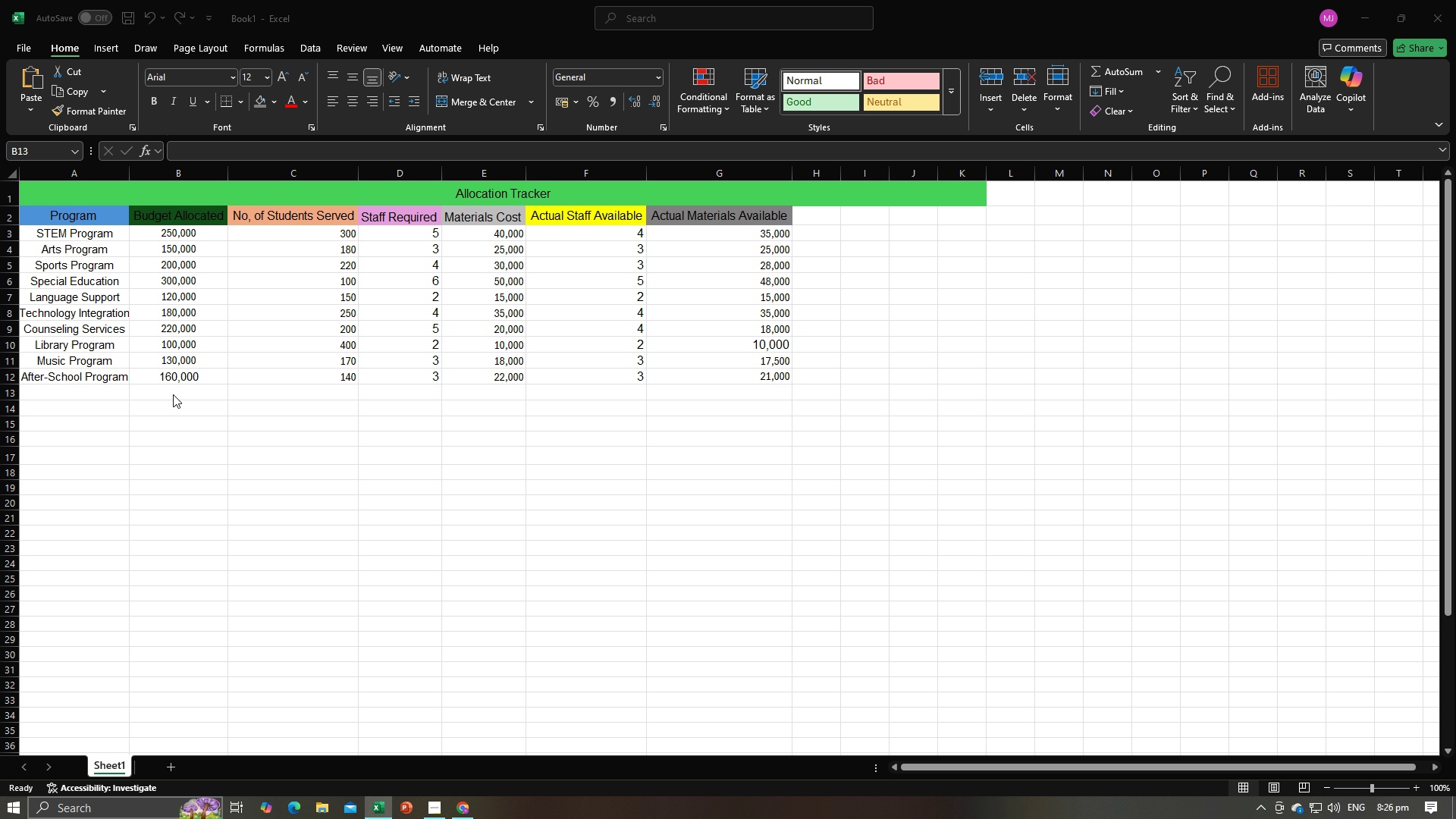 
key(Alt+Tab)
 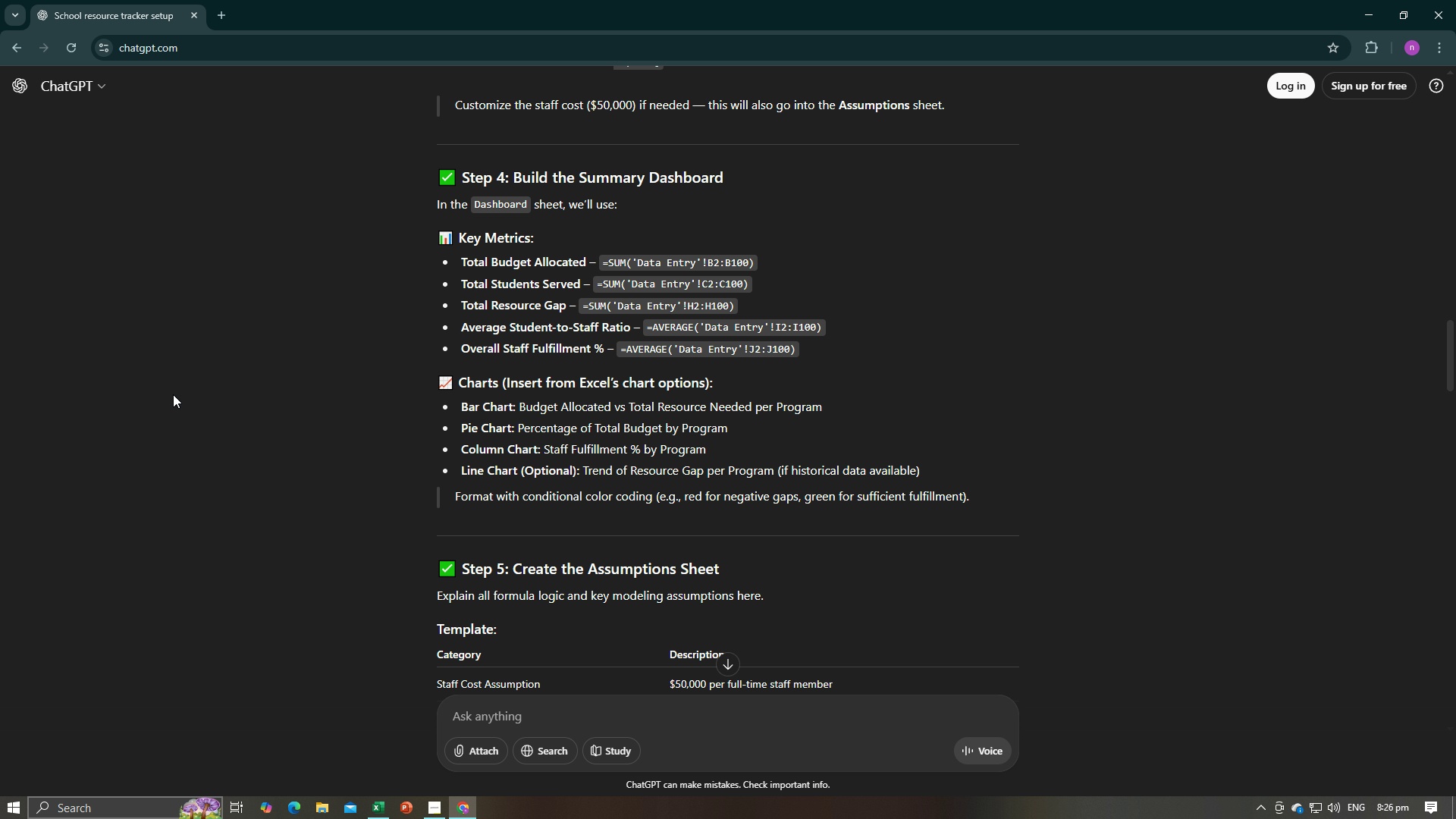 
wait(7.53)
 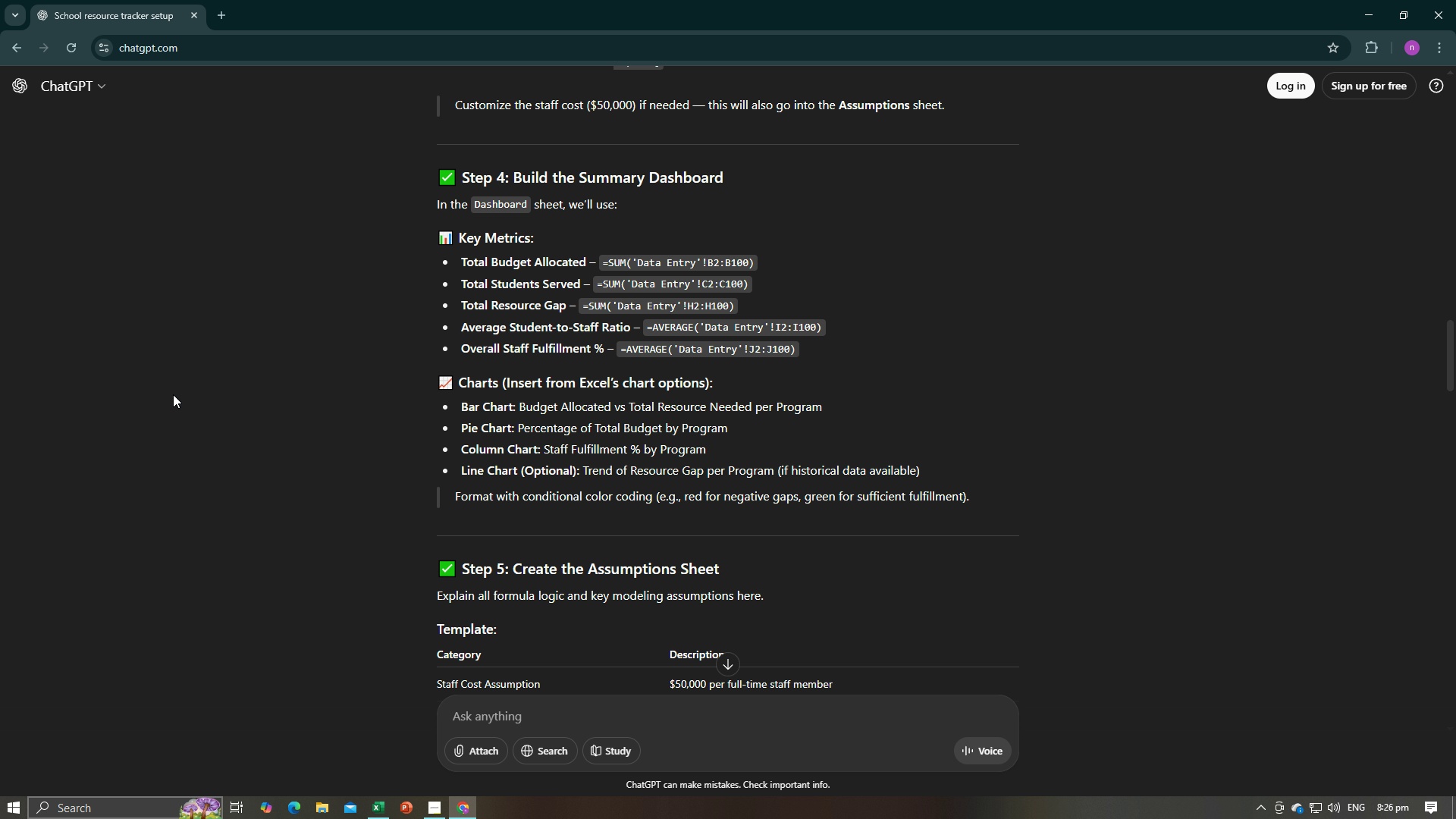 
scroll: coordinate [698, 375], scroll_direction: up, amount: 3.0
 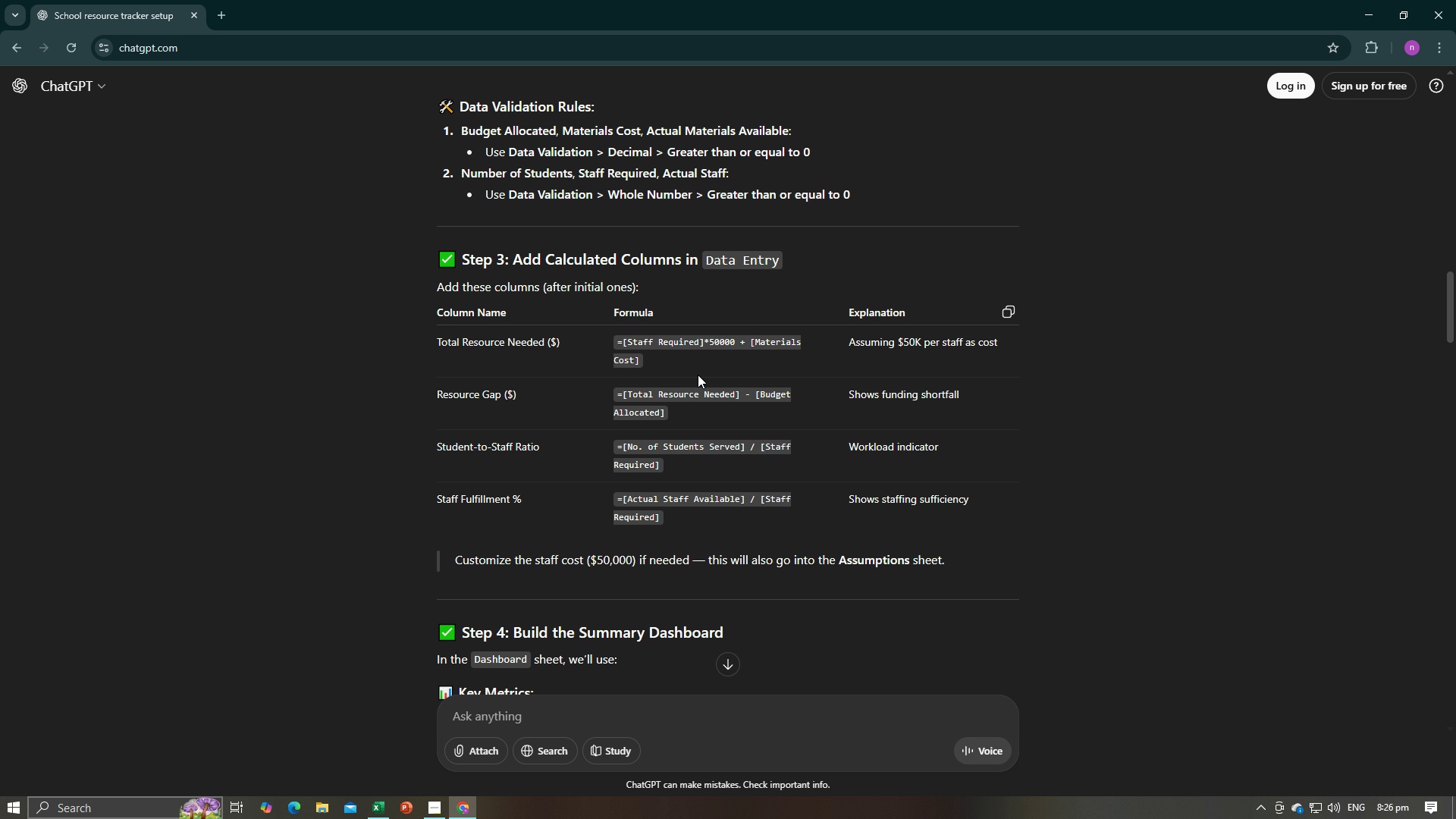 
wait(16.56)
 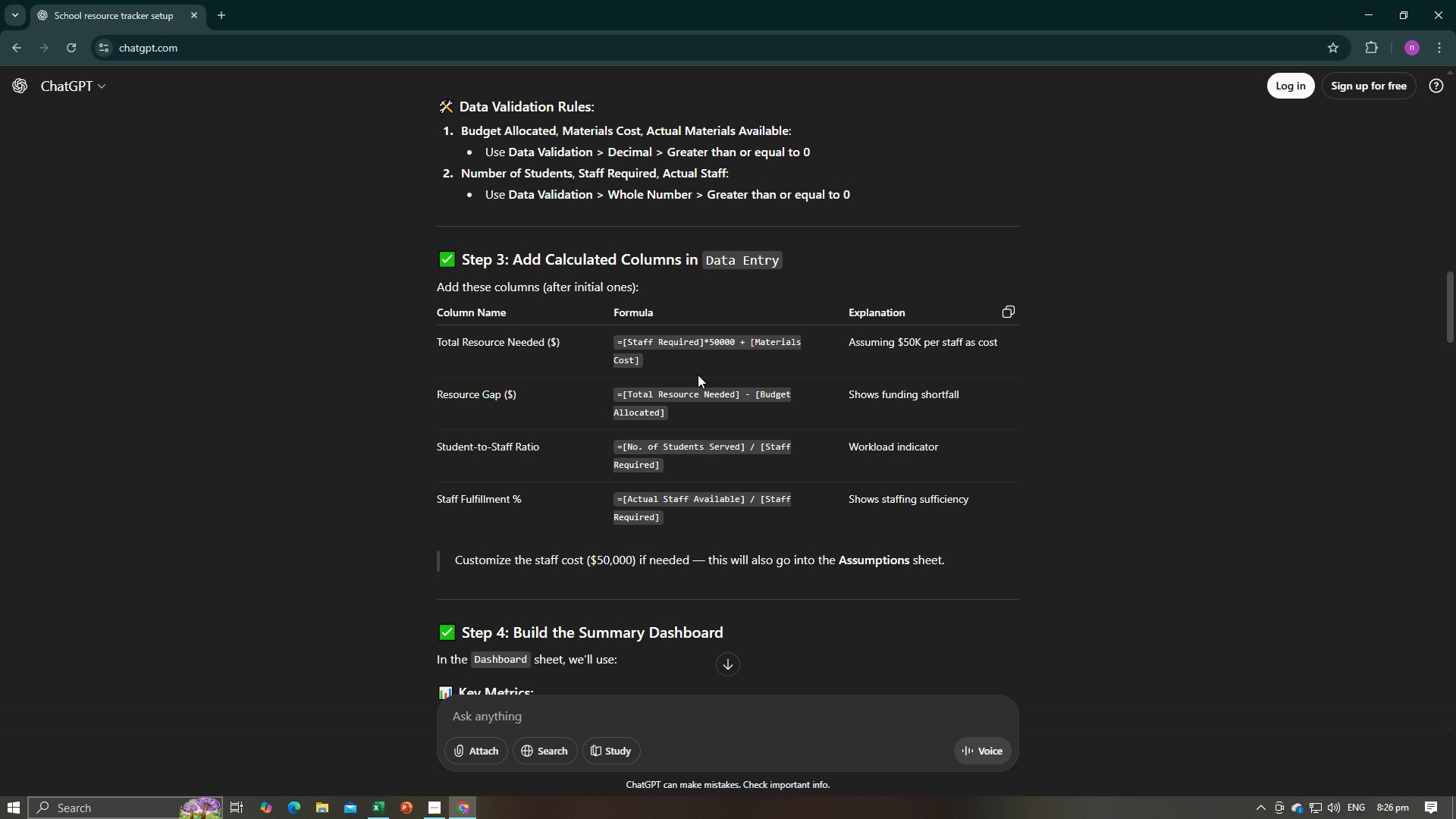 
key(Alt+AltLeft)
 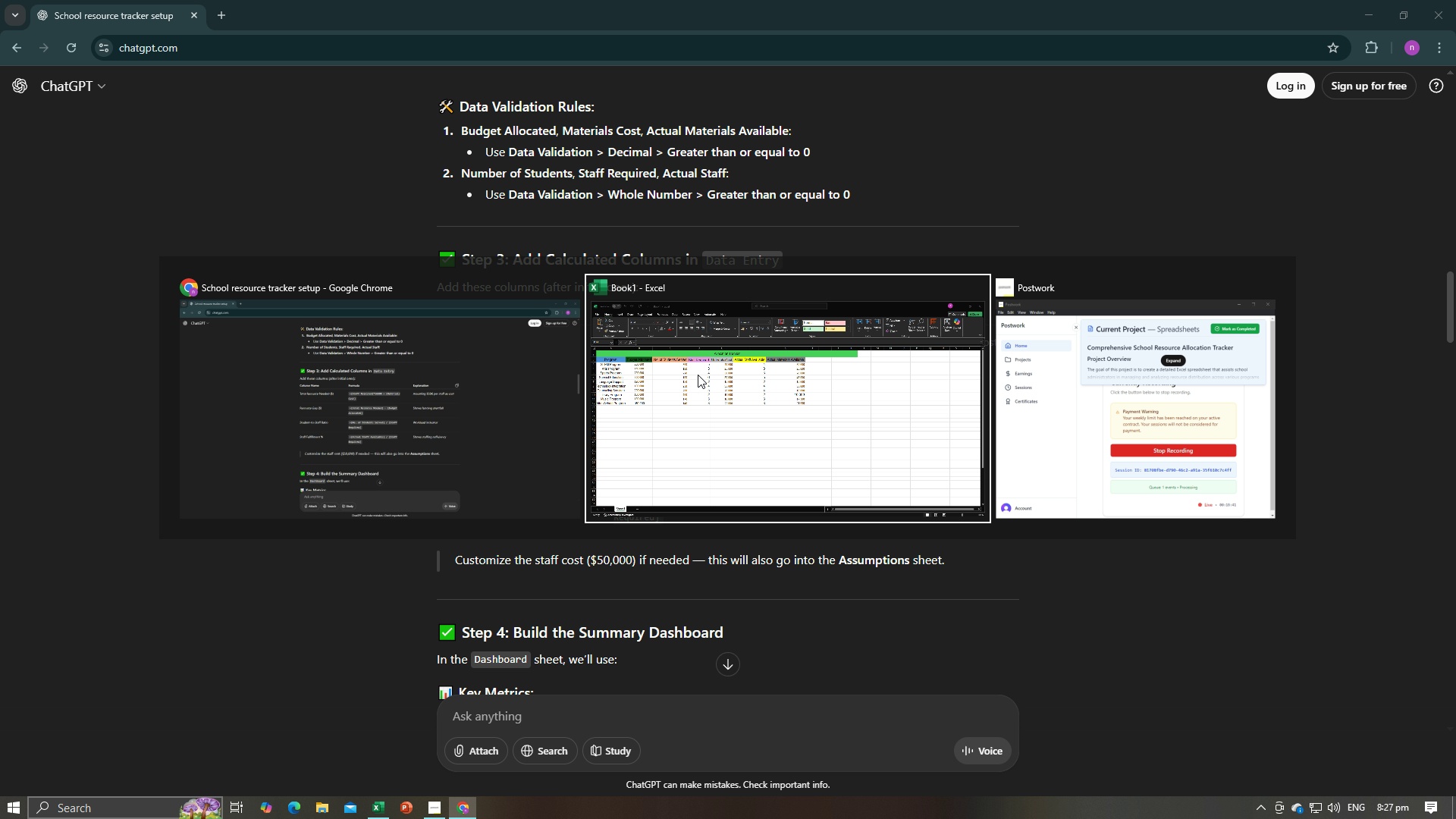 
key(Alt+Tab)
 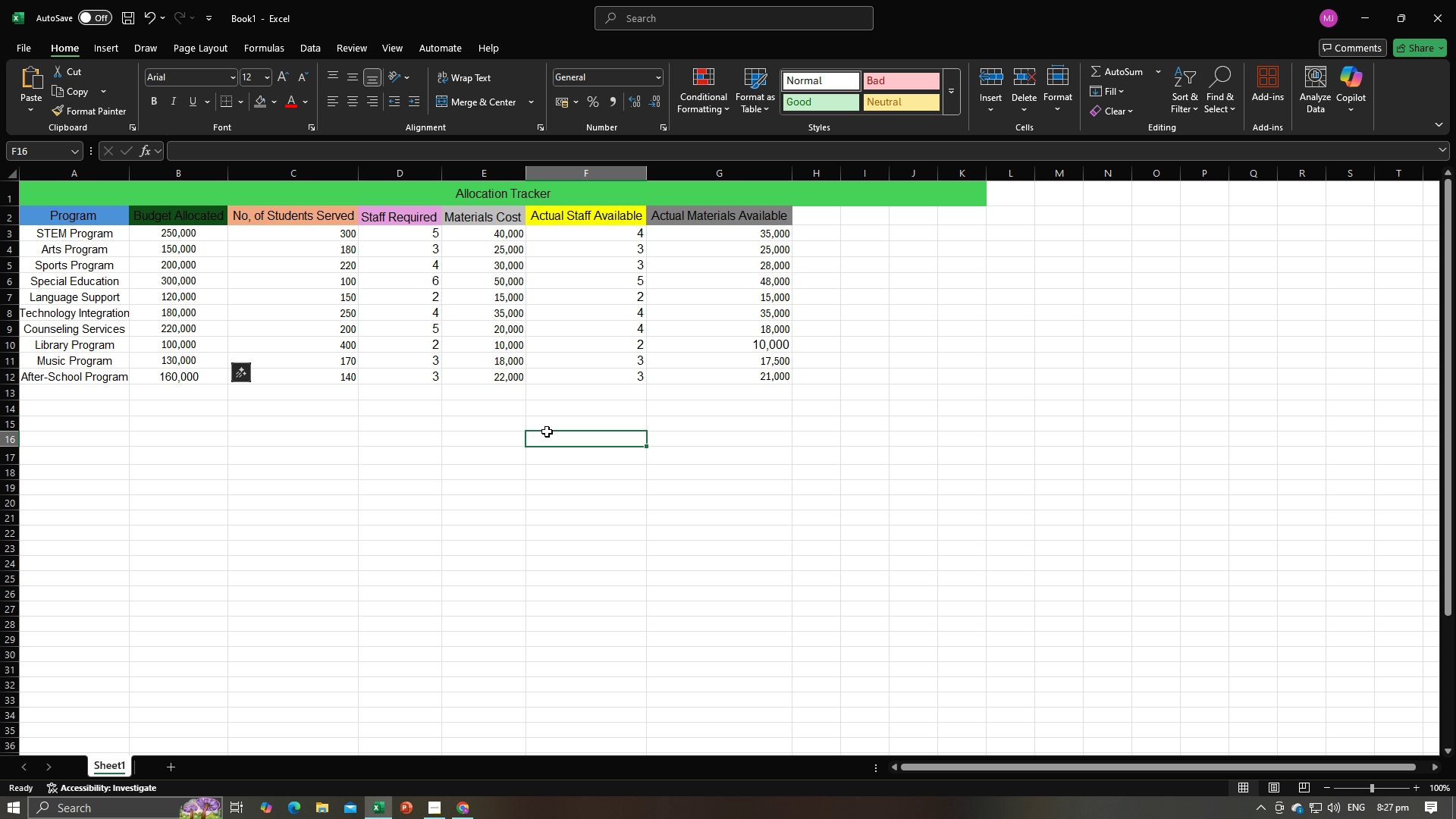 
left_click([547, 431])
 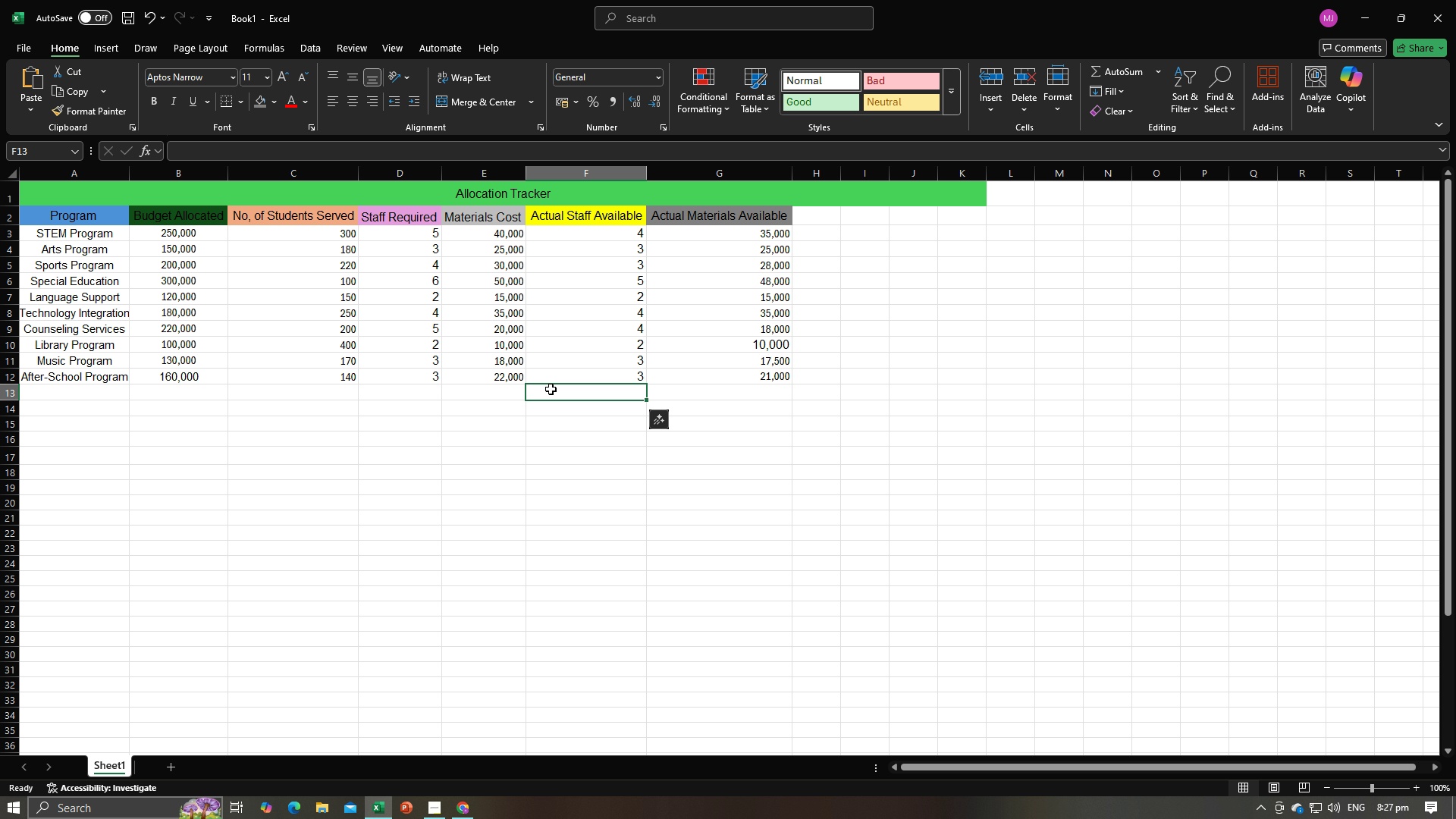 
left_click([551, 389])
 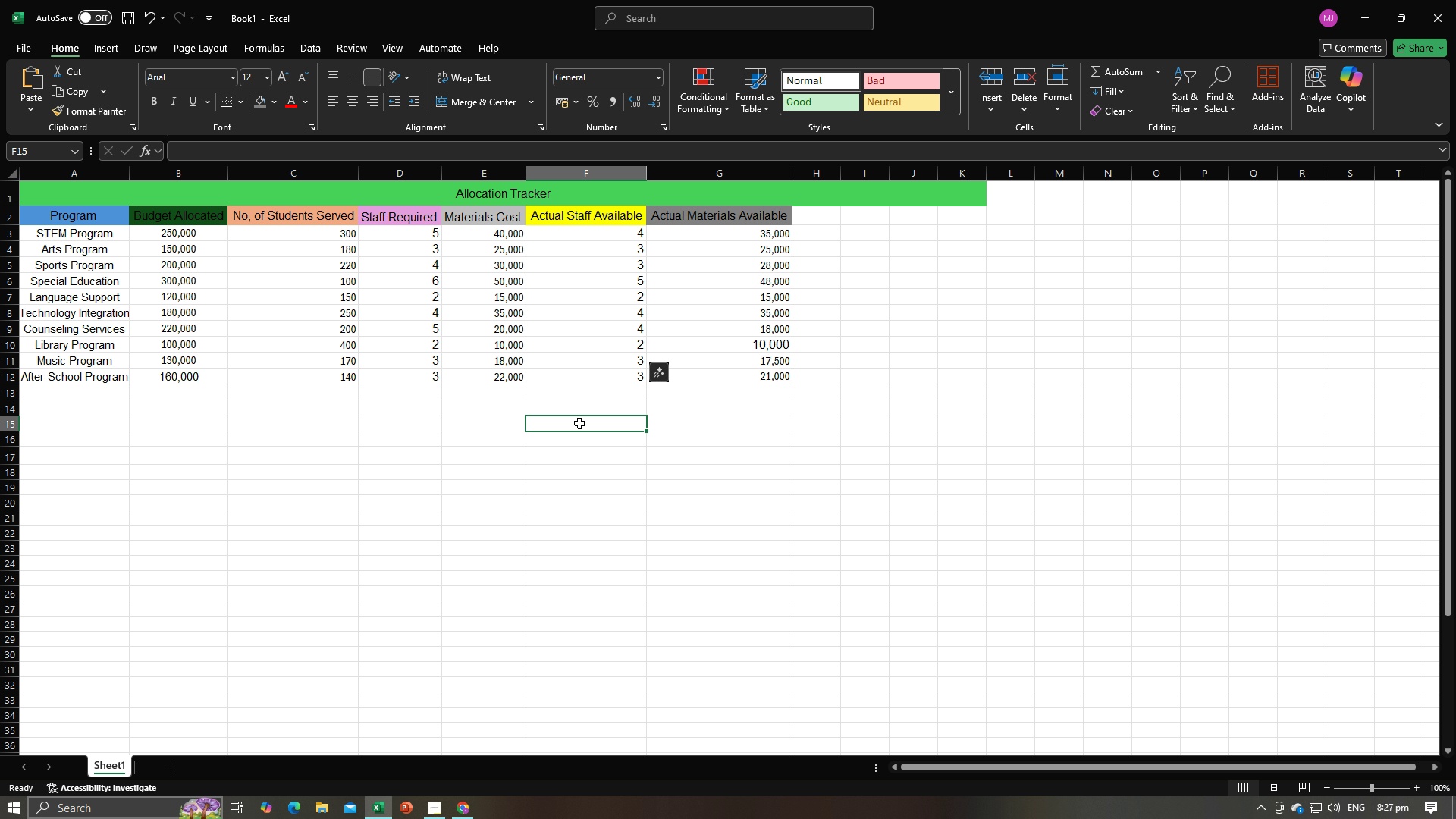 
left_click([579, 423])
 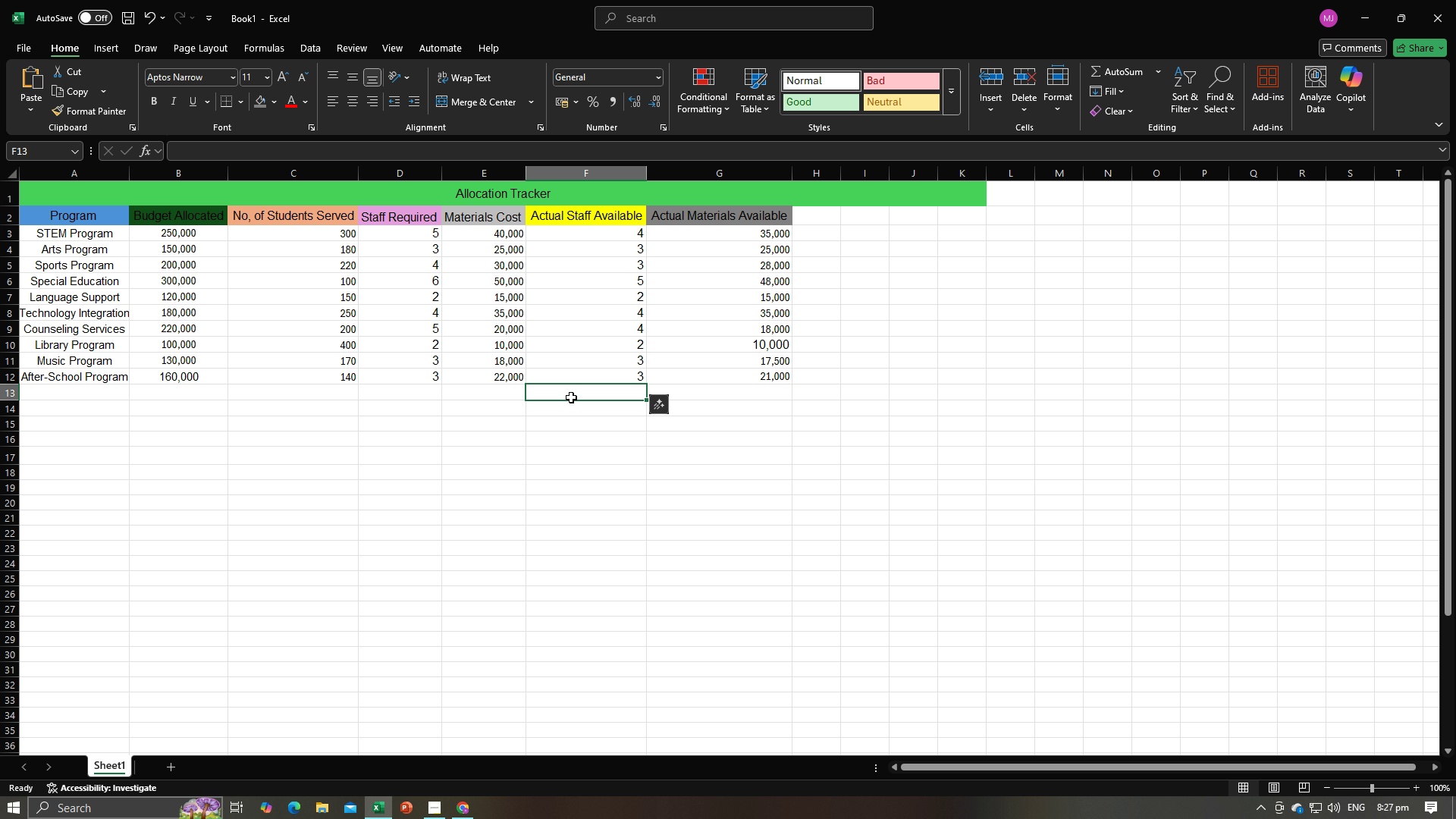 
left_click([571, 397])
 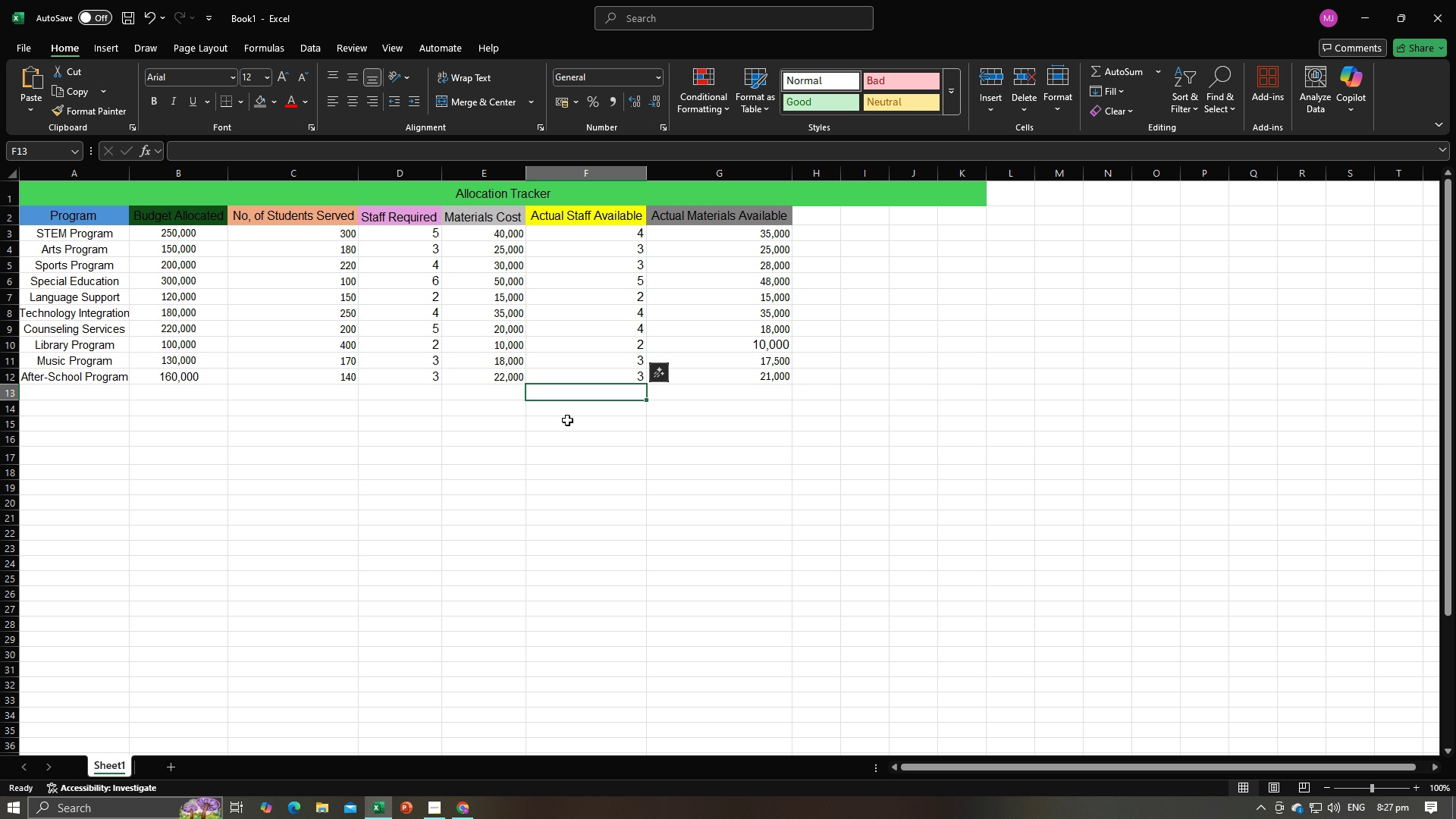 
left_click([567, 420])
 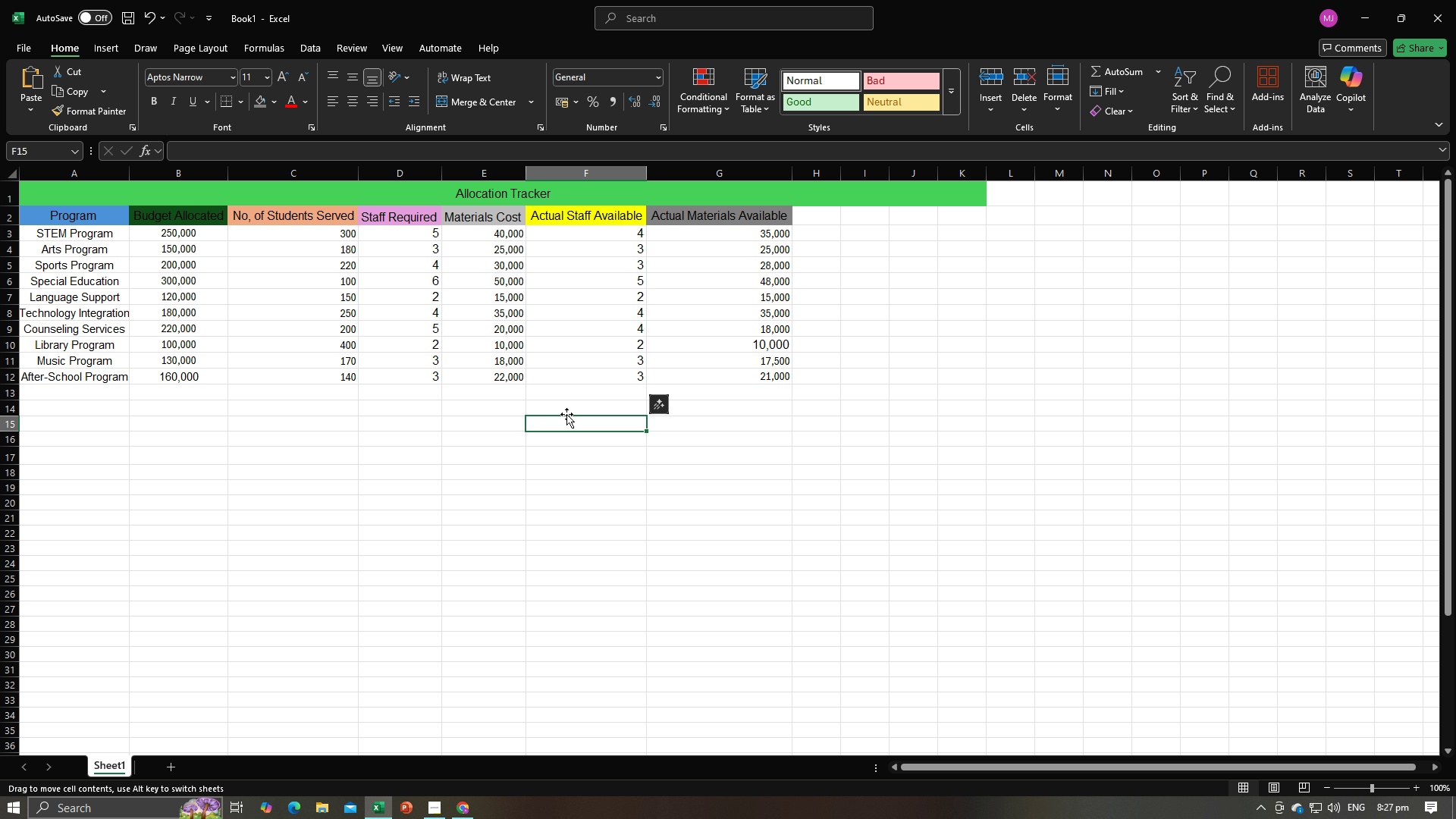 
left_click([566, 414])
 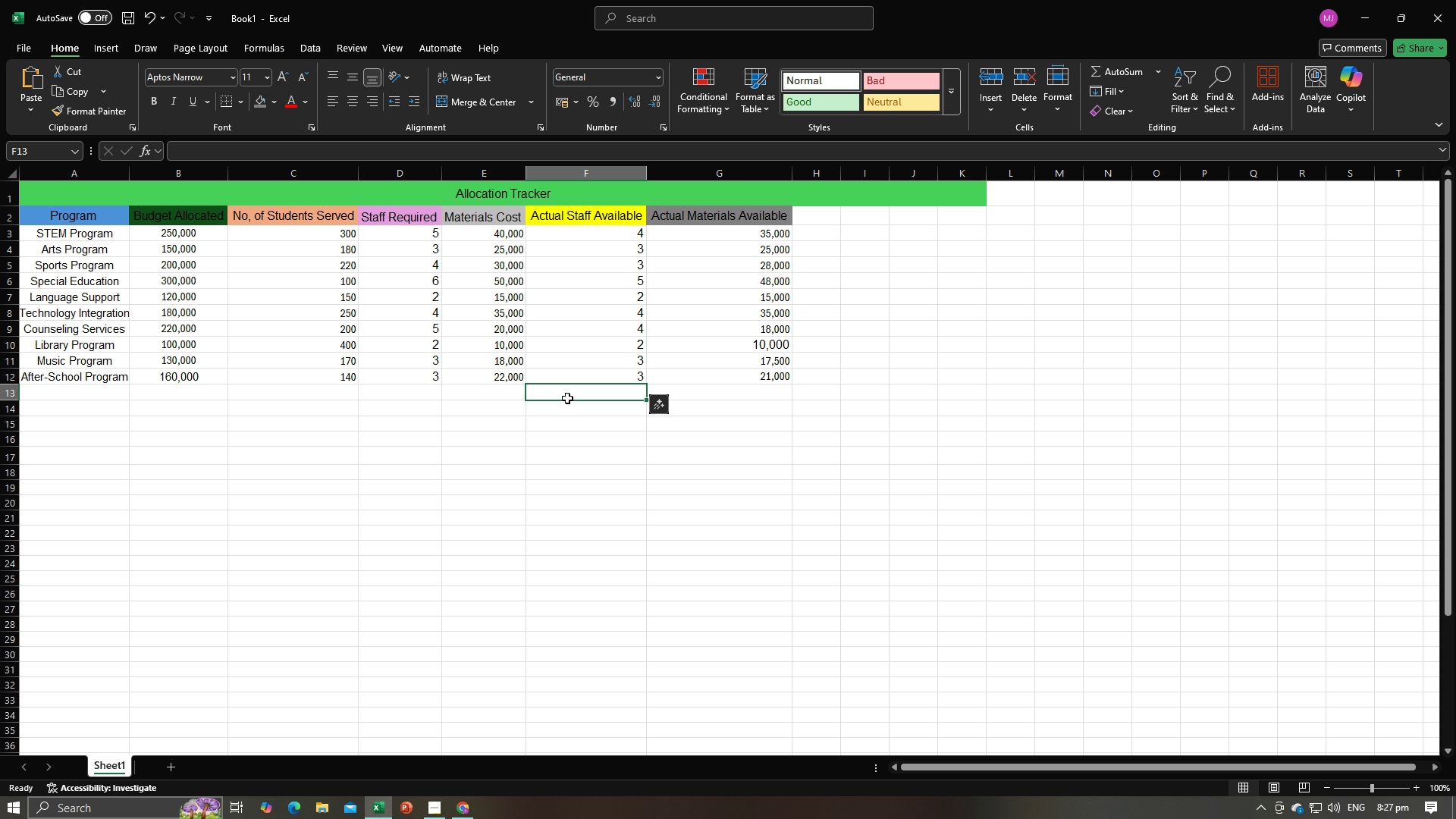 
left_click([567, 398])
 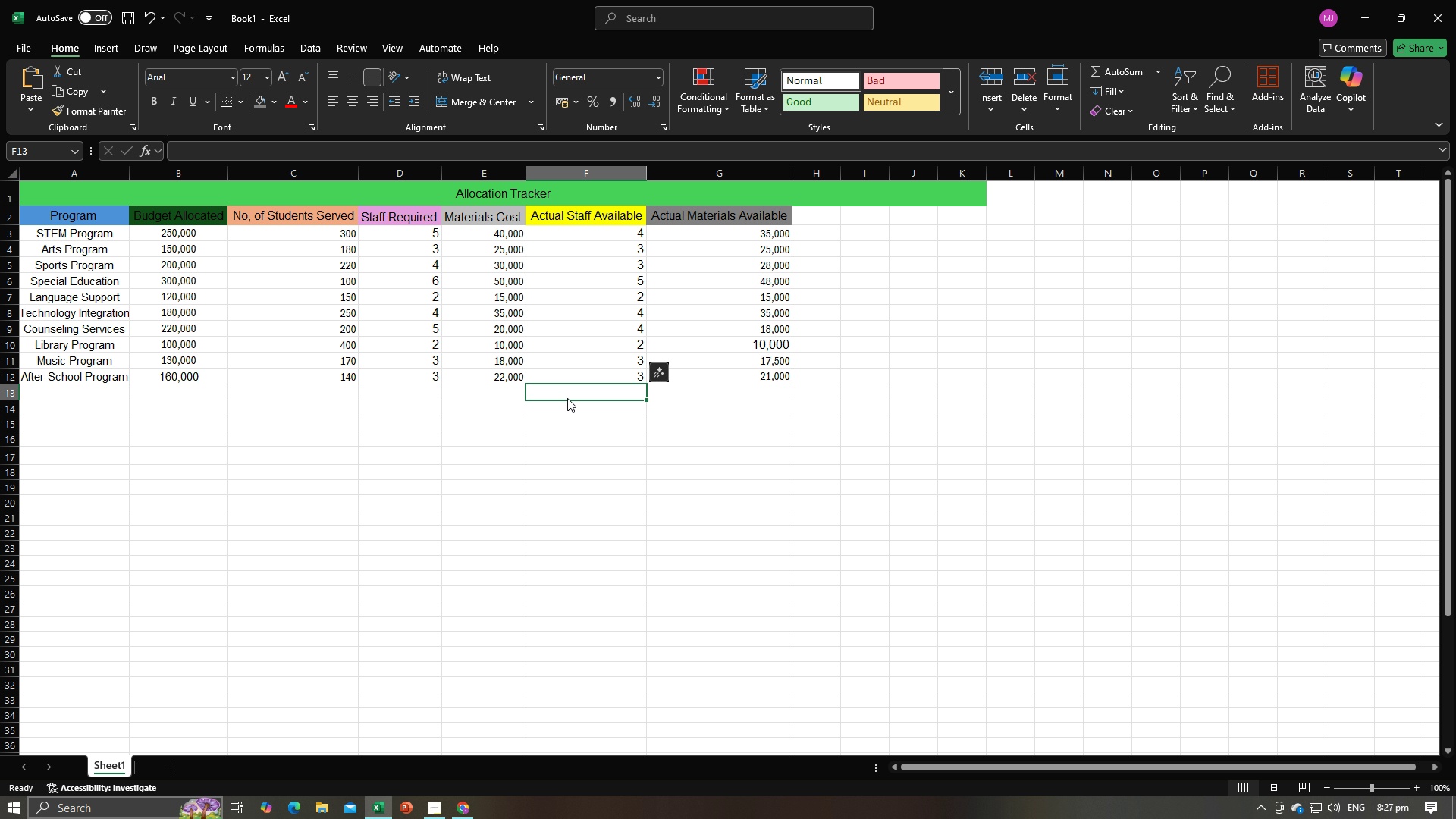 
key(Alt+AltLeft)
 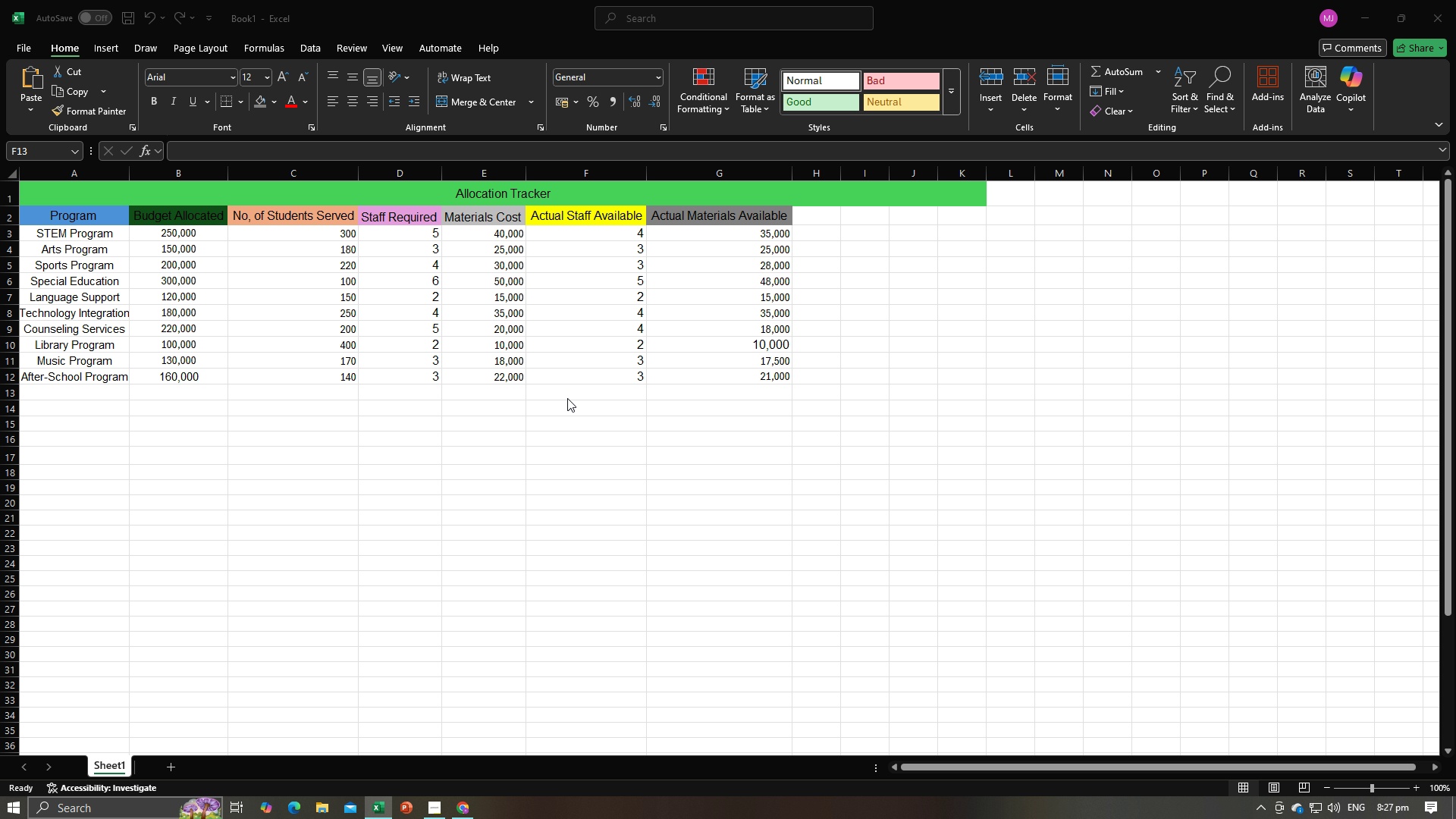 
key(Alt+Tab)
 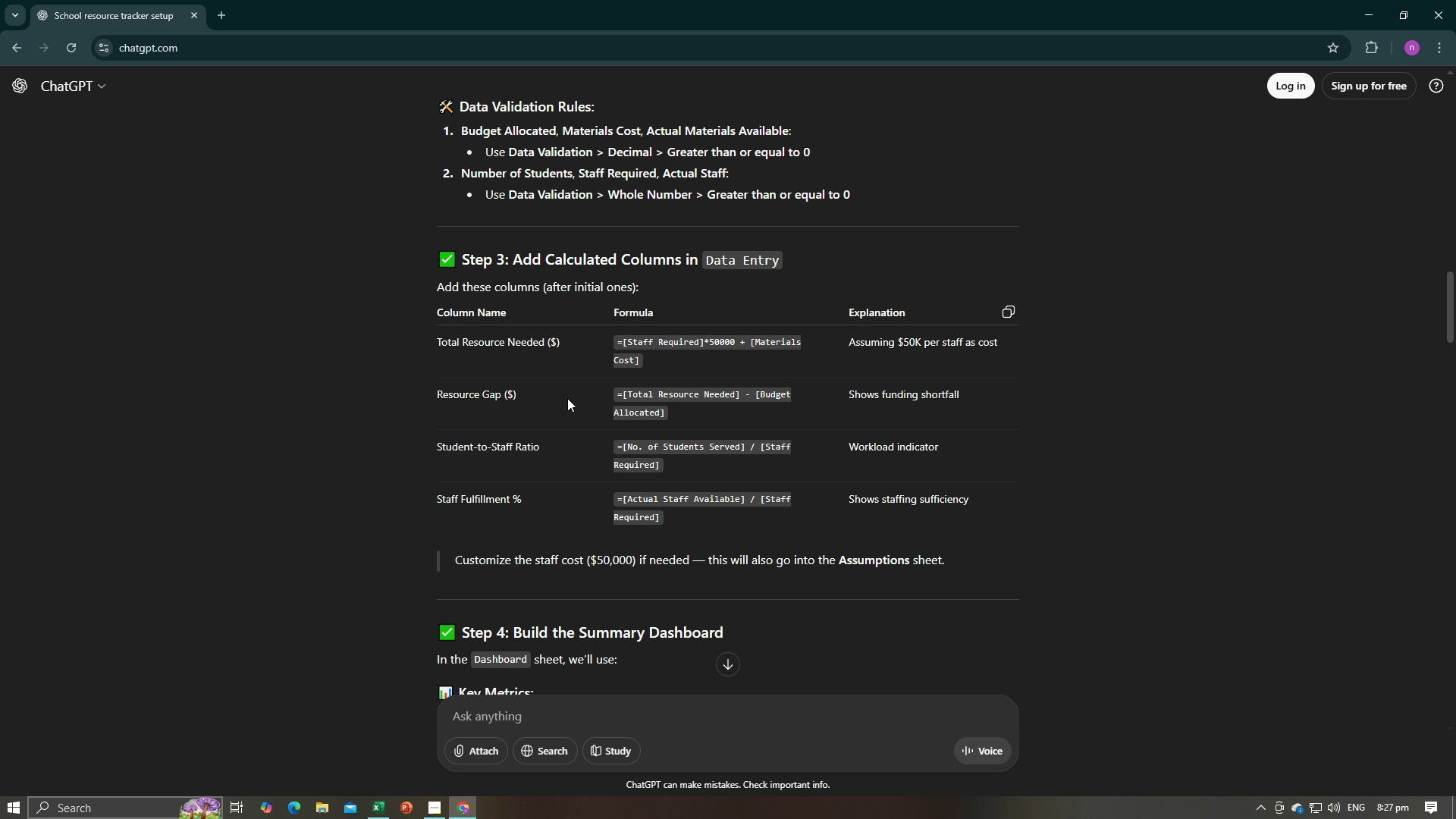 
key(Alt+AltLeft)
 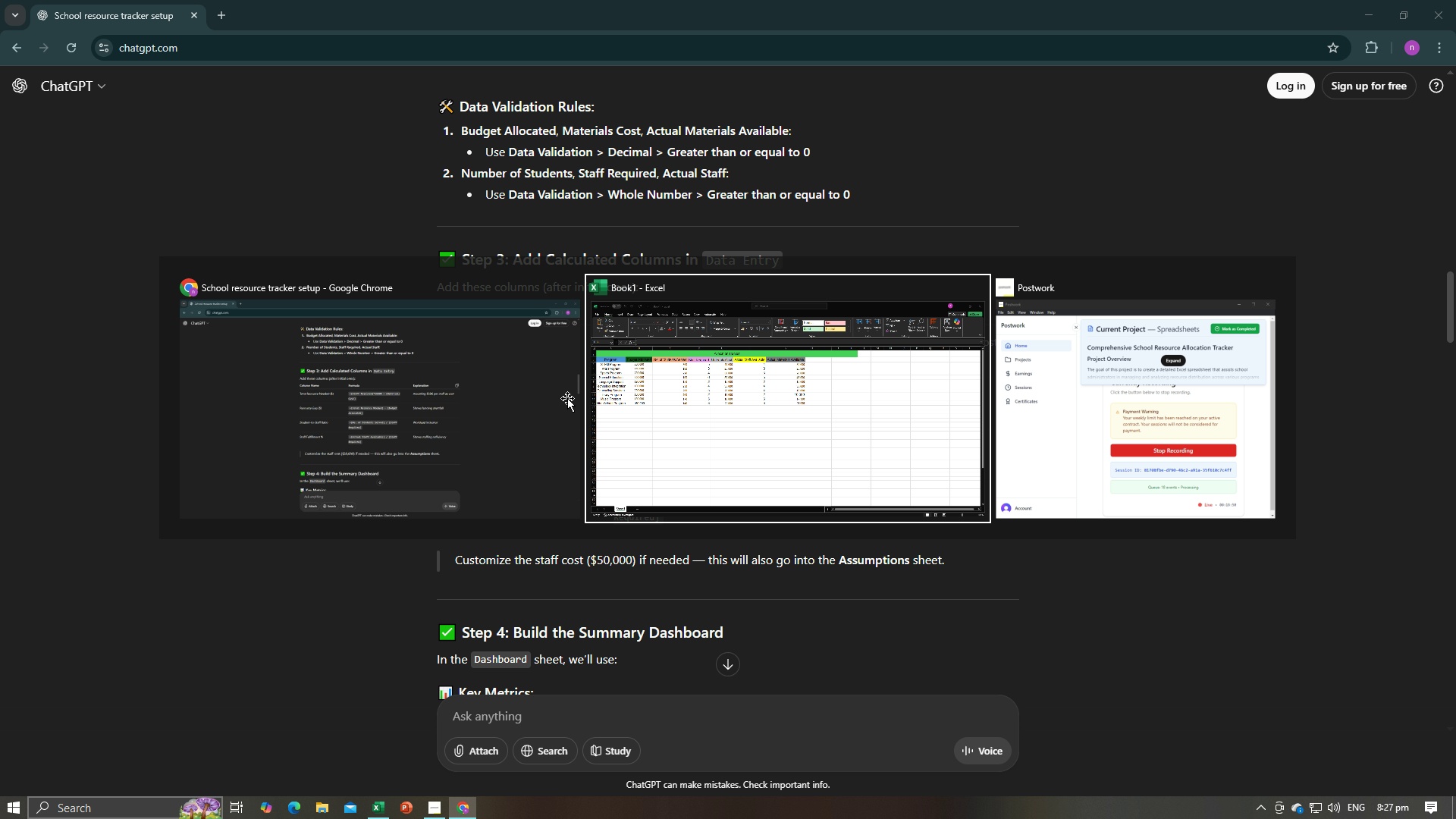 
key(Tab)
type(=Staff)
key(Backspace)
key(Backspace)
key(Backspace)
key(Backspace)
key(Backspace)
 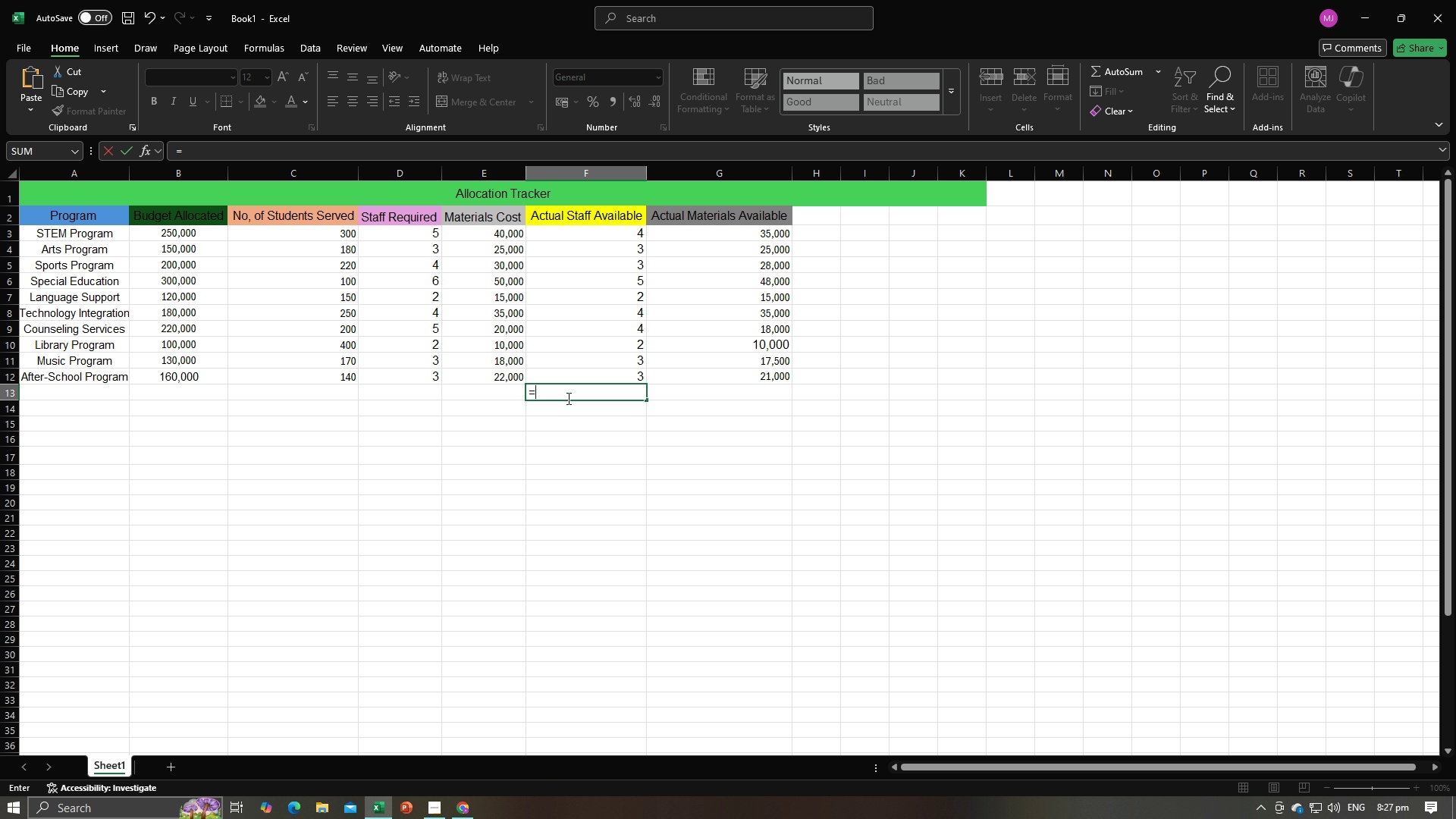 
key(Alt+AltLeft)
 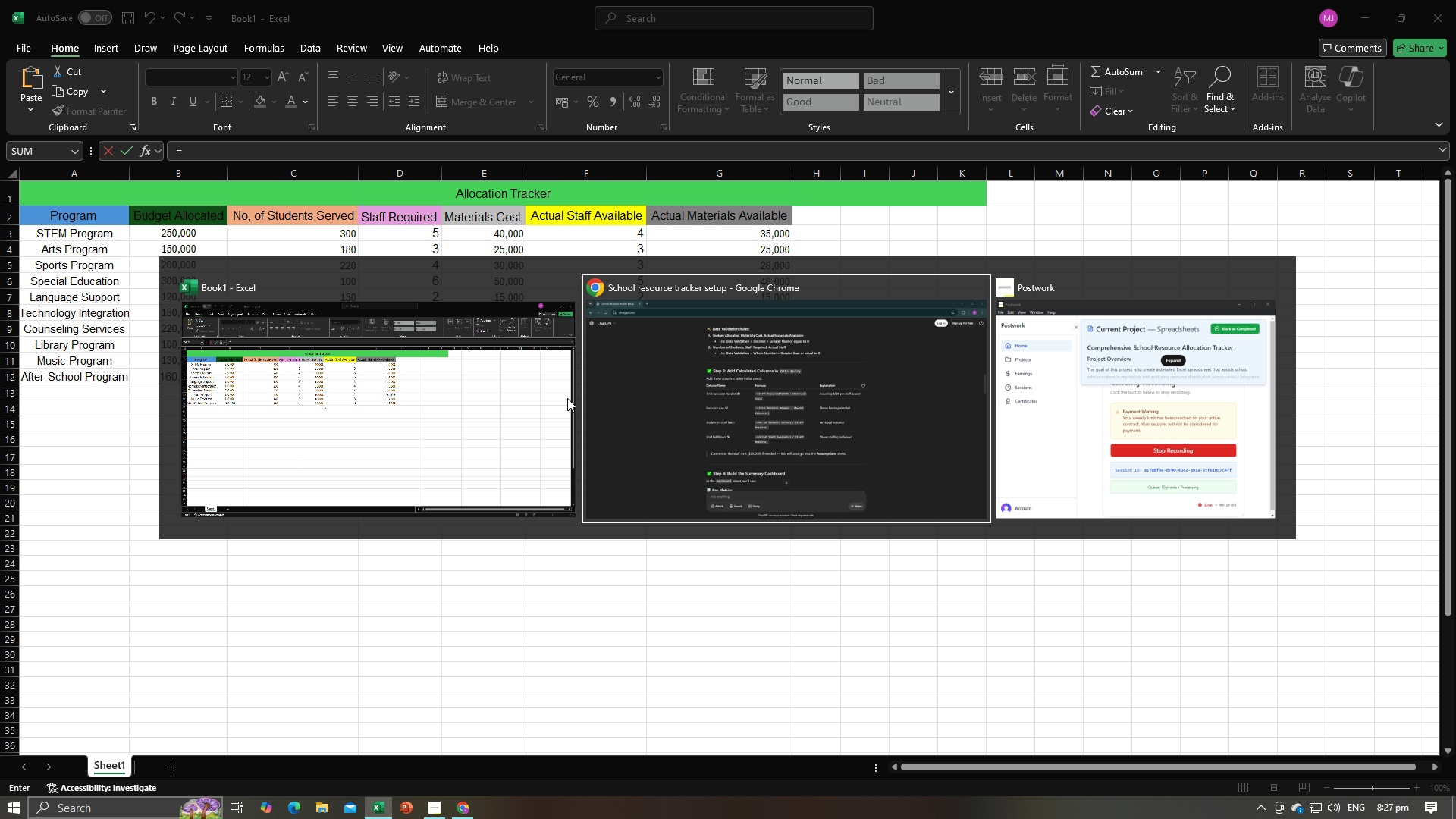 
key(Alt+Tab)
 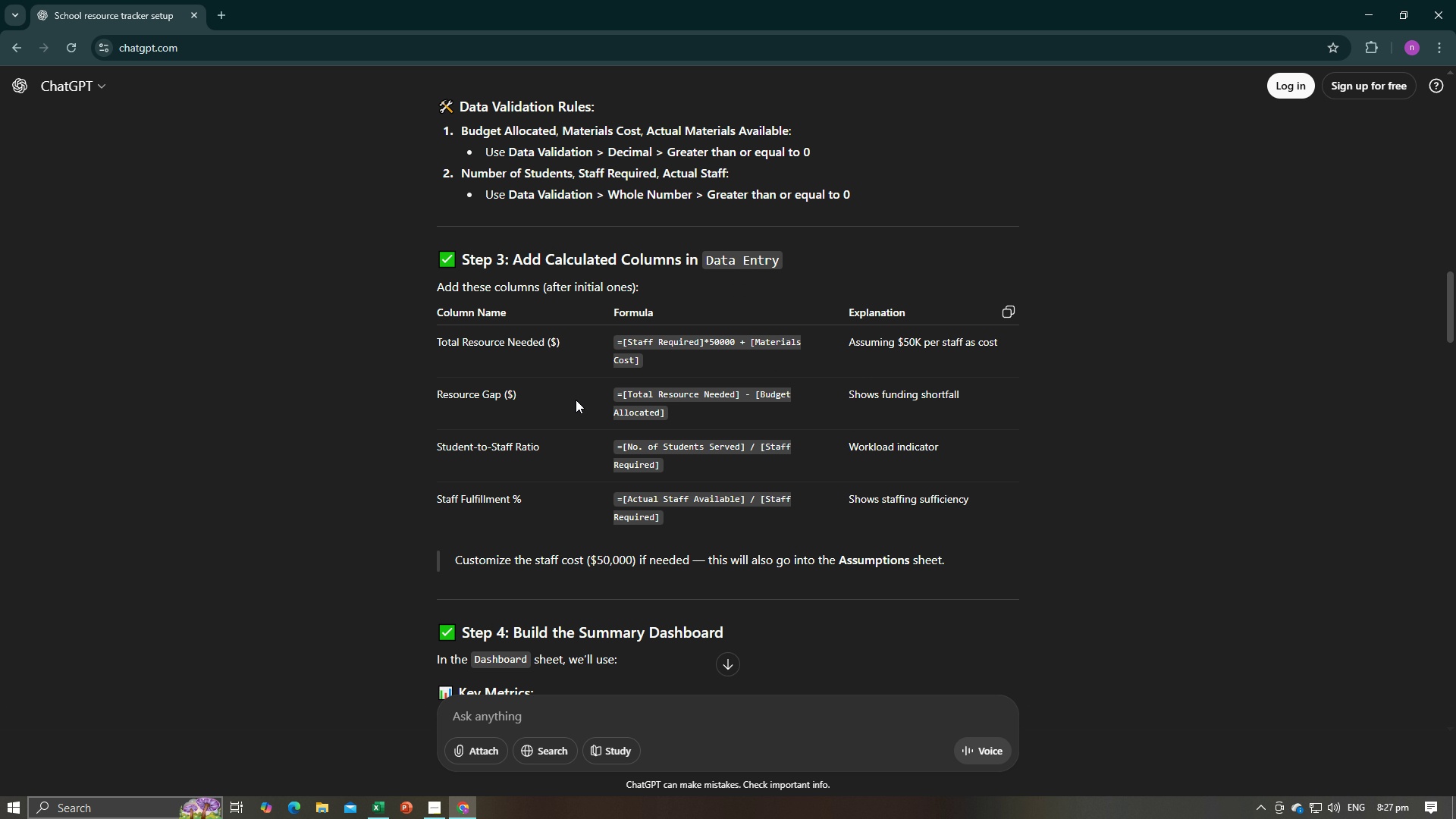 
key(Alt+AltLeft)
 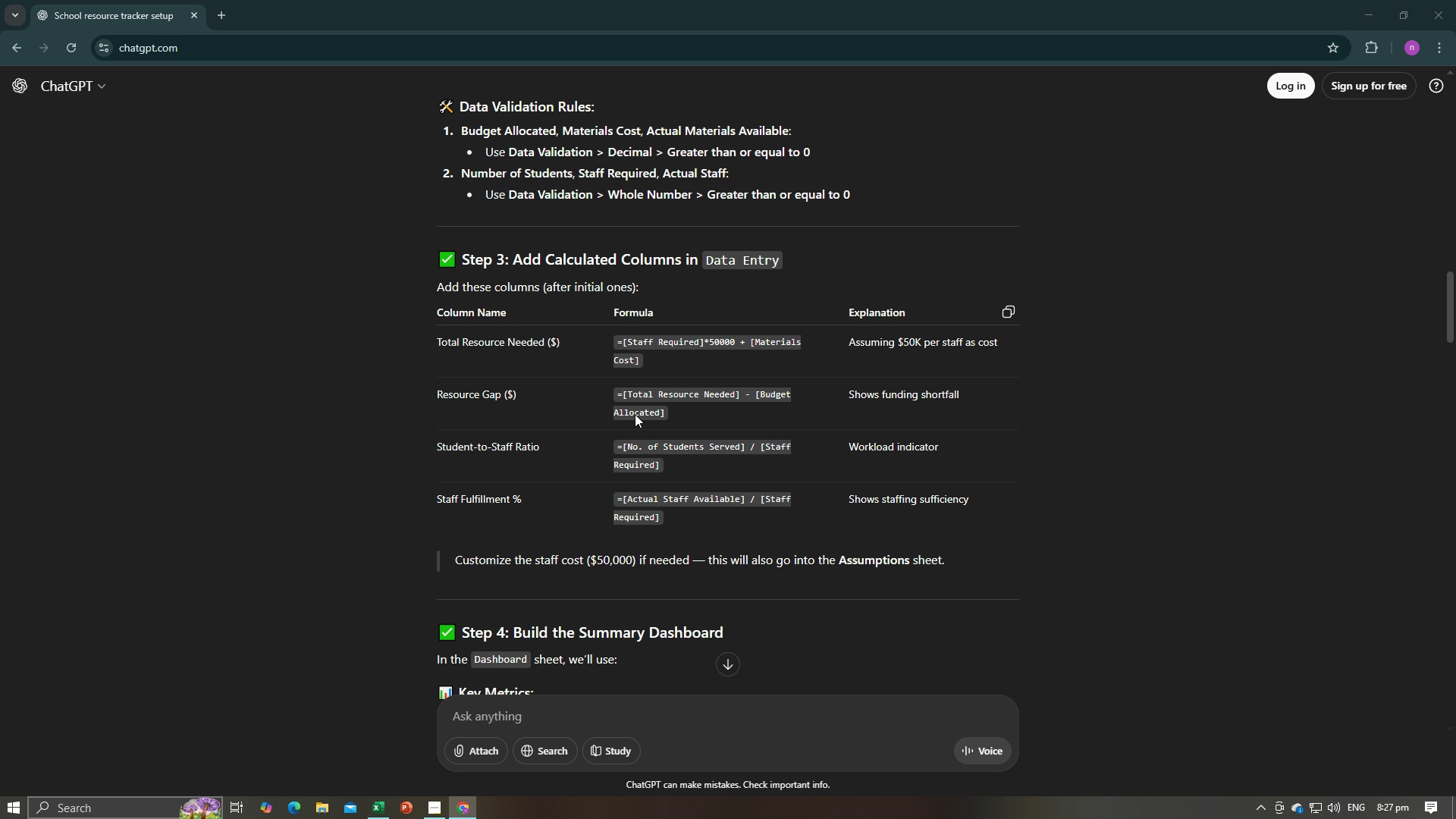 
key(Alt+Tab)
 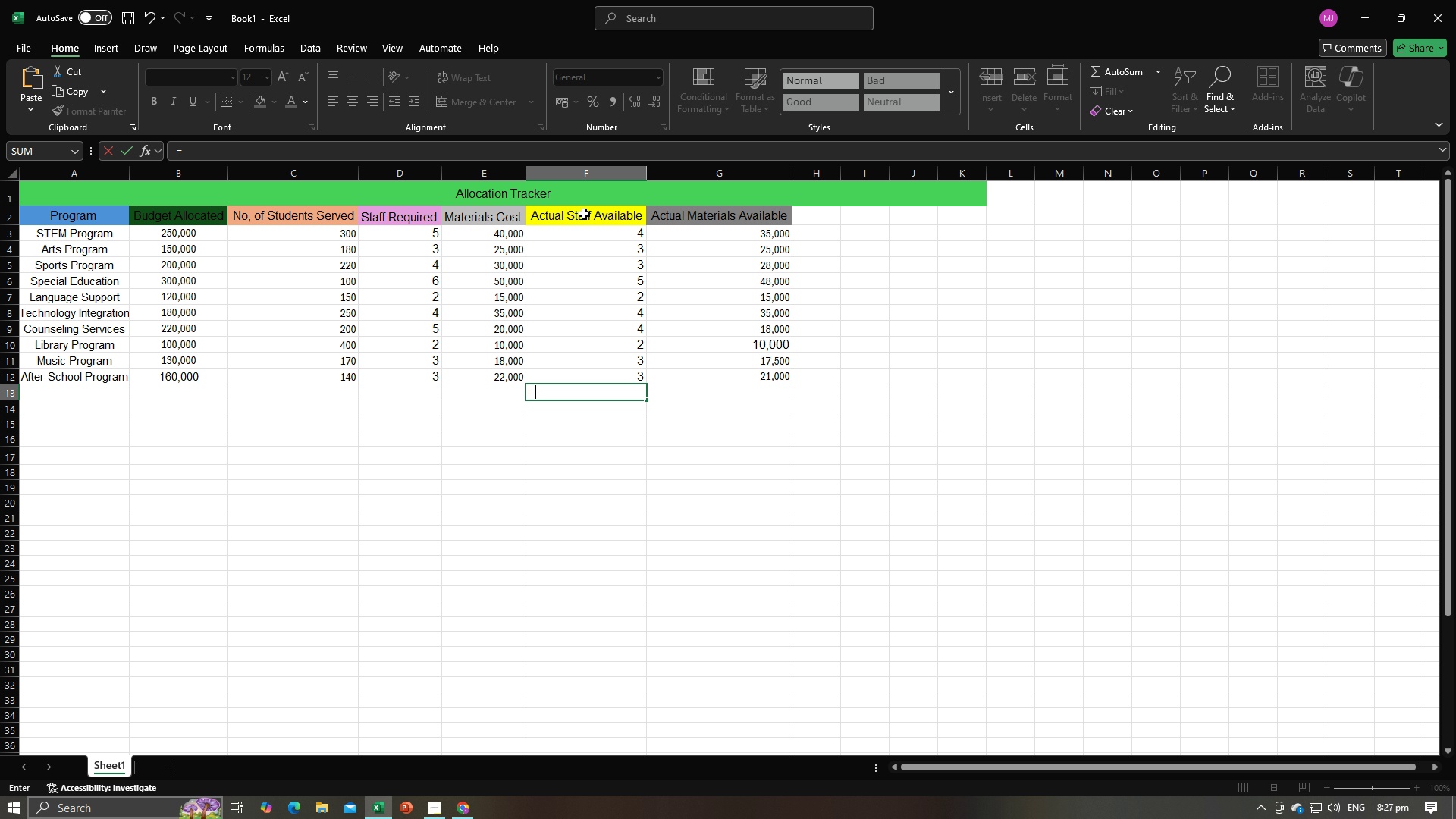 
left_click([584, 214])
 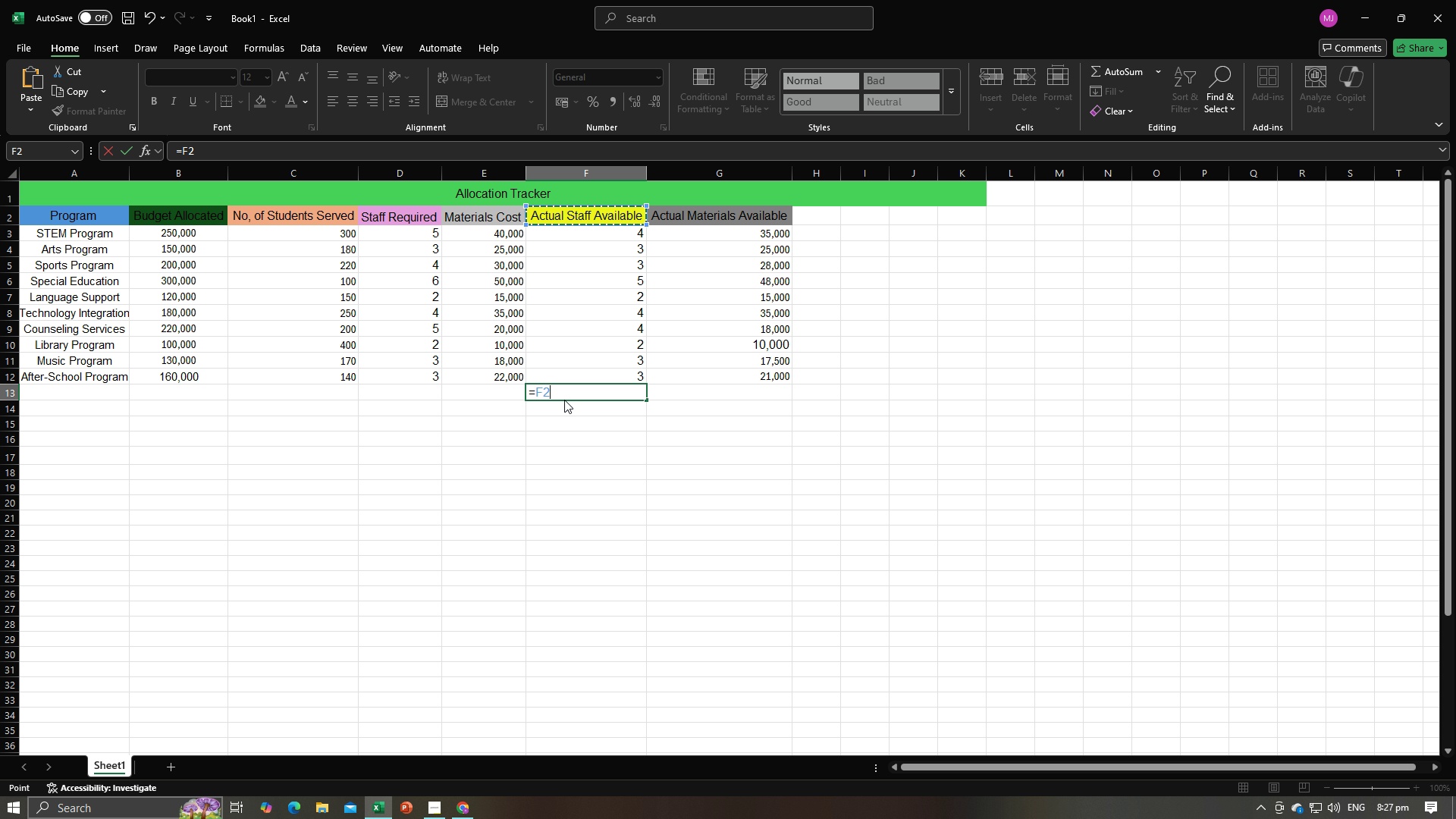 
key(Alt+AltLeft)
 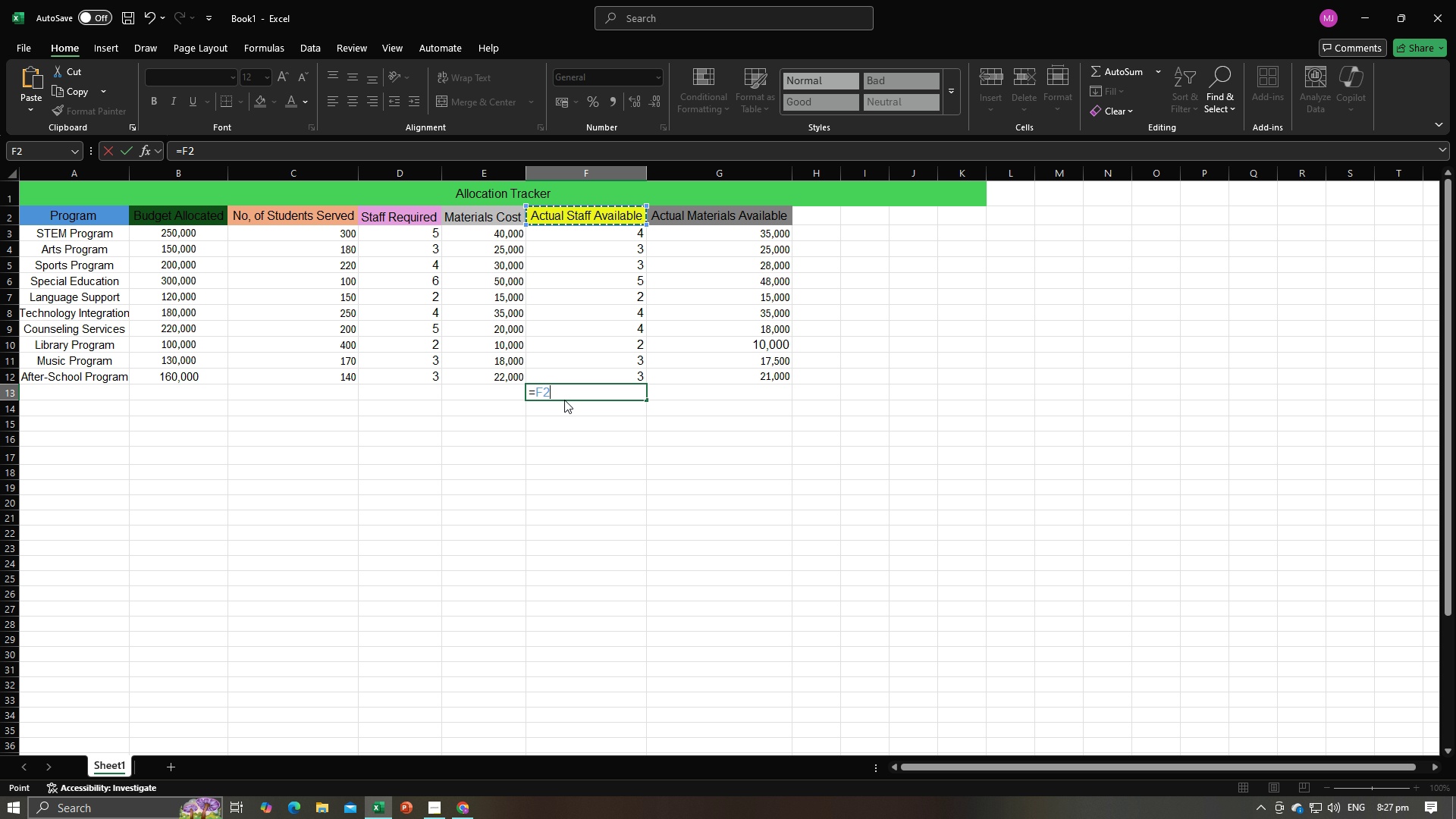 
key(Alt+Tab)
 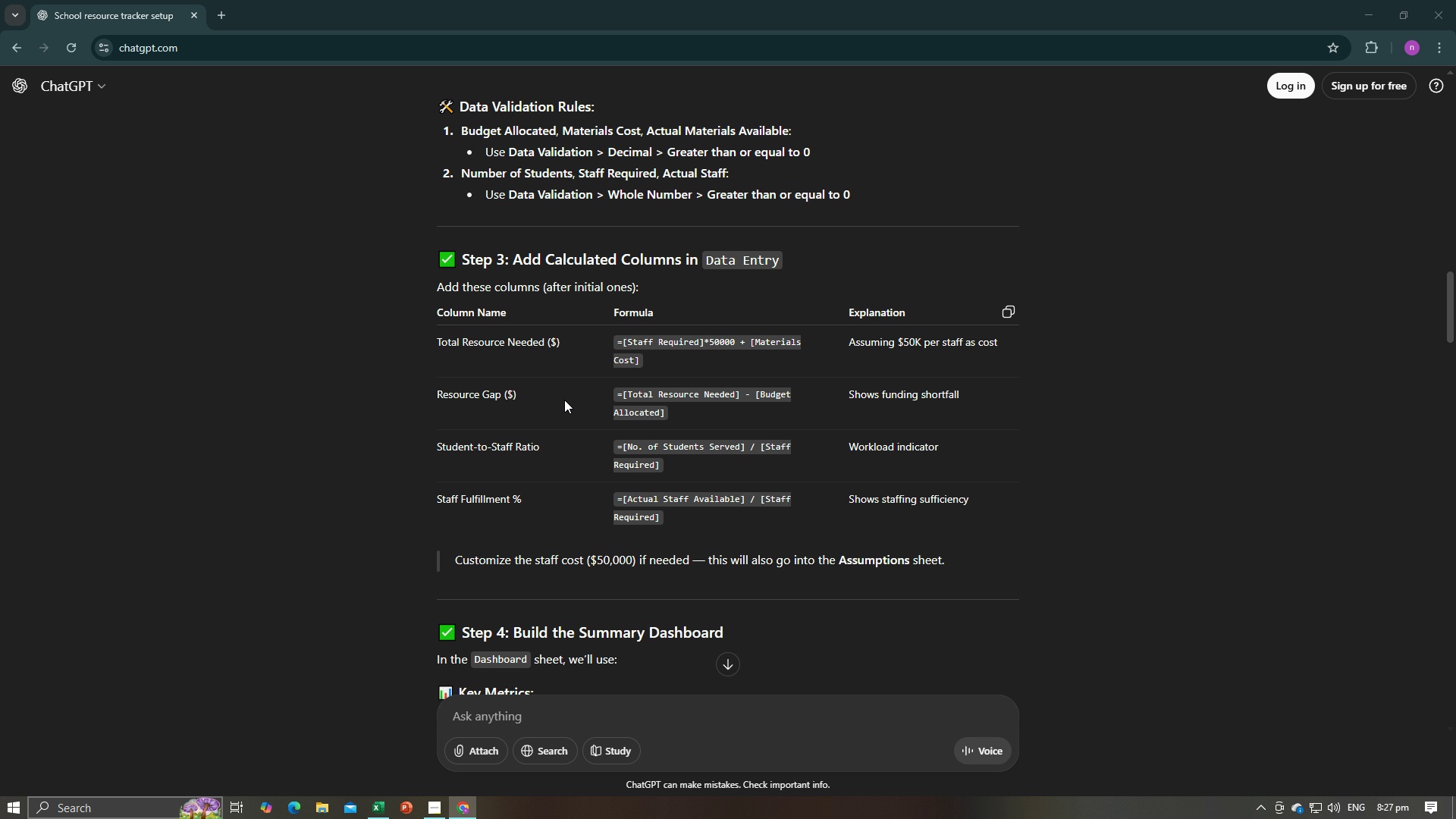 
key(Alt+AltLeft)
 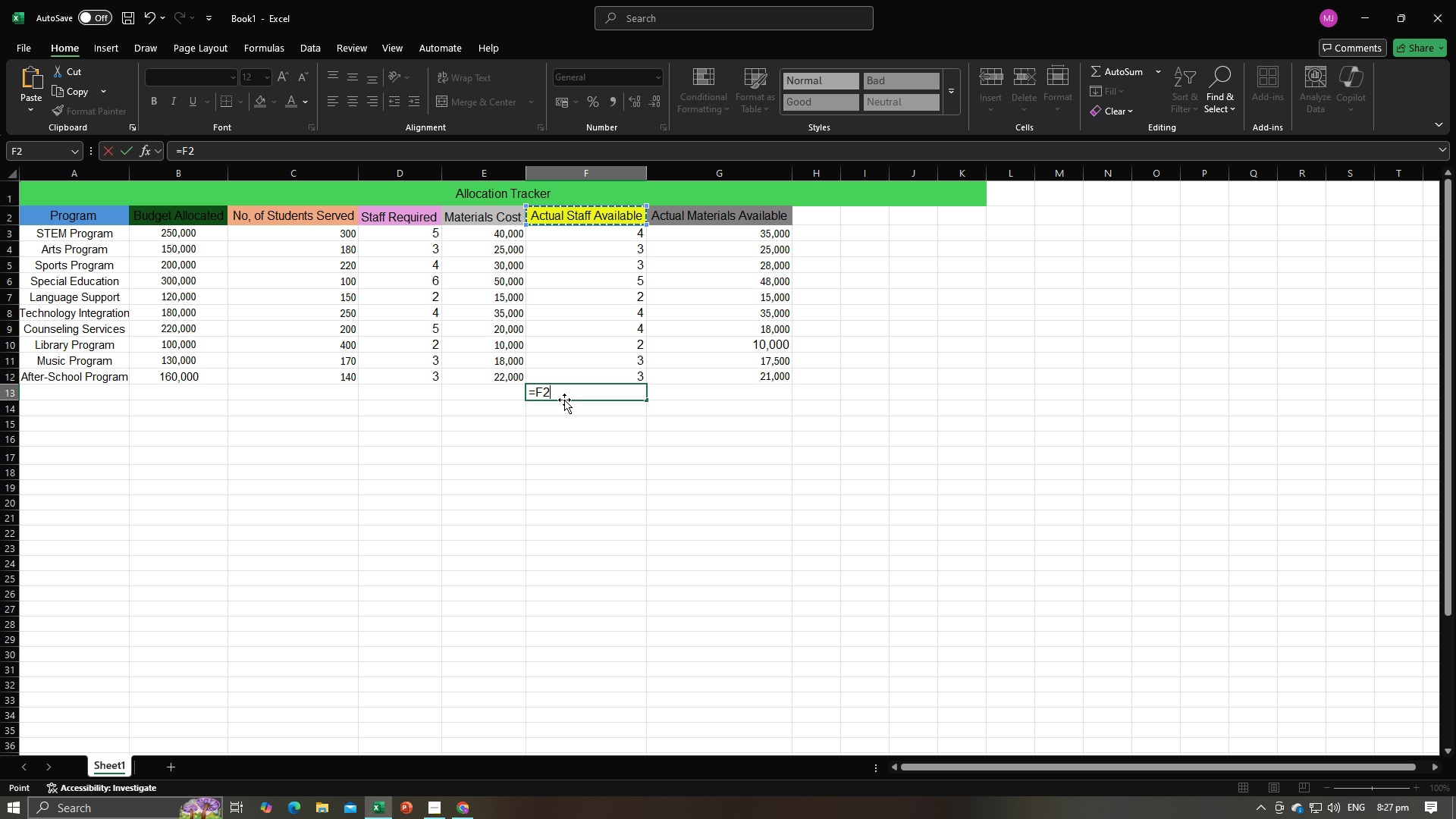 
key(Alt+Tab)
 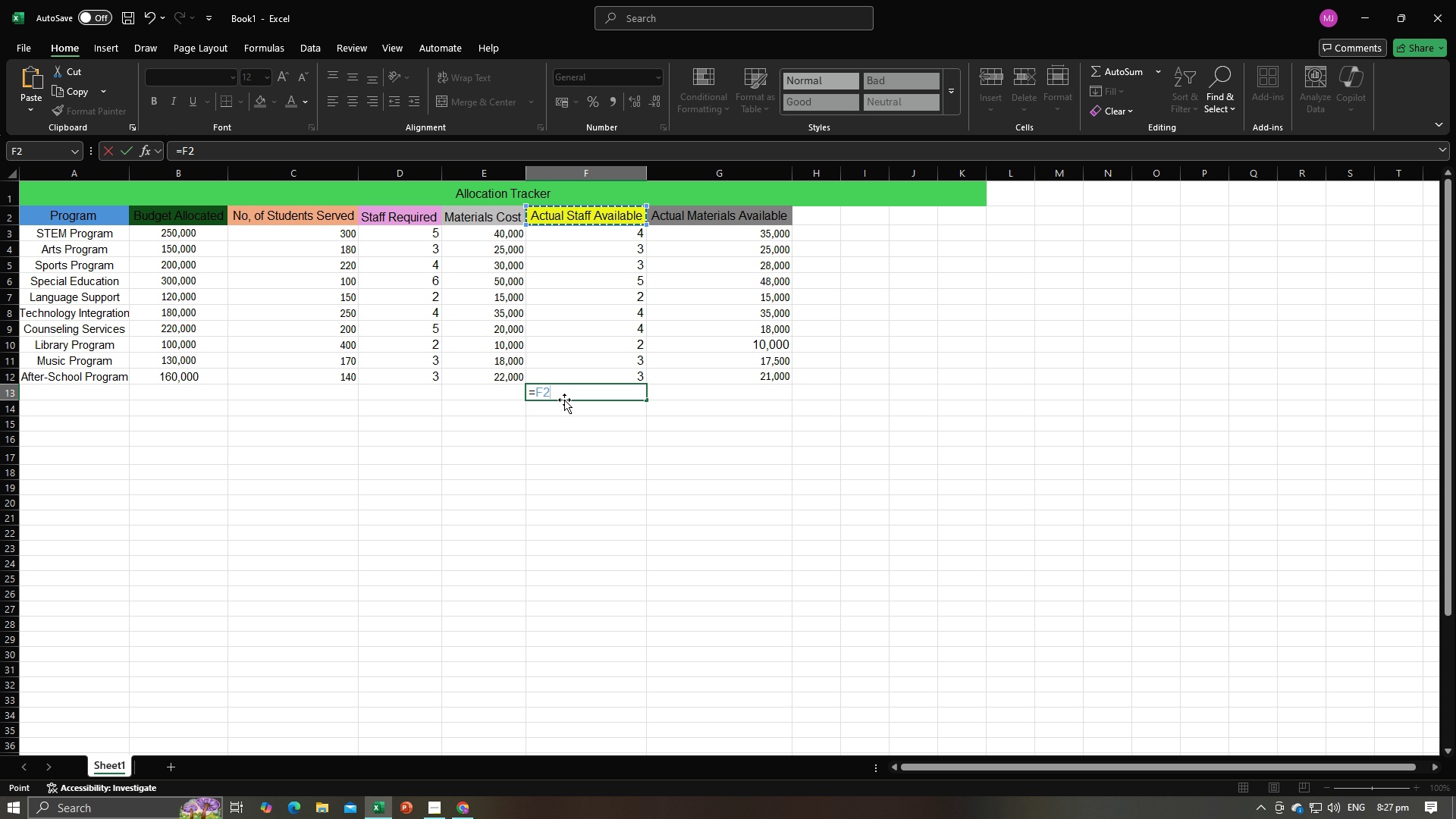 
key(Shift+8)
 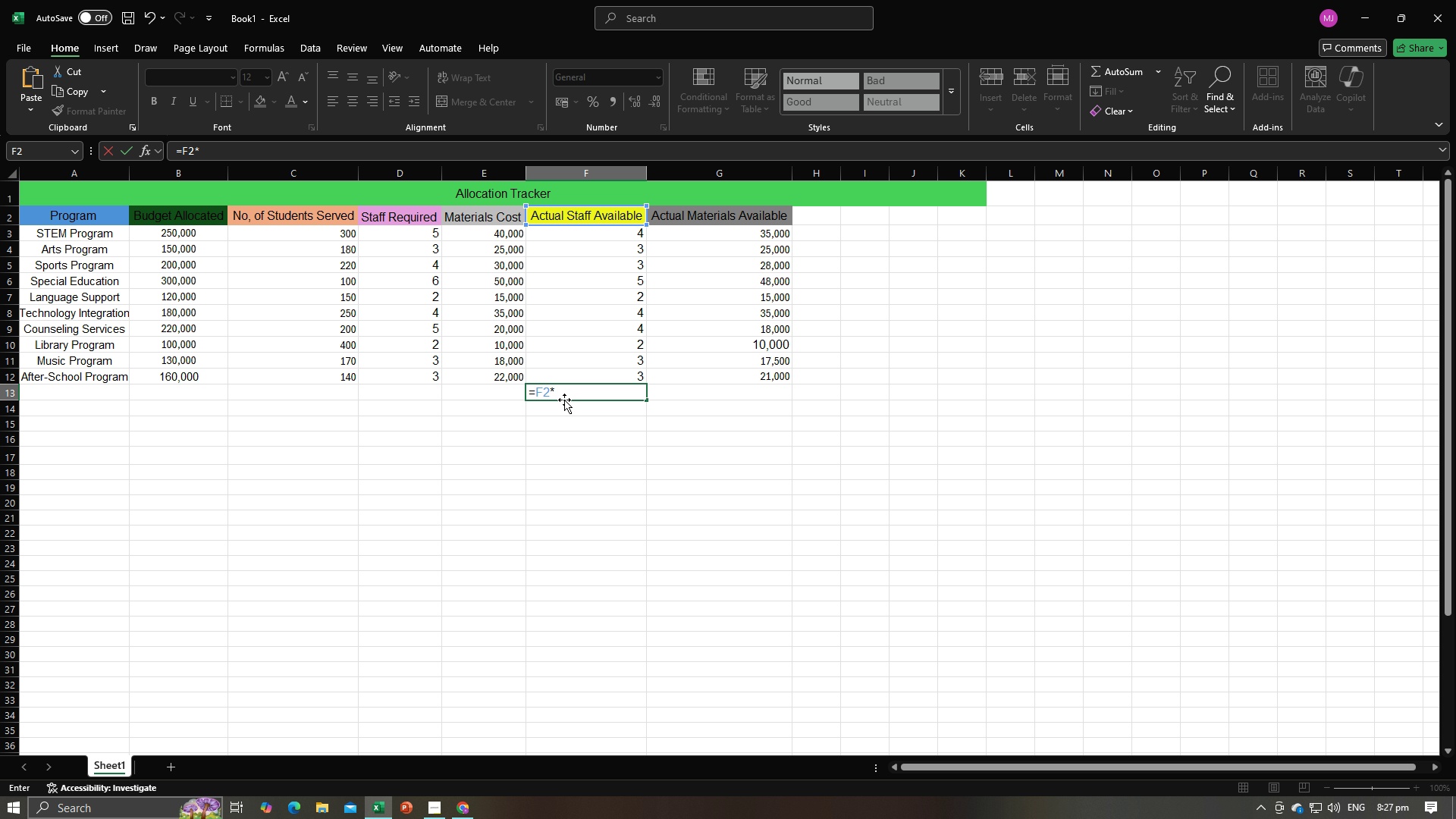 
key(Alt+AltLeft)
 